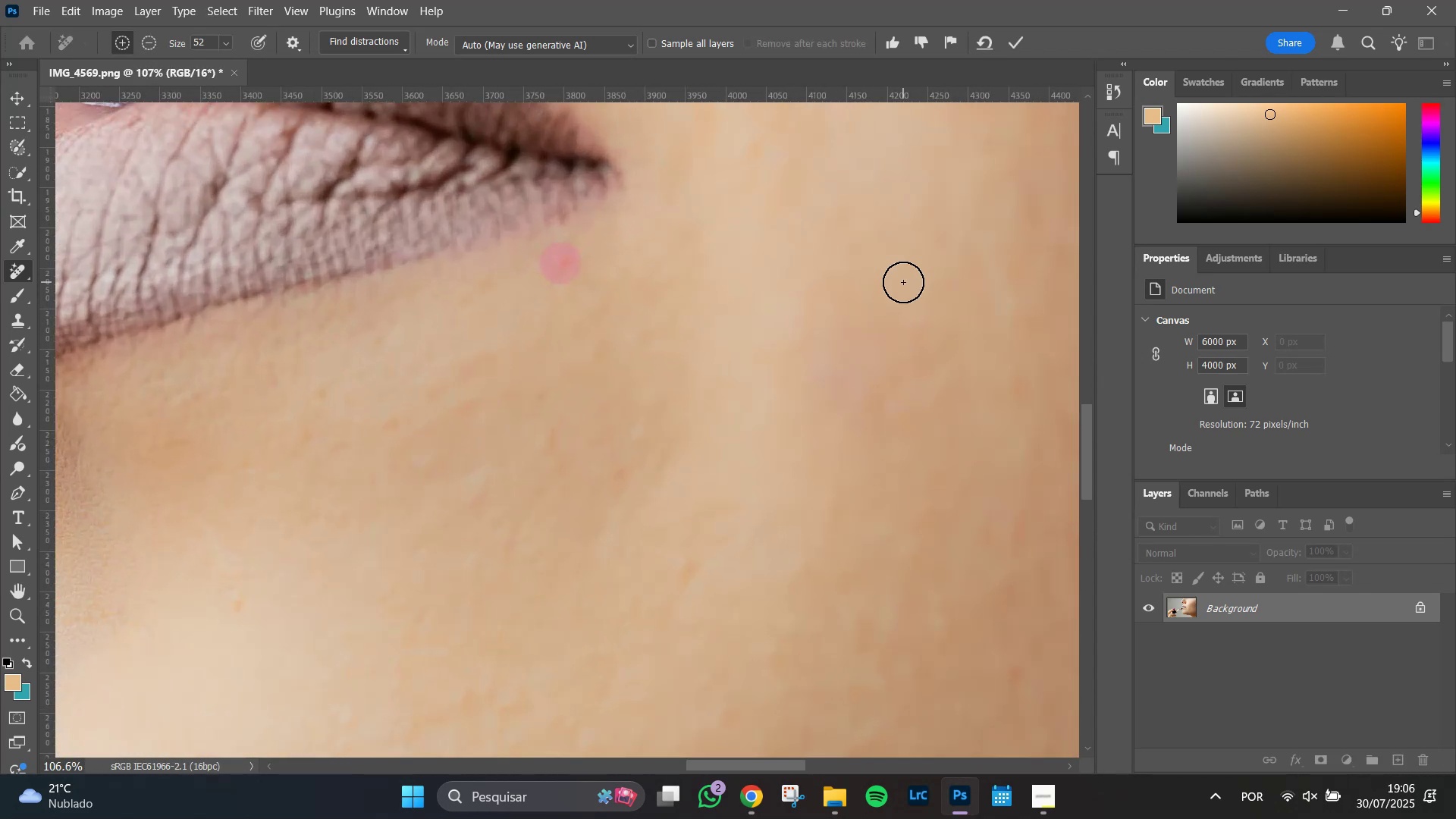 
key(Shift+Enter)
 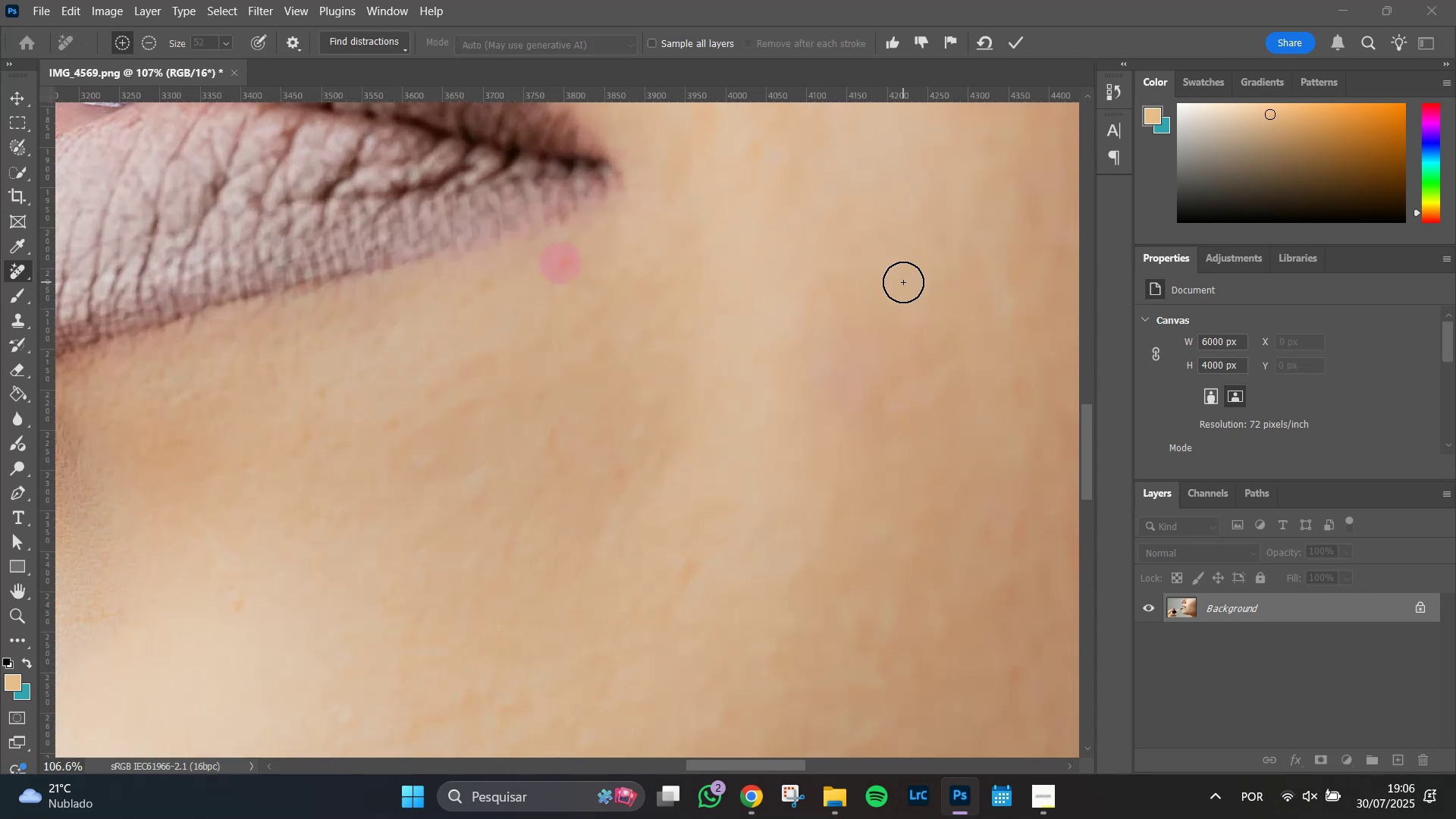 
key(Shift+ShiftRight)
 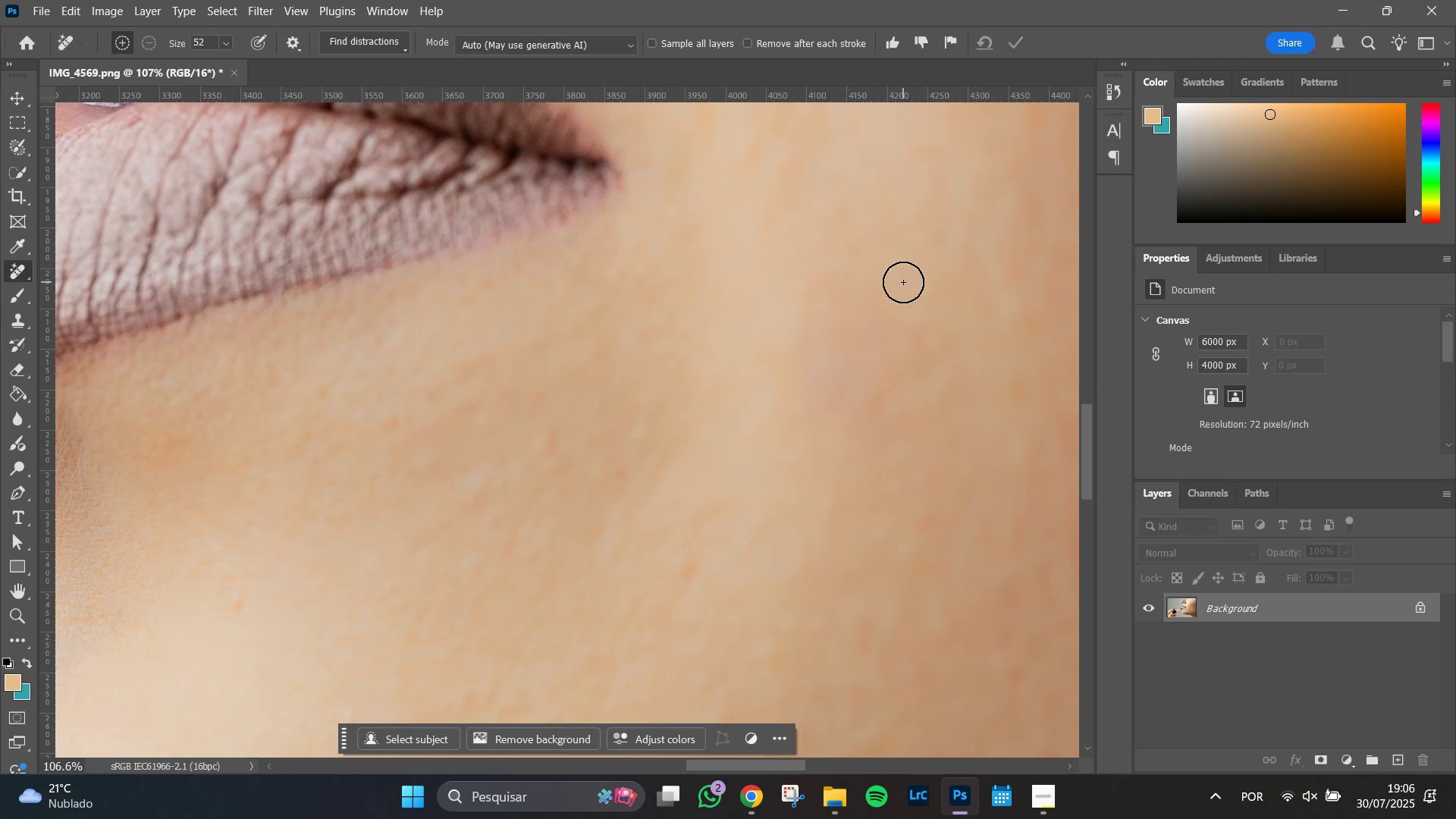 
hold_key(key=AltLeft, duration=1.52)
scroll: coordinate [880, 256], scroll_direction: down, amount: 18.0
 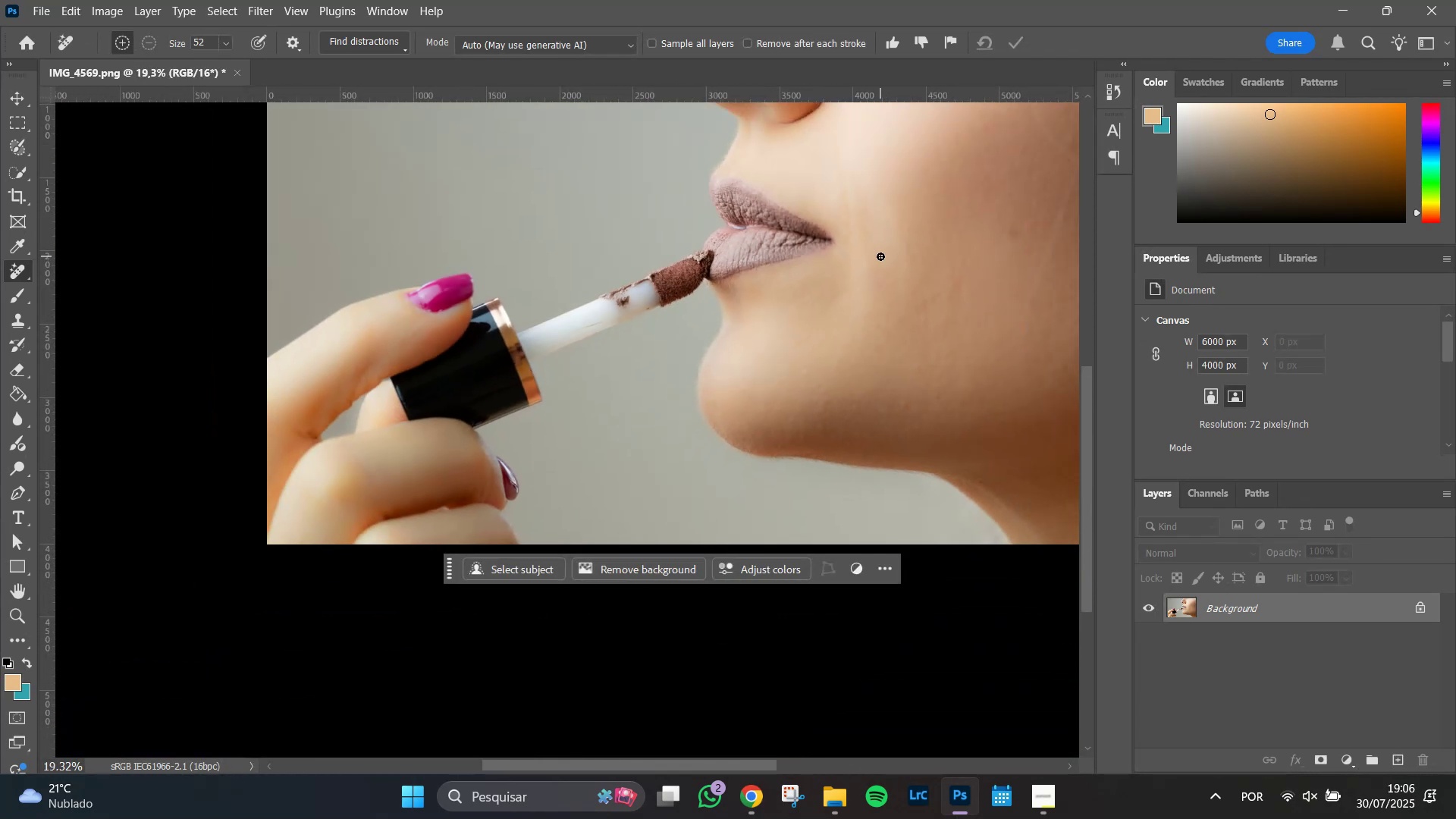 
key(Alt+AltLeft)
 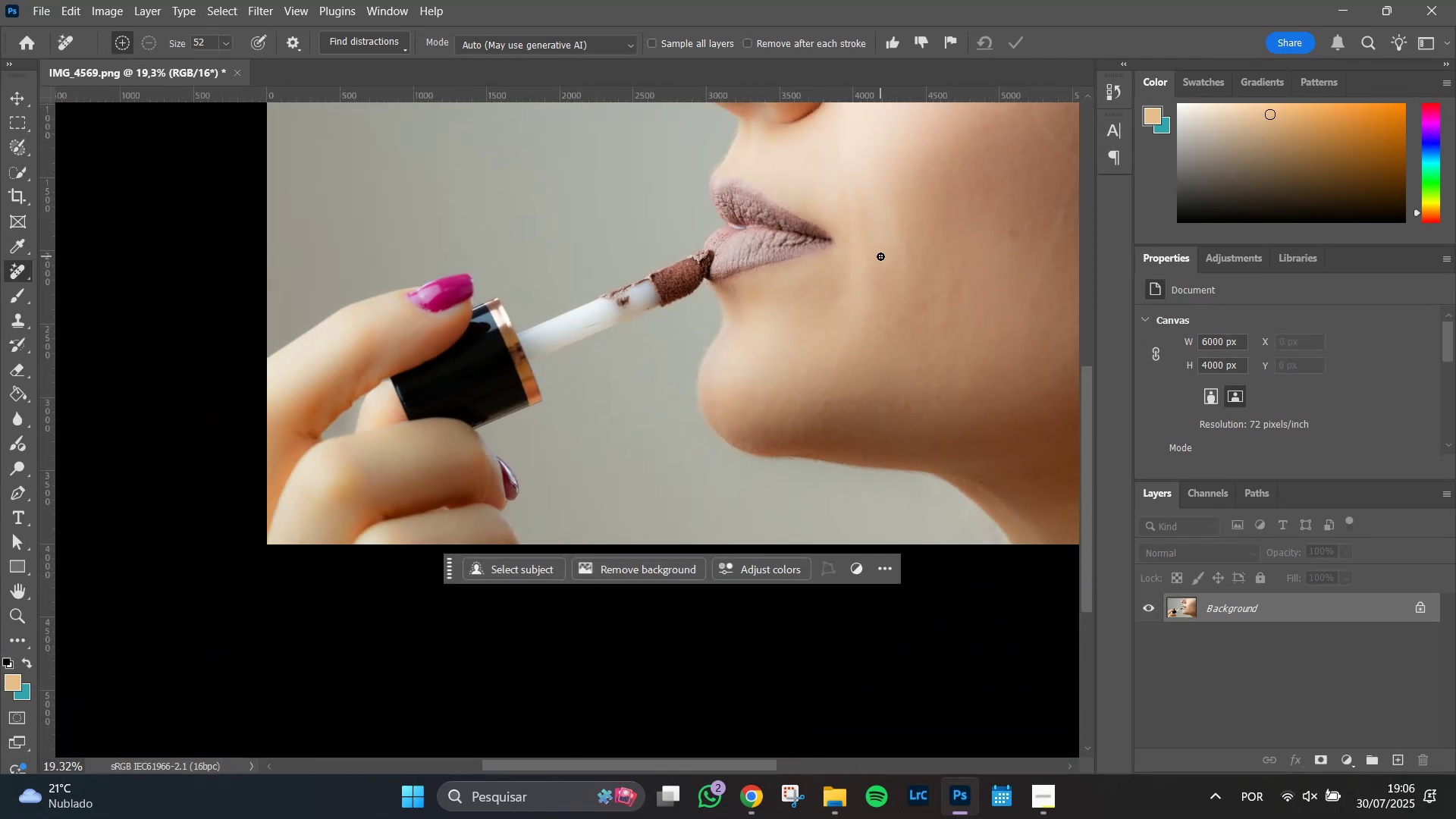 
key(Alt+AltLeft)
 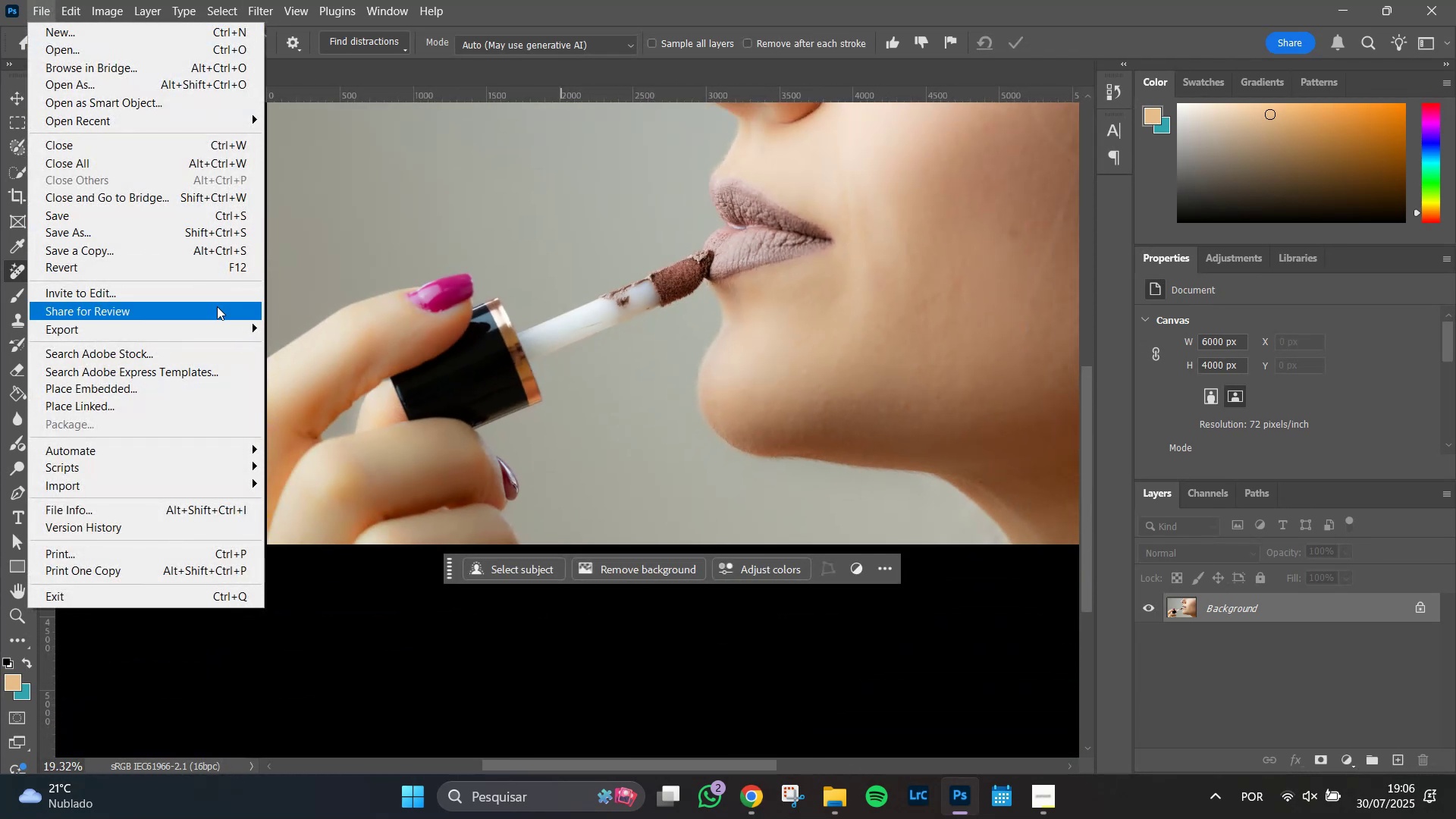 
left_click([229, 334])
 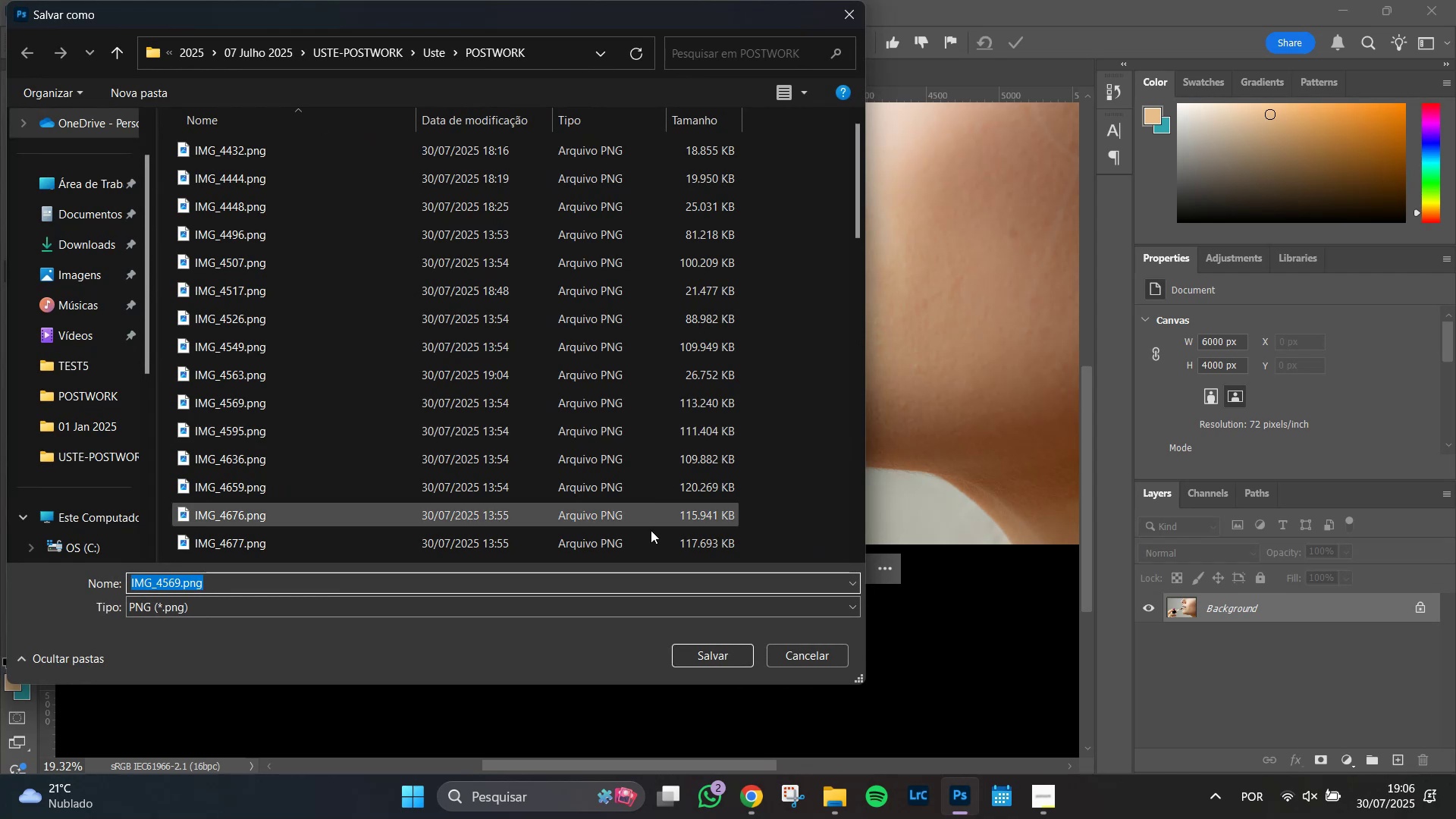 
left_click([721, 653])
 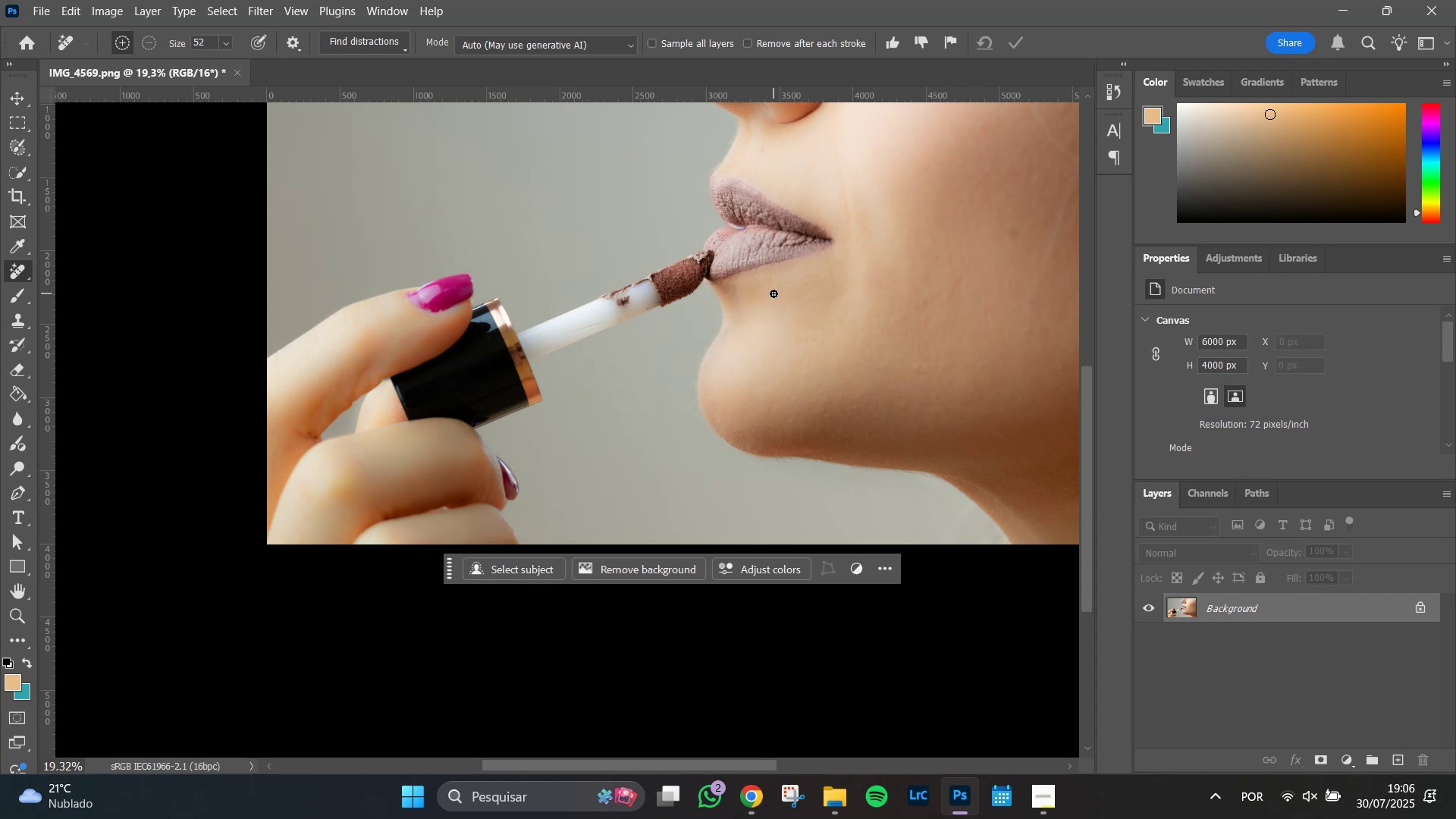 
wait(28.22)
 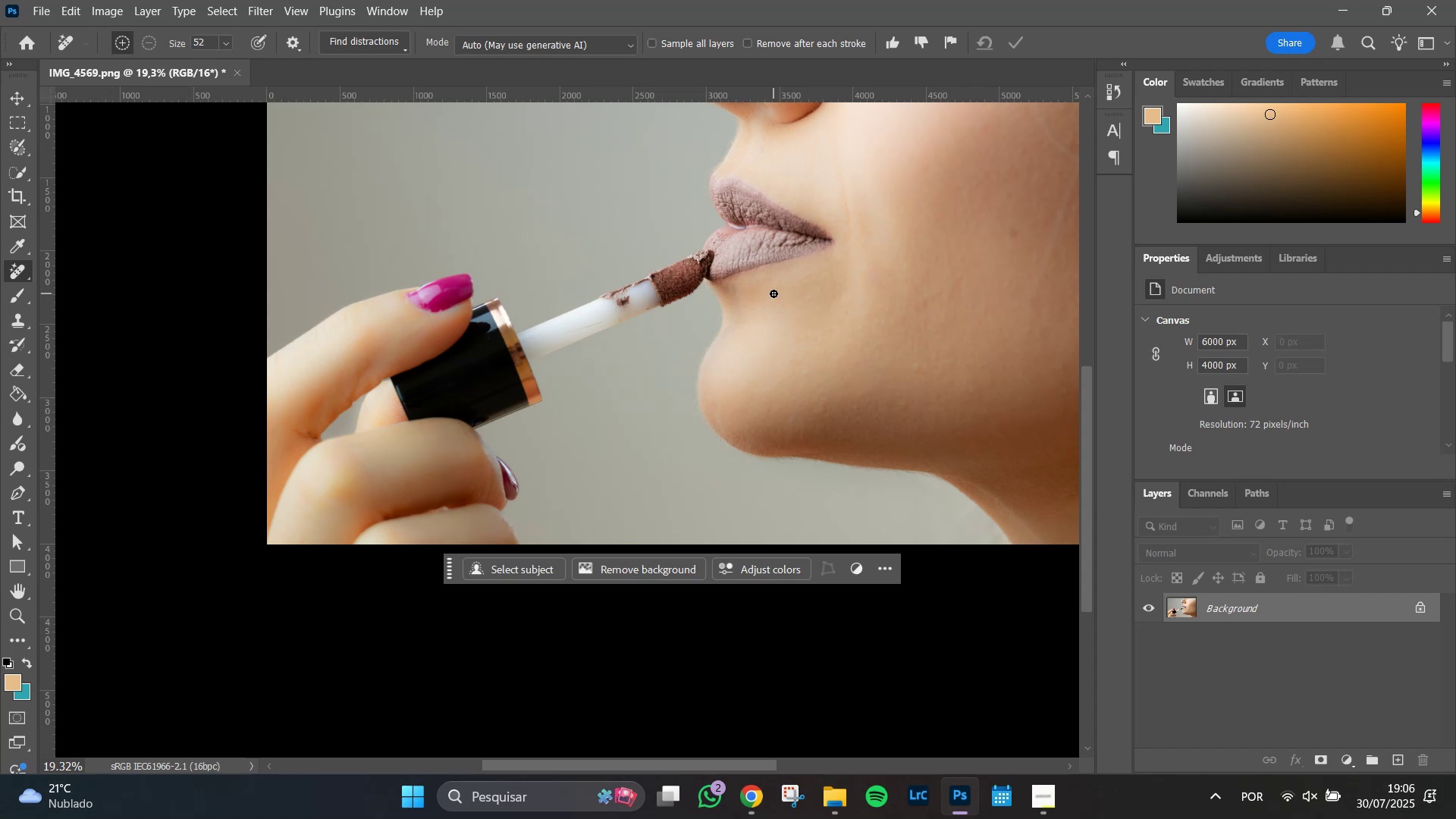 
key(Alt+Tab)
 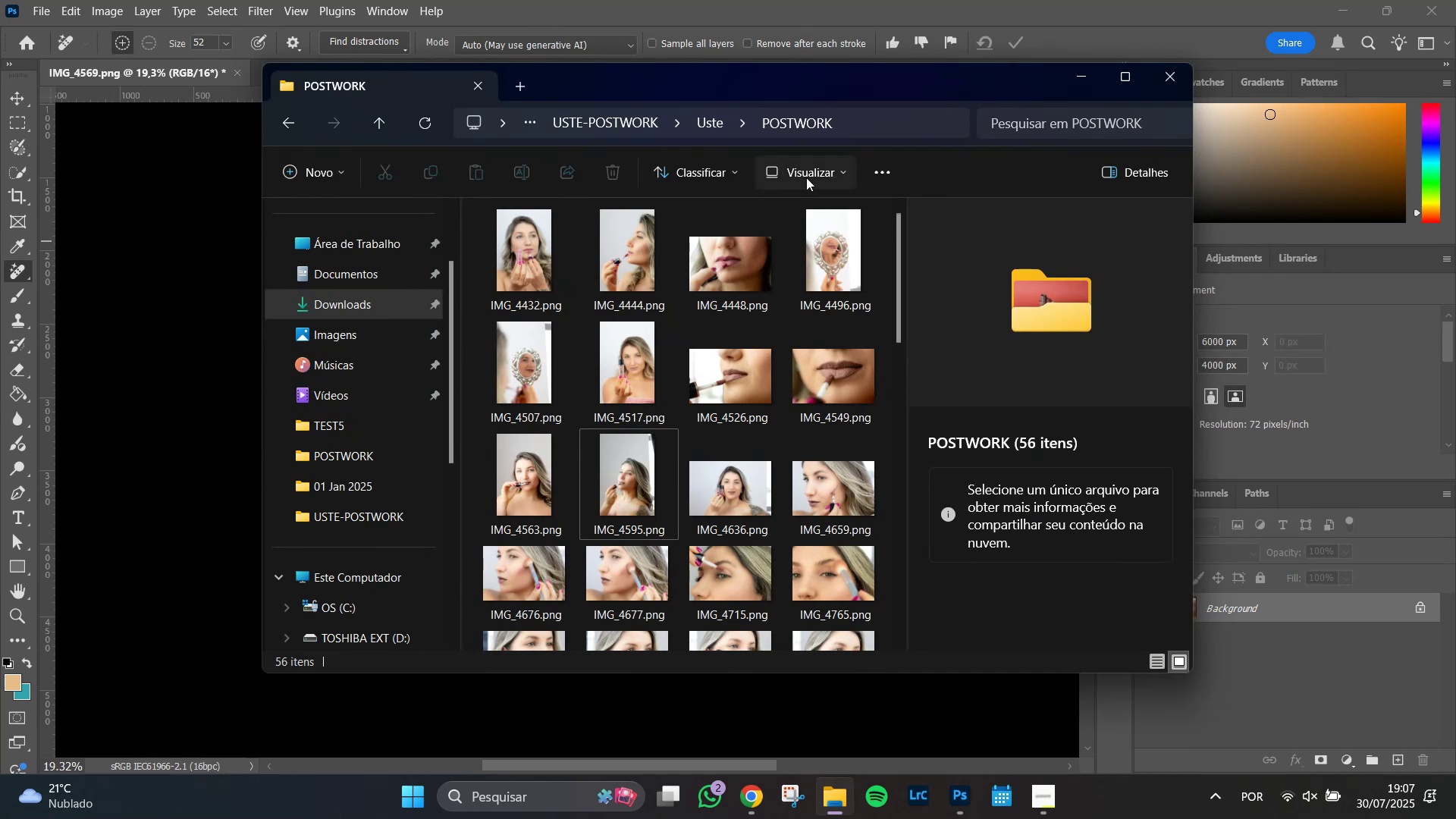 
left_click([855, 124])
 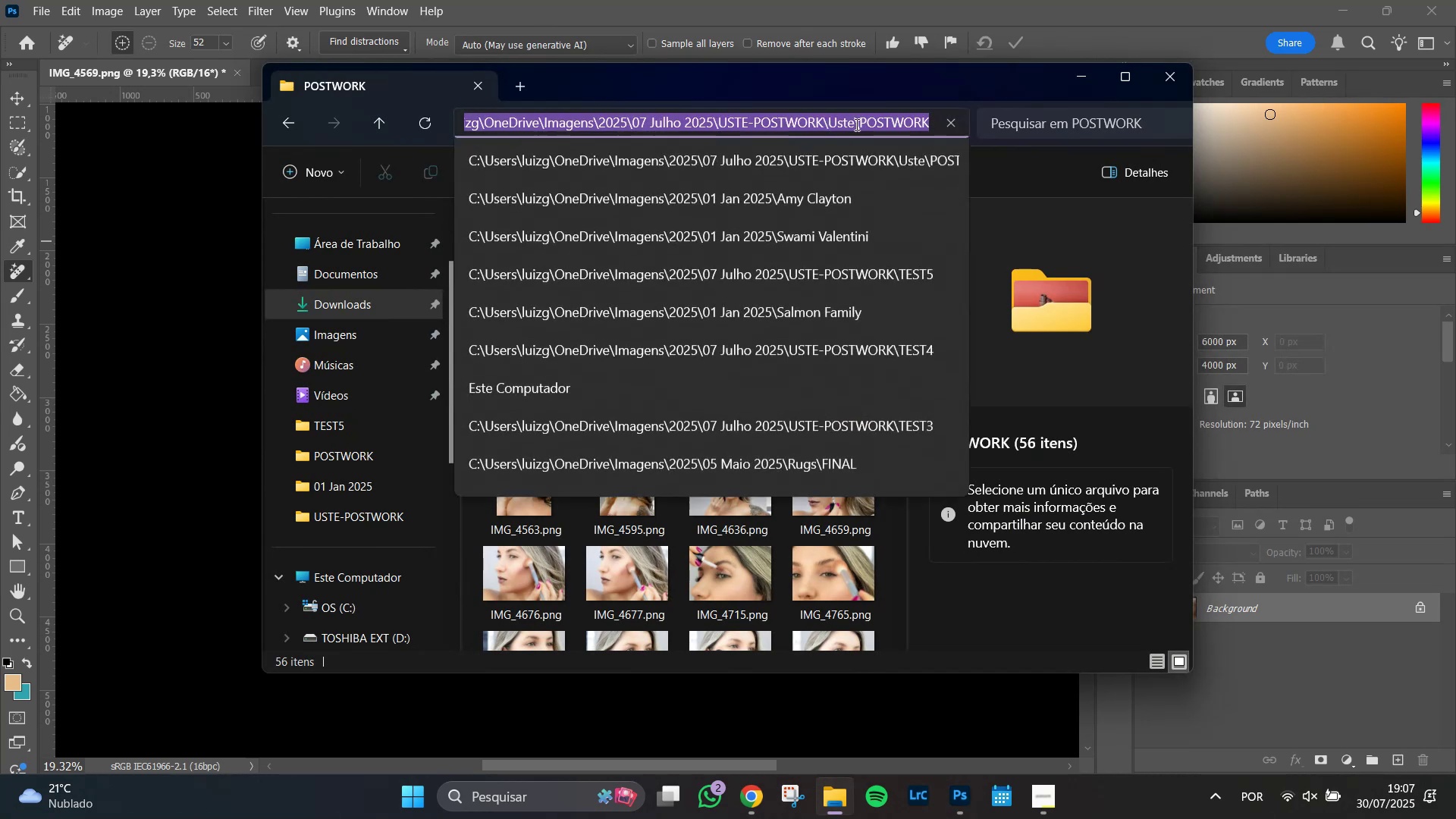 
key(NumpadEnter)
 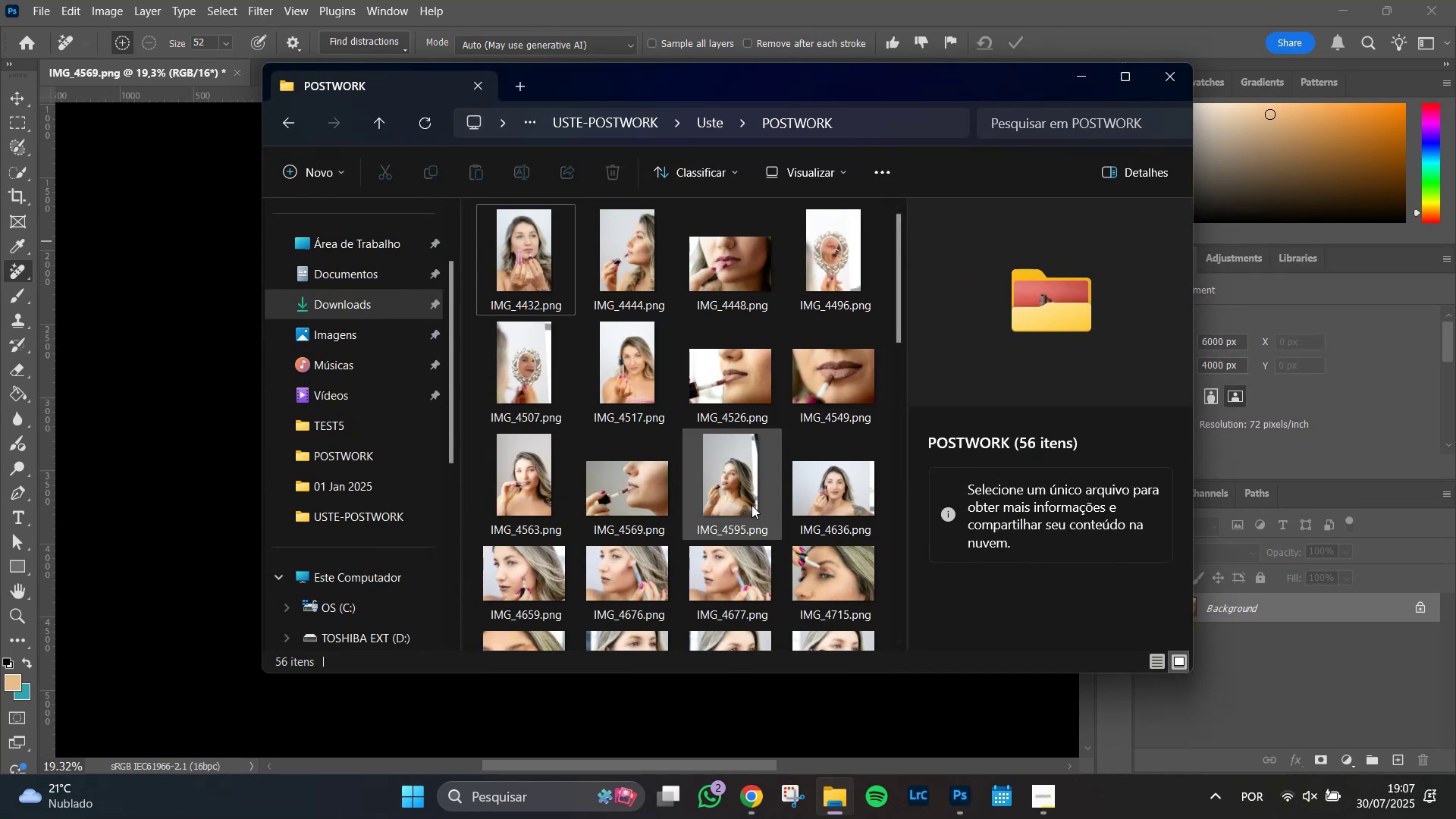 
left_click([768, 472])
 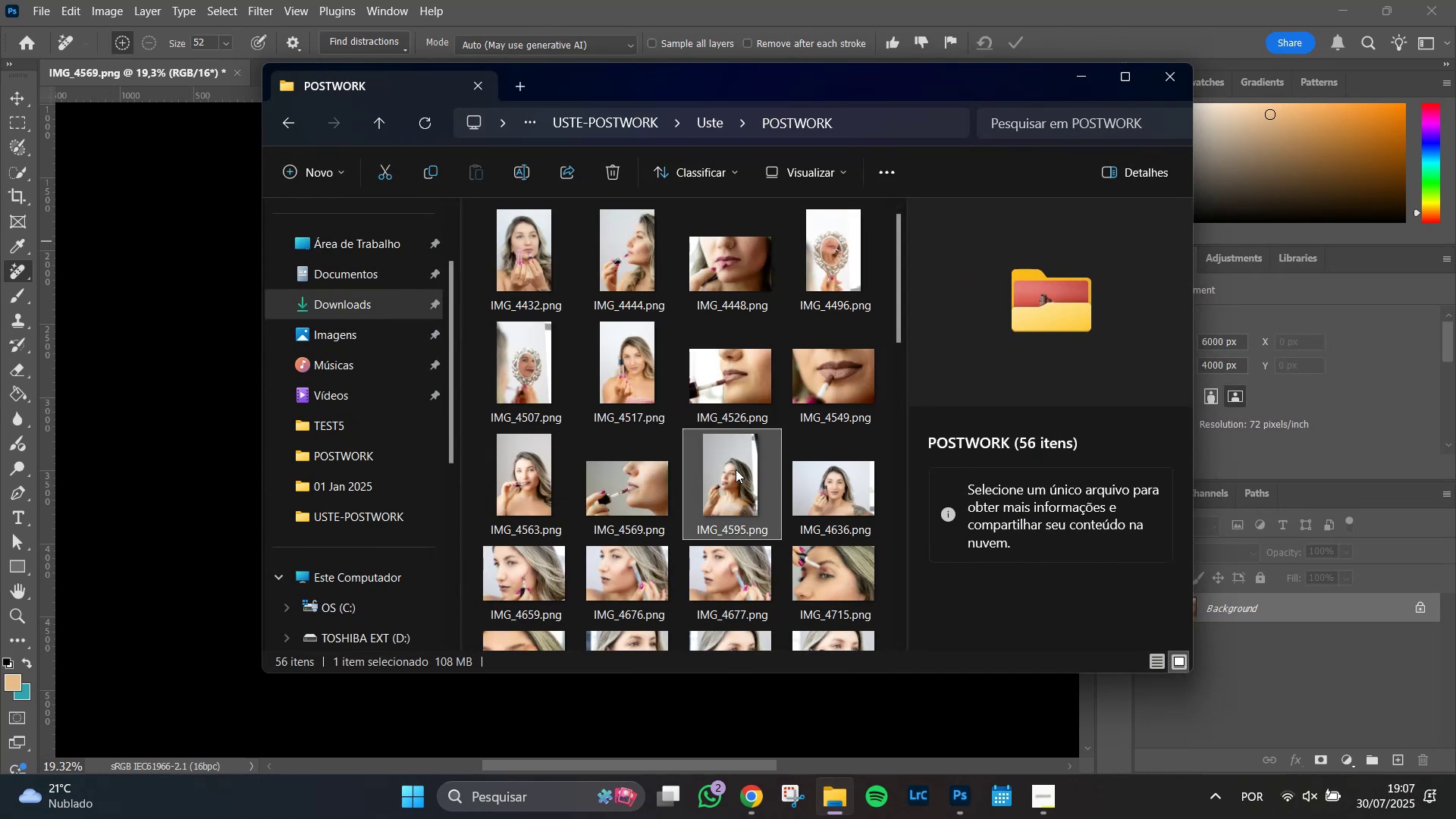 
right_click([736, 469])
 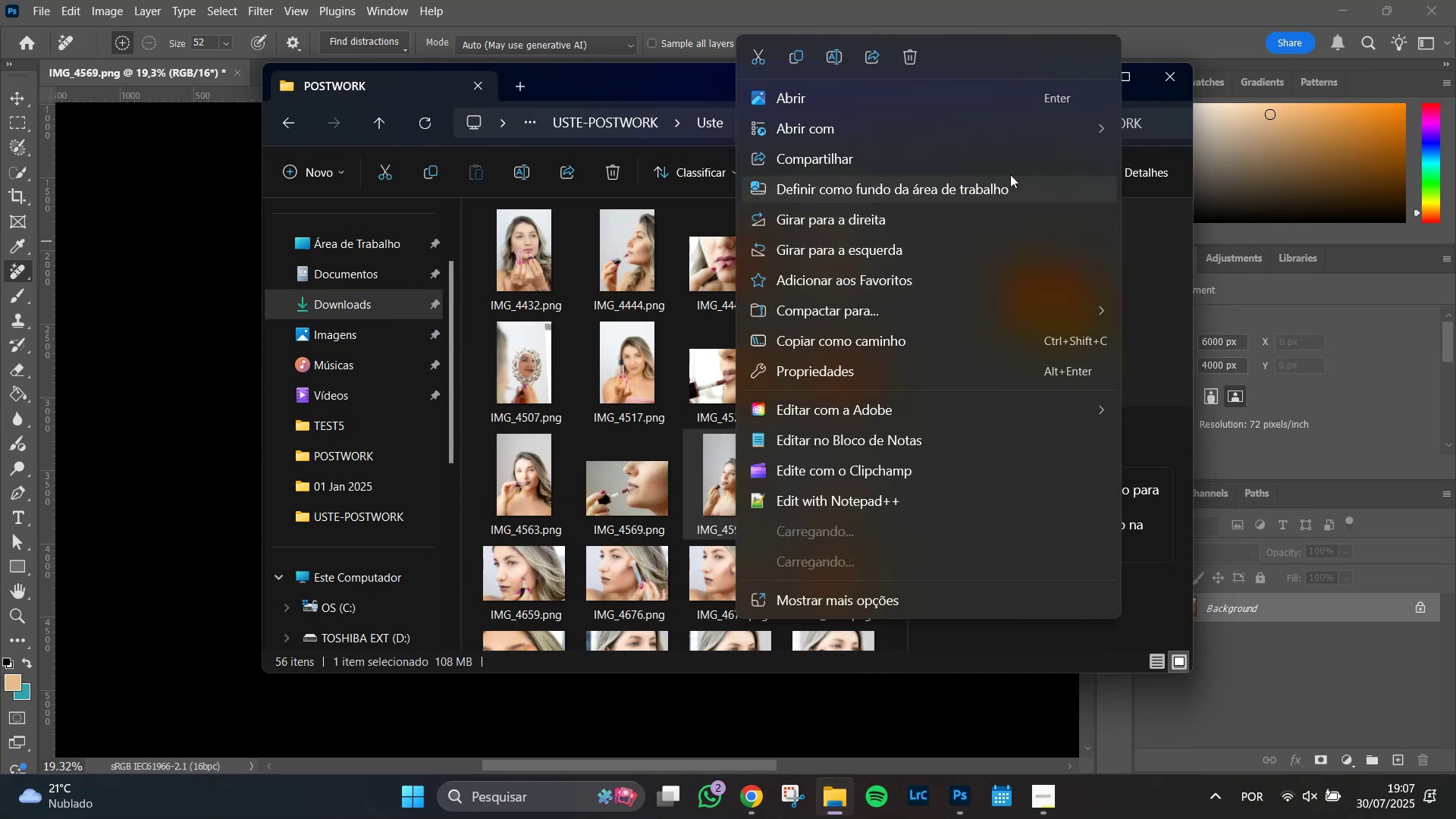 
left_click([1029, 133])
 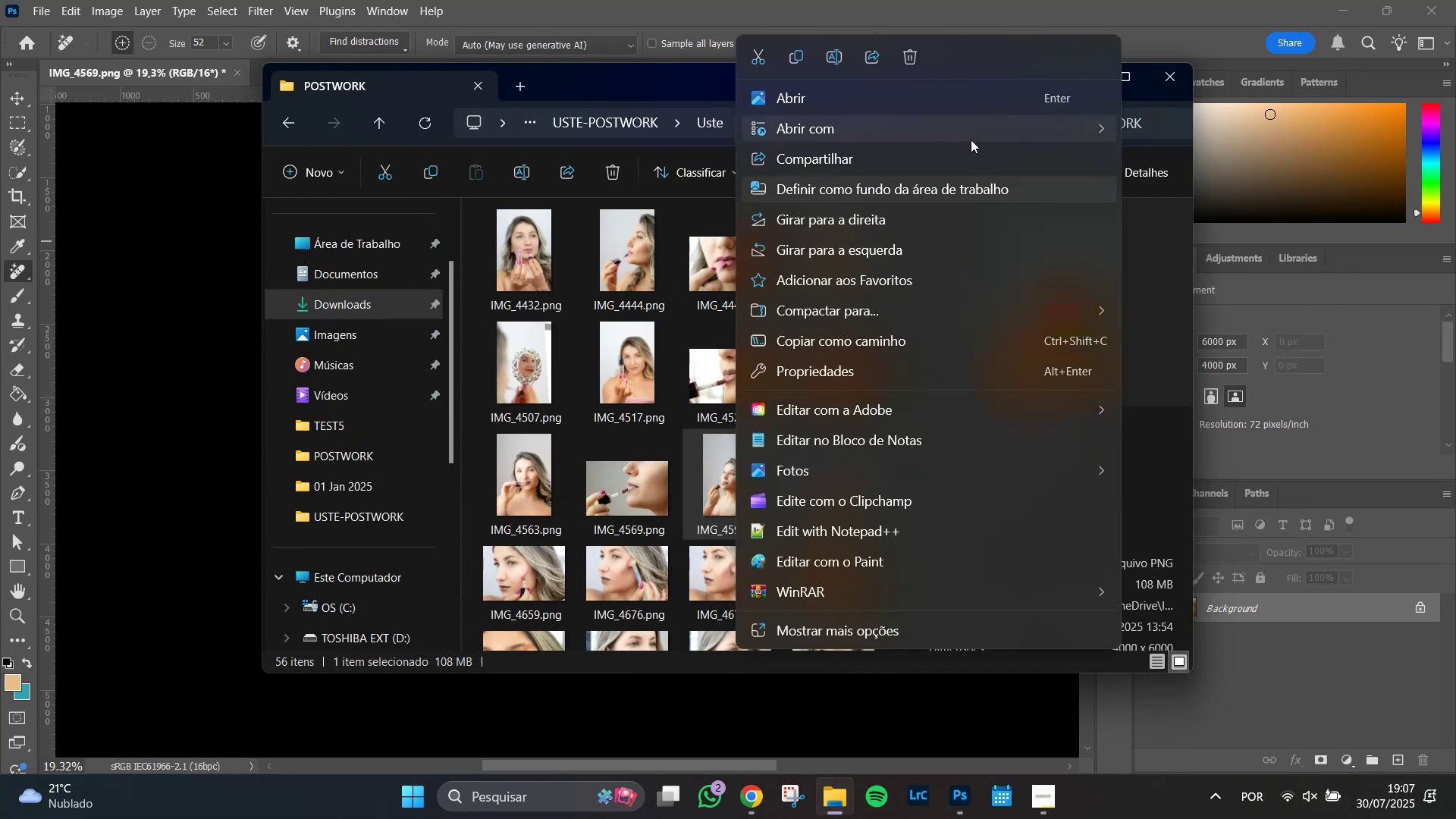 
left_click([973, 136])
 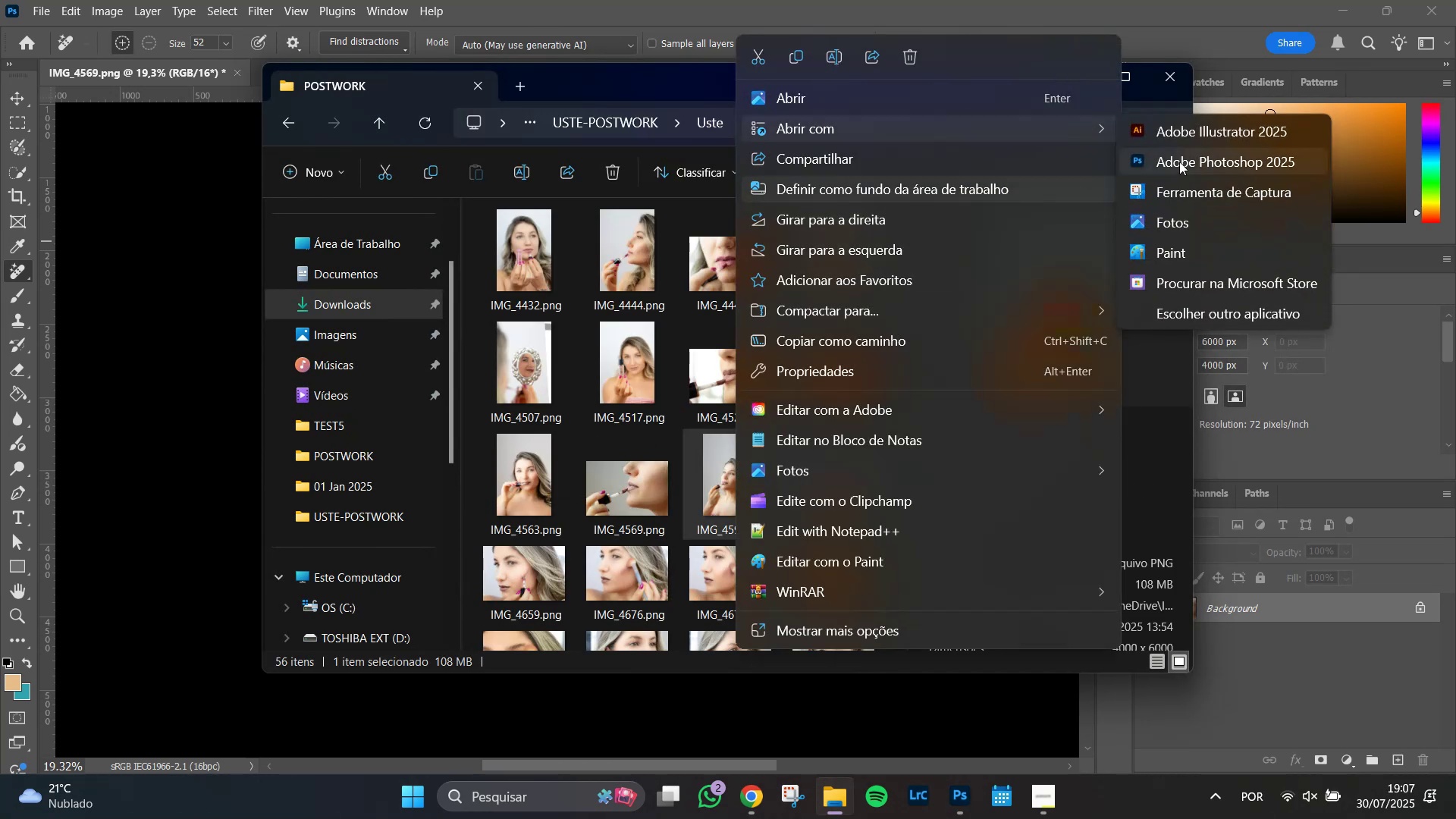 
left_click([1181, 162])
 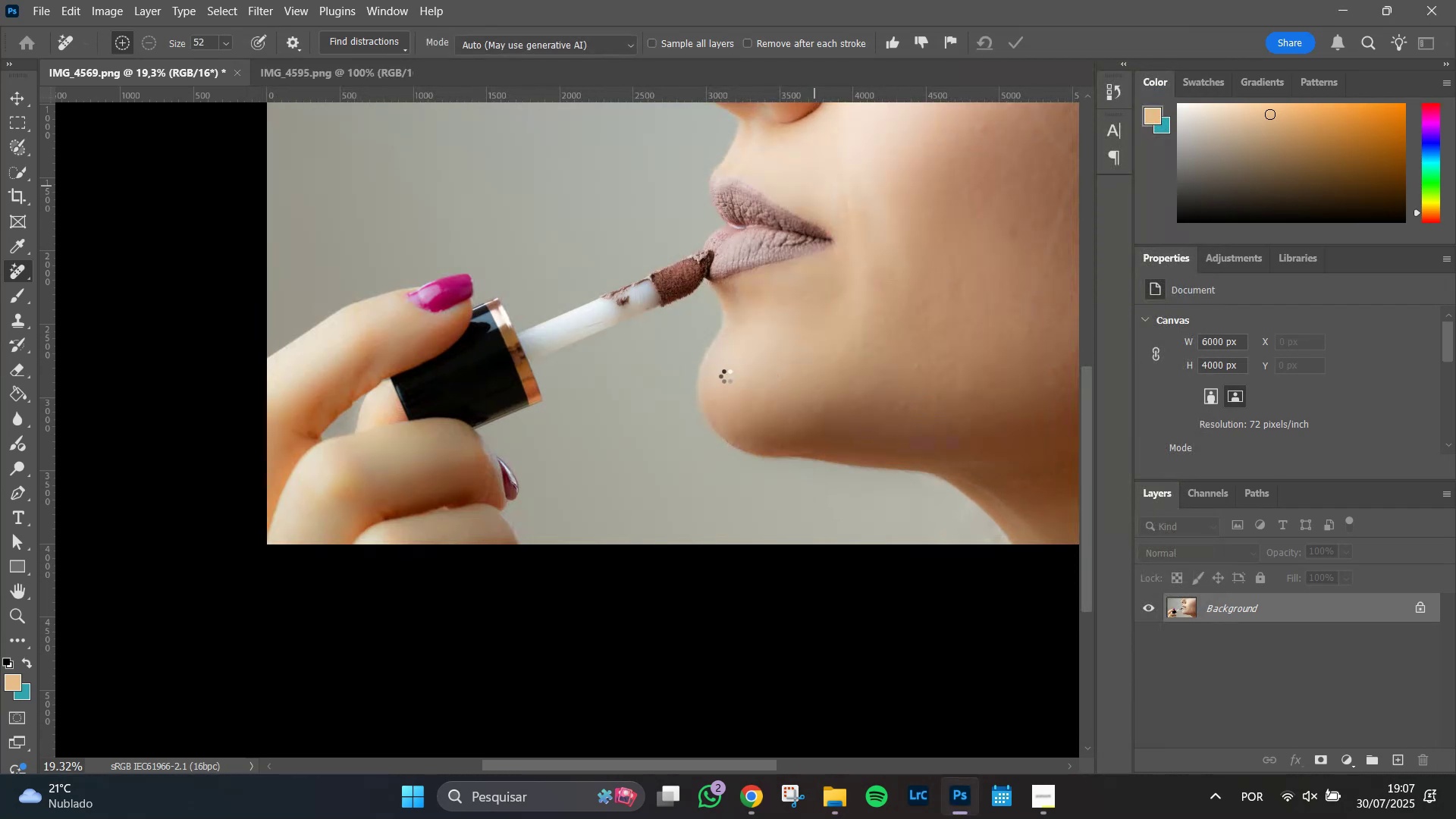 
wait(6.26)
 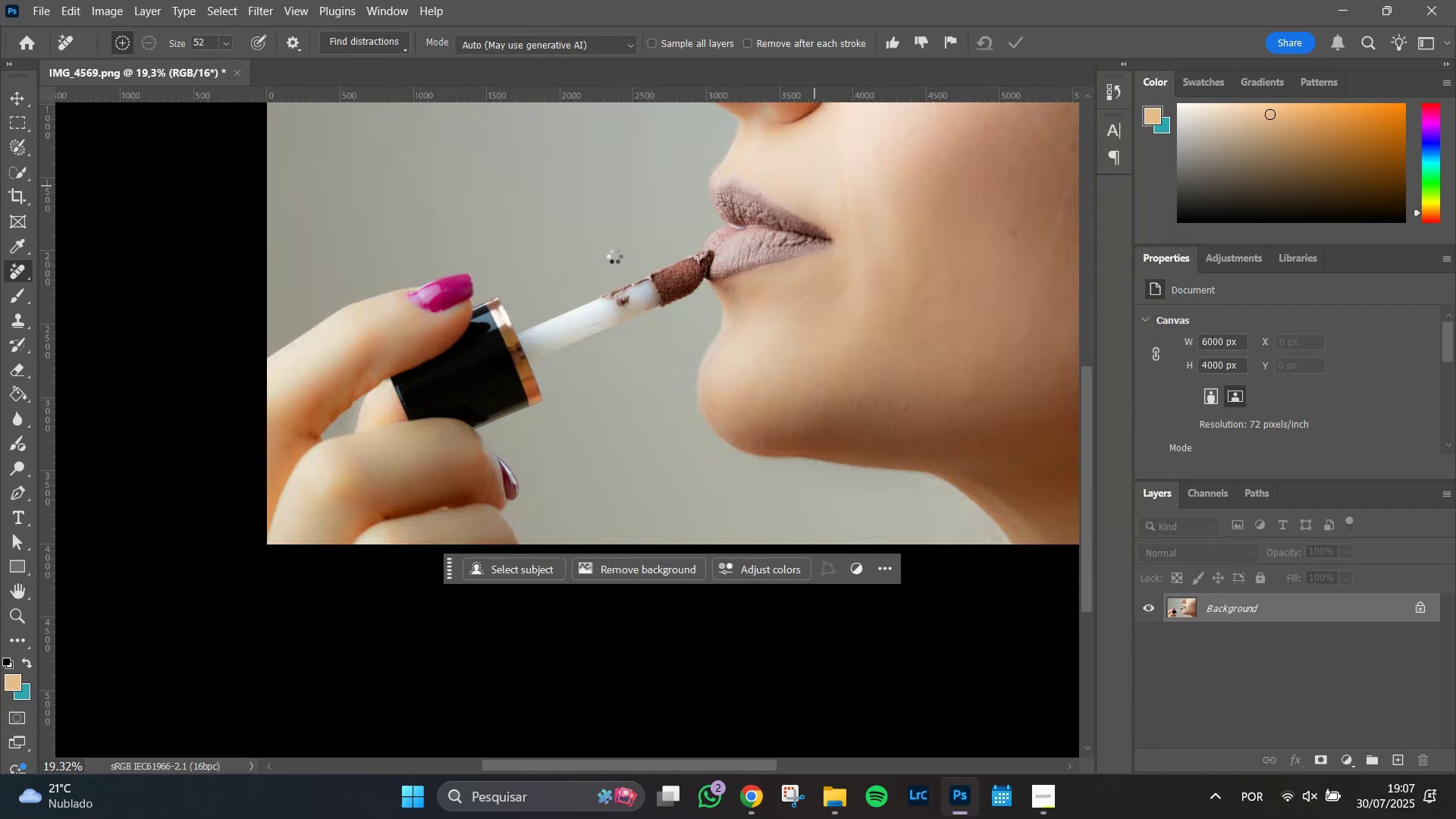 
hold_key(key=AltLeft, duration=1.22)
scroll: coordinate [508, 580], scroll_direction: up, amount: 12.0
 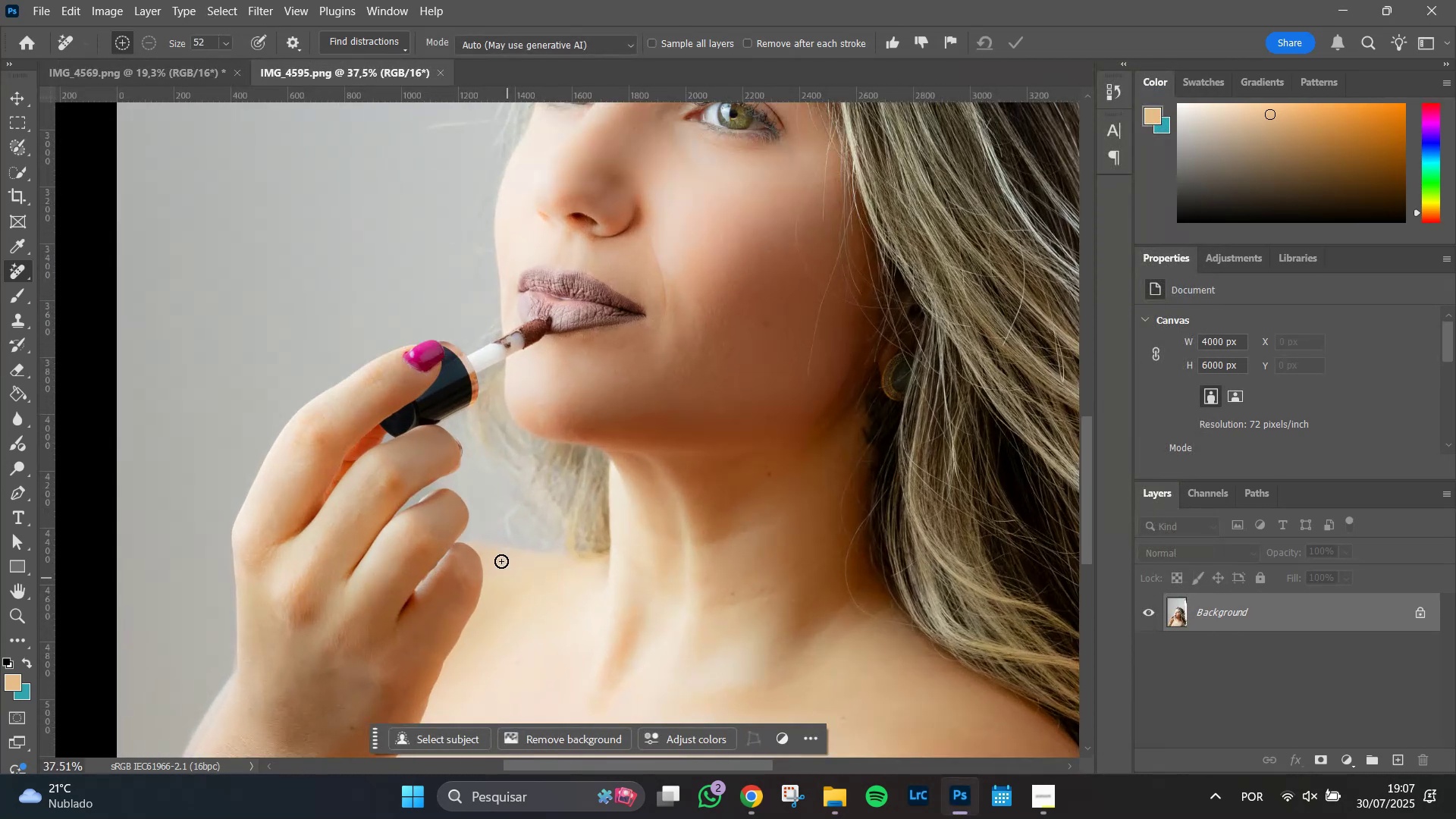 
hold_key(key=AltLeft, duration=1.26)
scroll: coordinate [463, 407], scroll_direction: up, amount: 19.0
 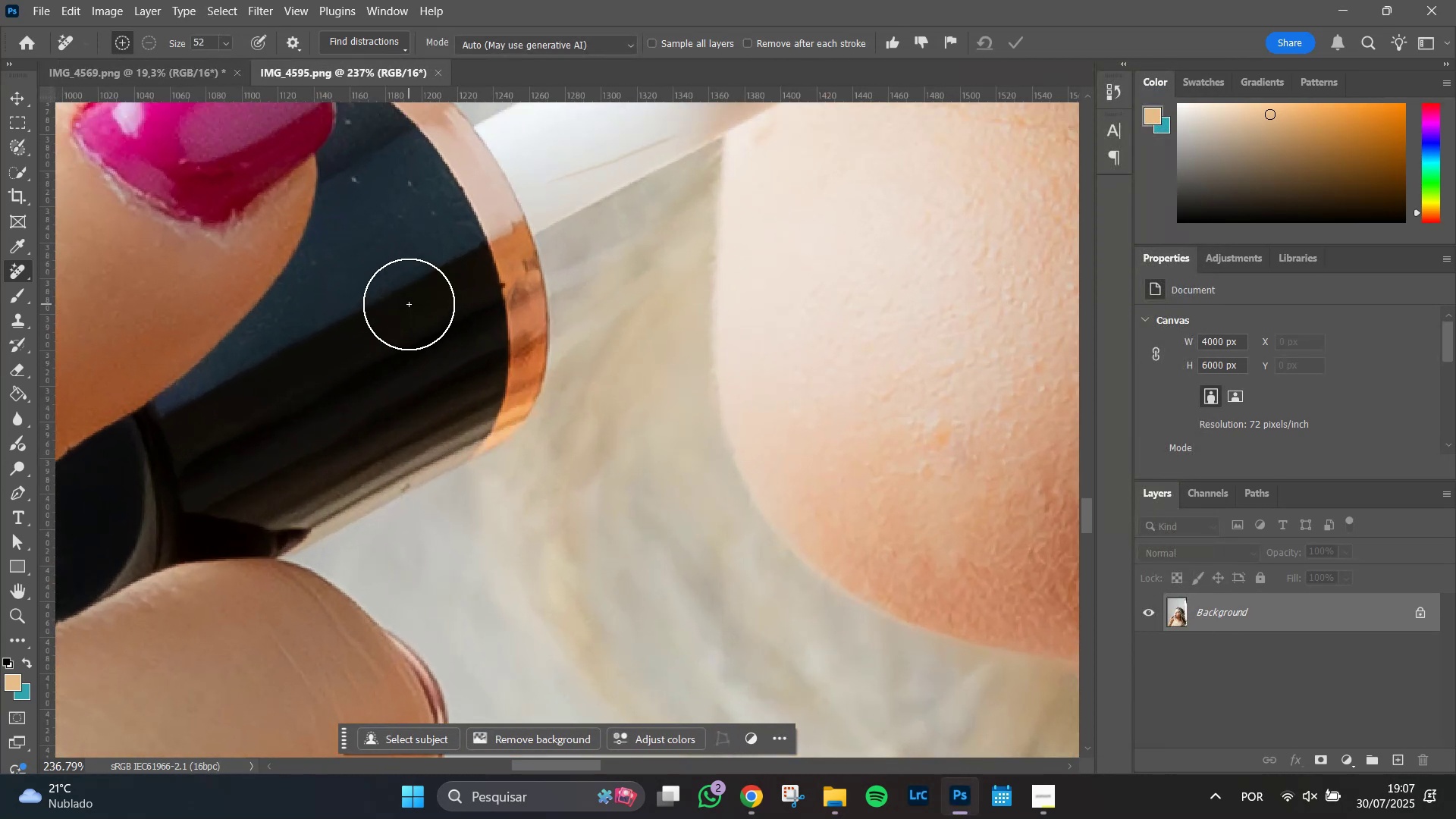 
hold_key(key=AltLeft, duration=1.51)
 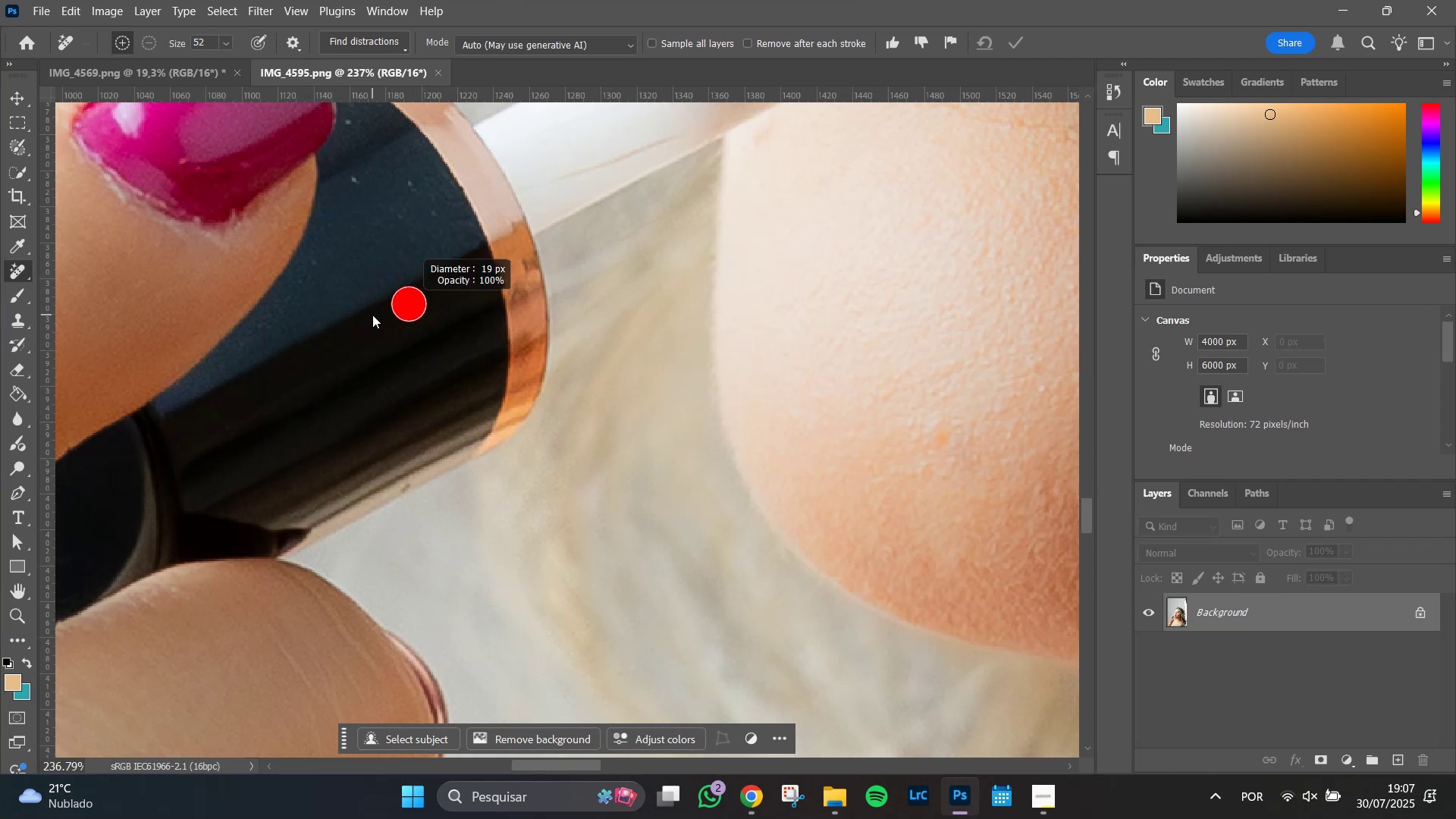 
hold_key(key=AltLeft, duration=0.89)
 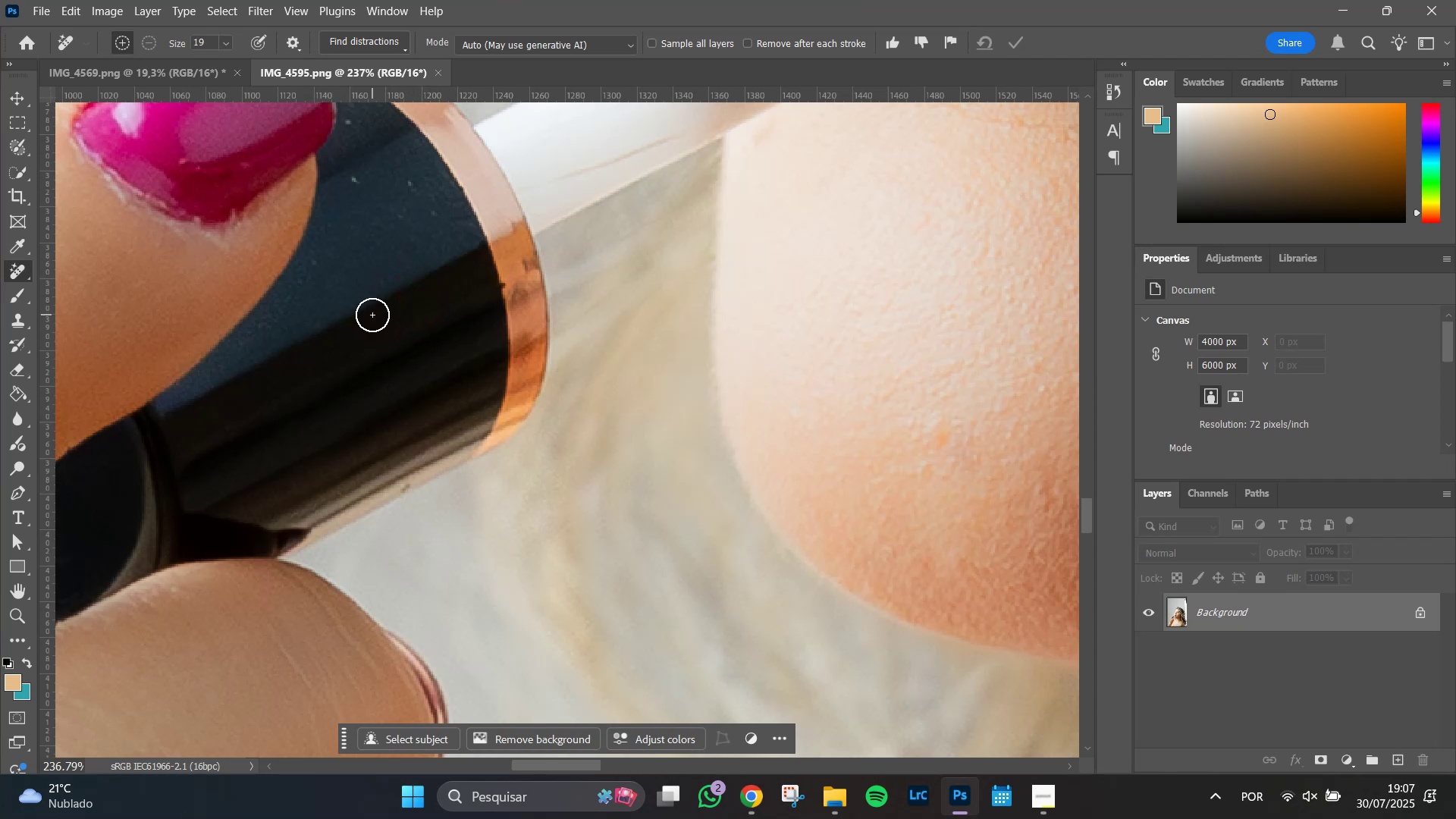 
hold_key(key=Space, duration=0.85)
 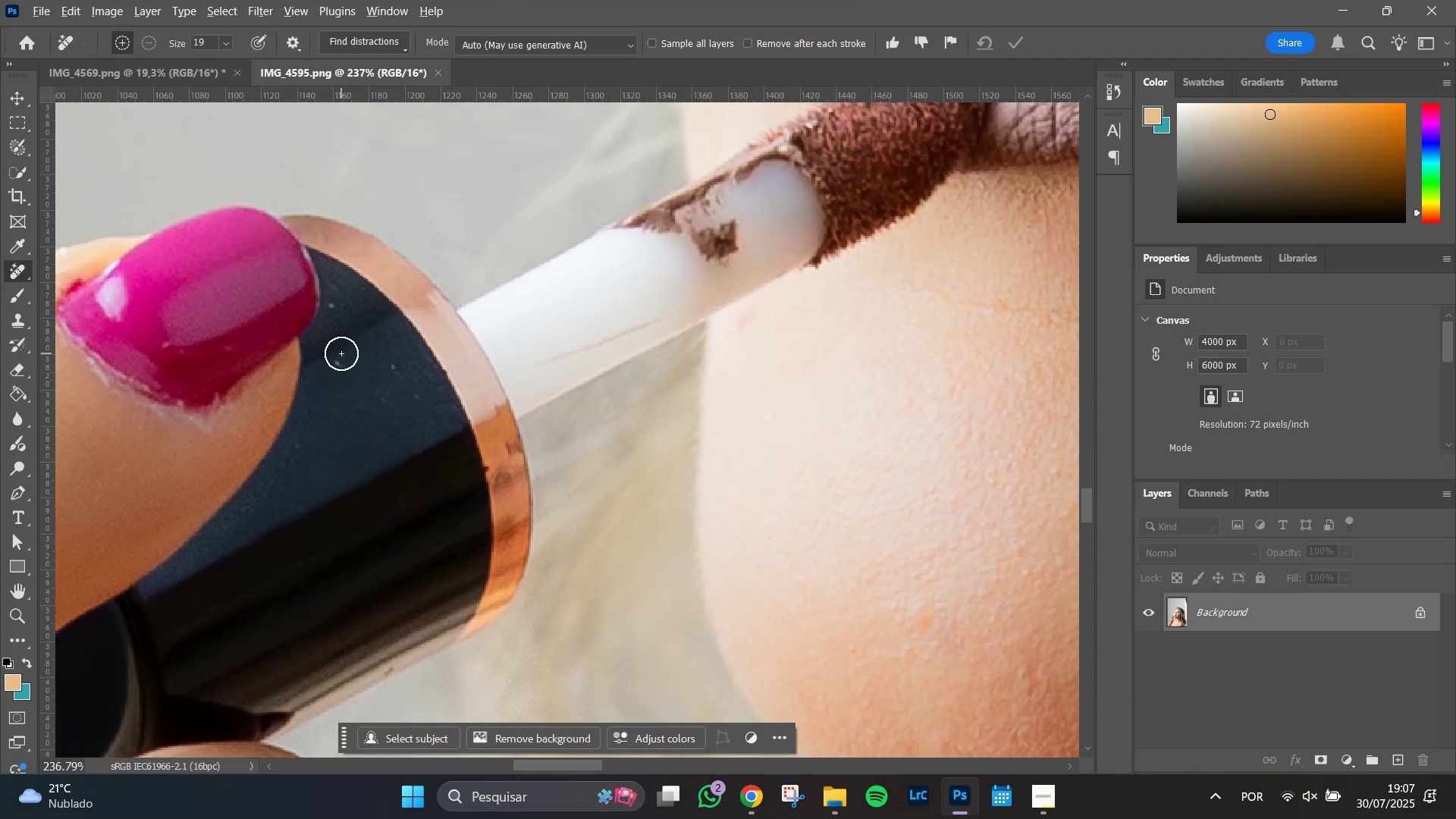 
left_click_drag(start_coordinate=[380, 248], to_coordinate=[363, 431])
 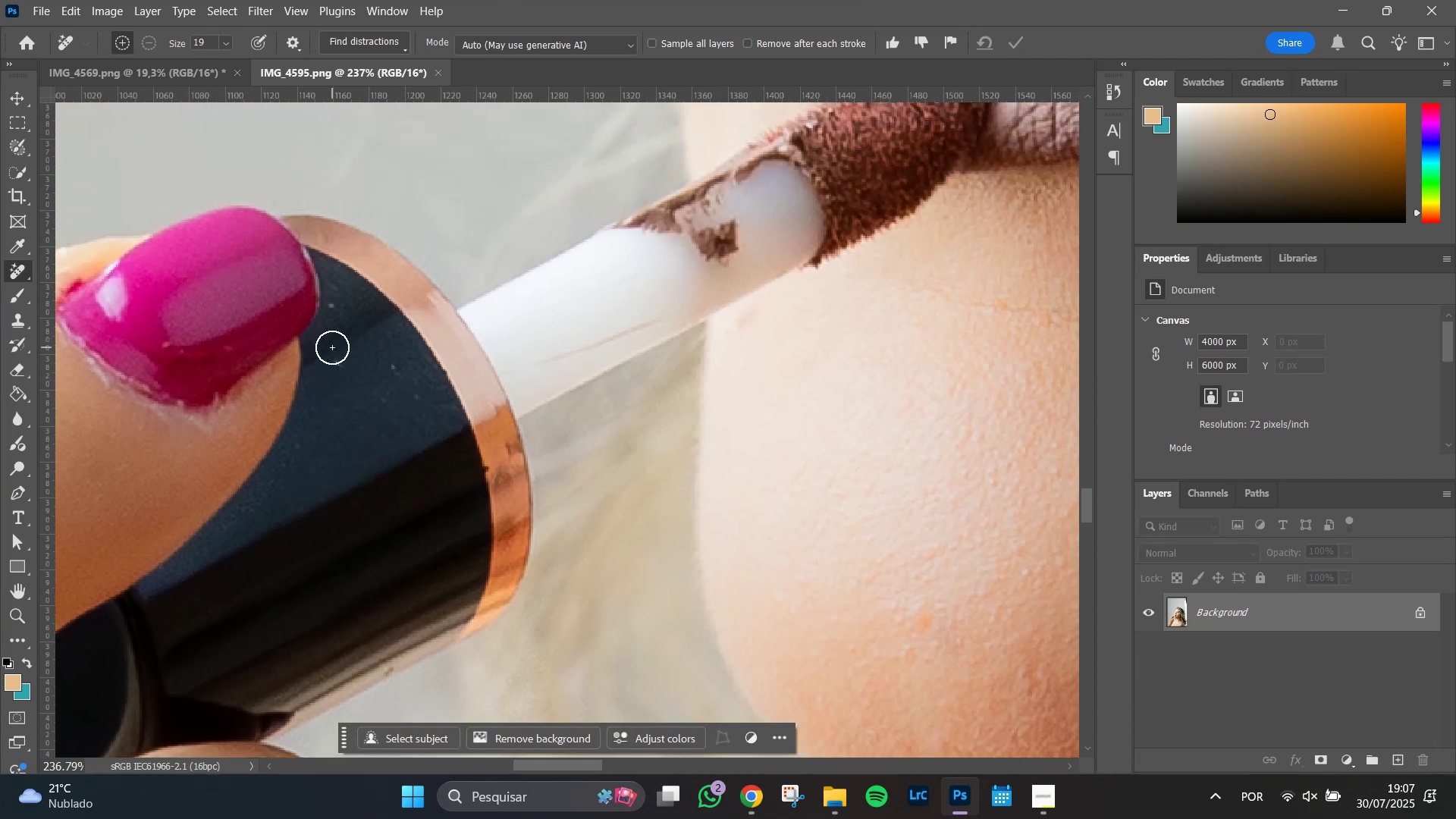 
hold_key(key=AltLeft, duration=1.4)
scroll: coordinate [341, 353], scroll_direction: up, amount: 4.0
 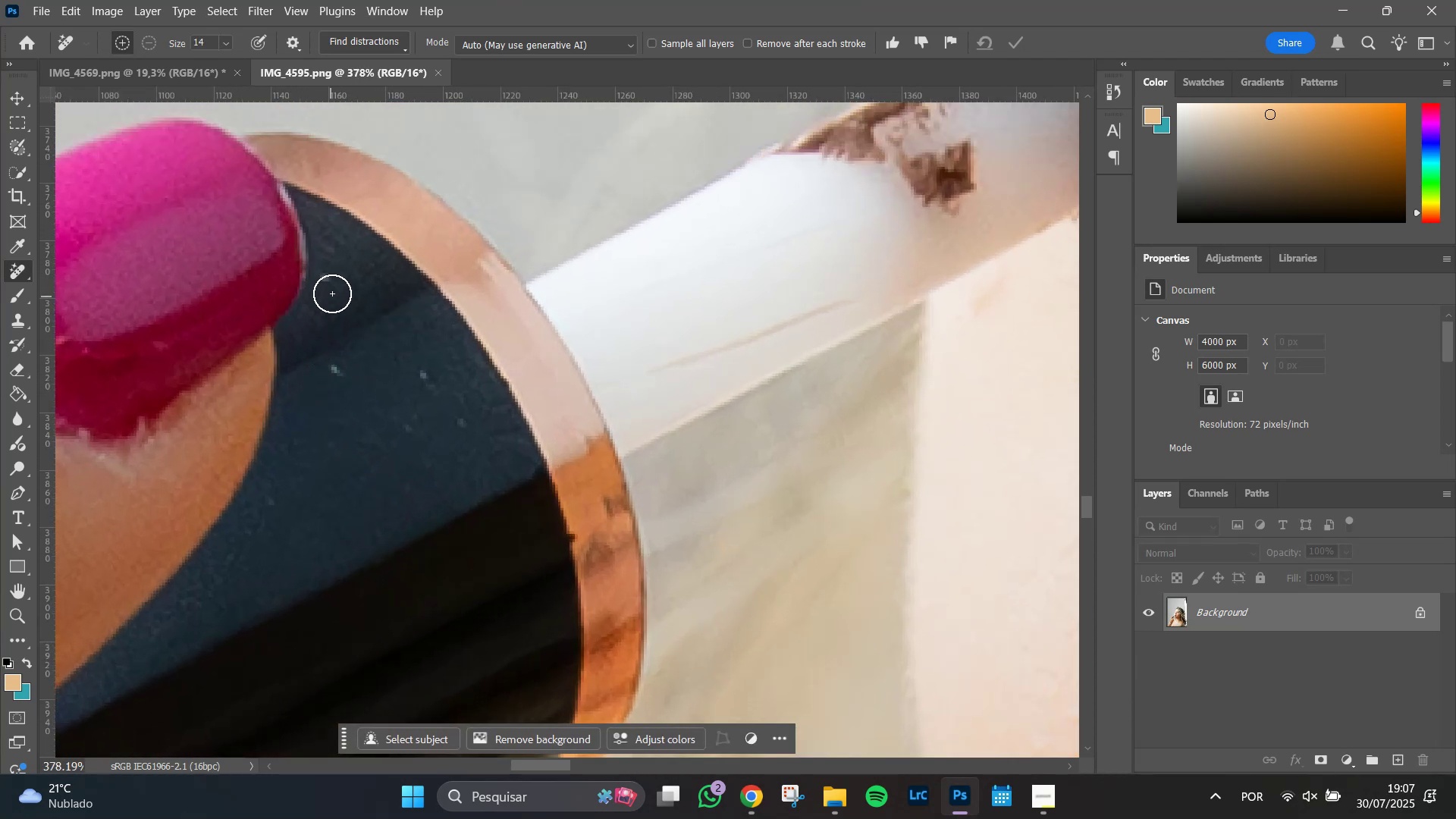 
left_click([331, 284])
 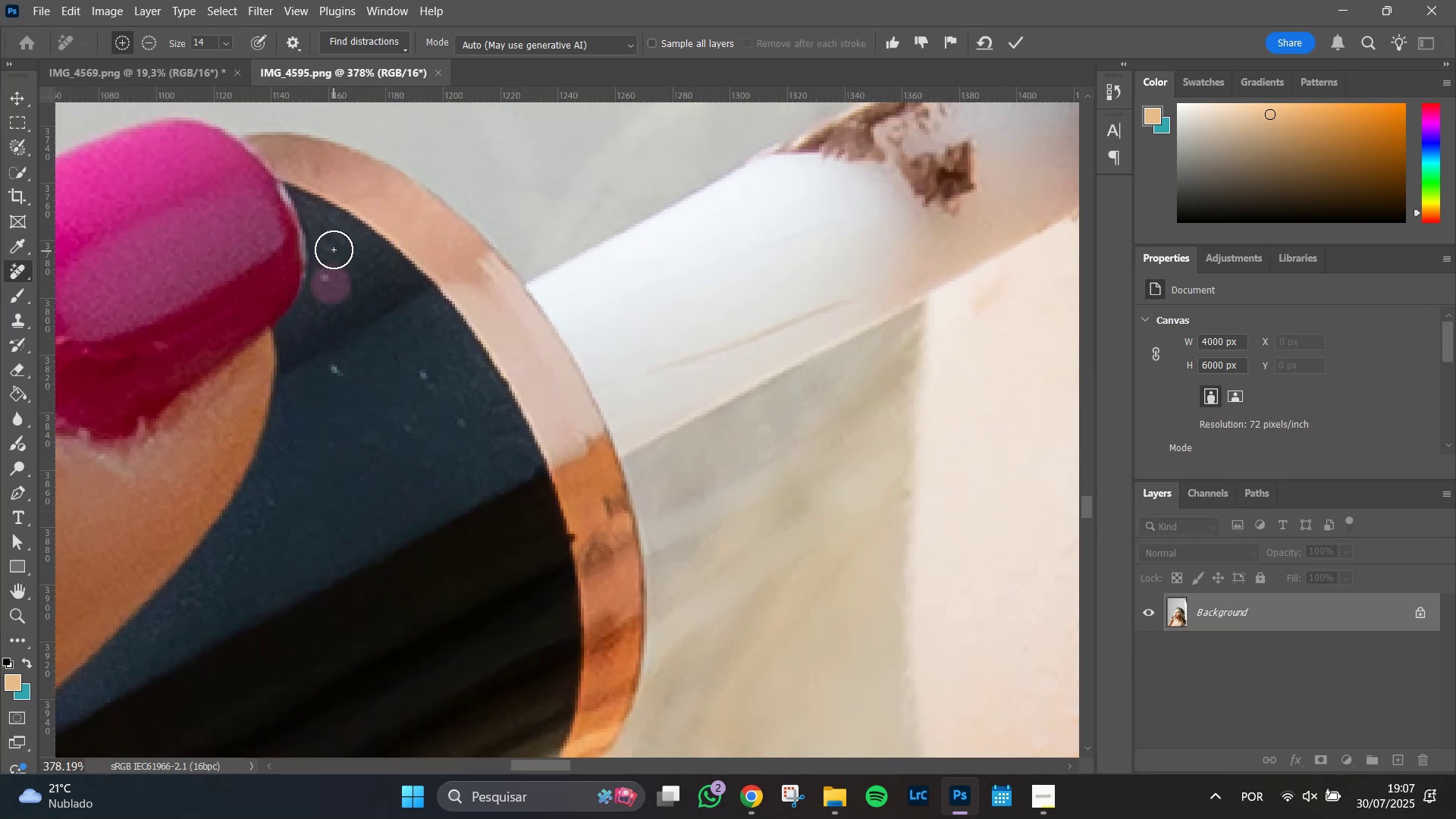 
left_click([334, 247])
 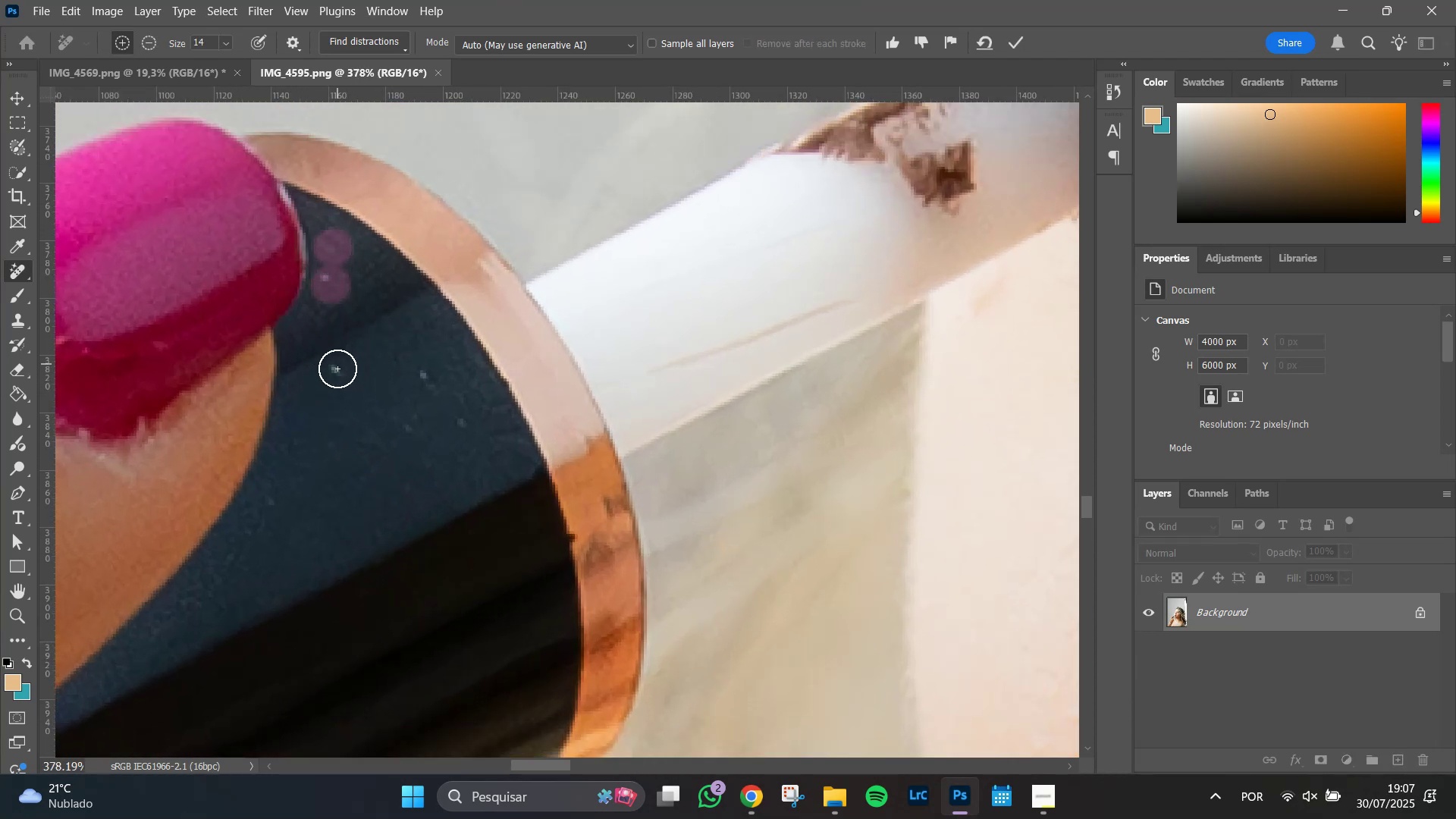 
left_click([338, 372])
 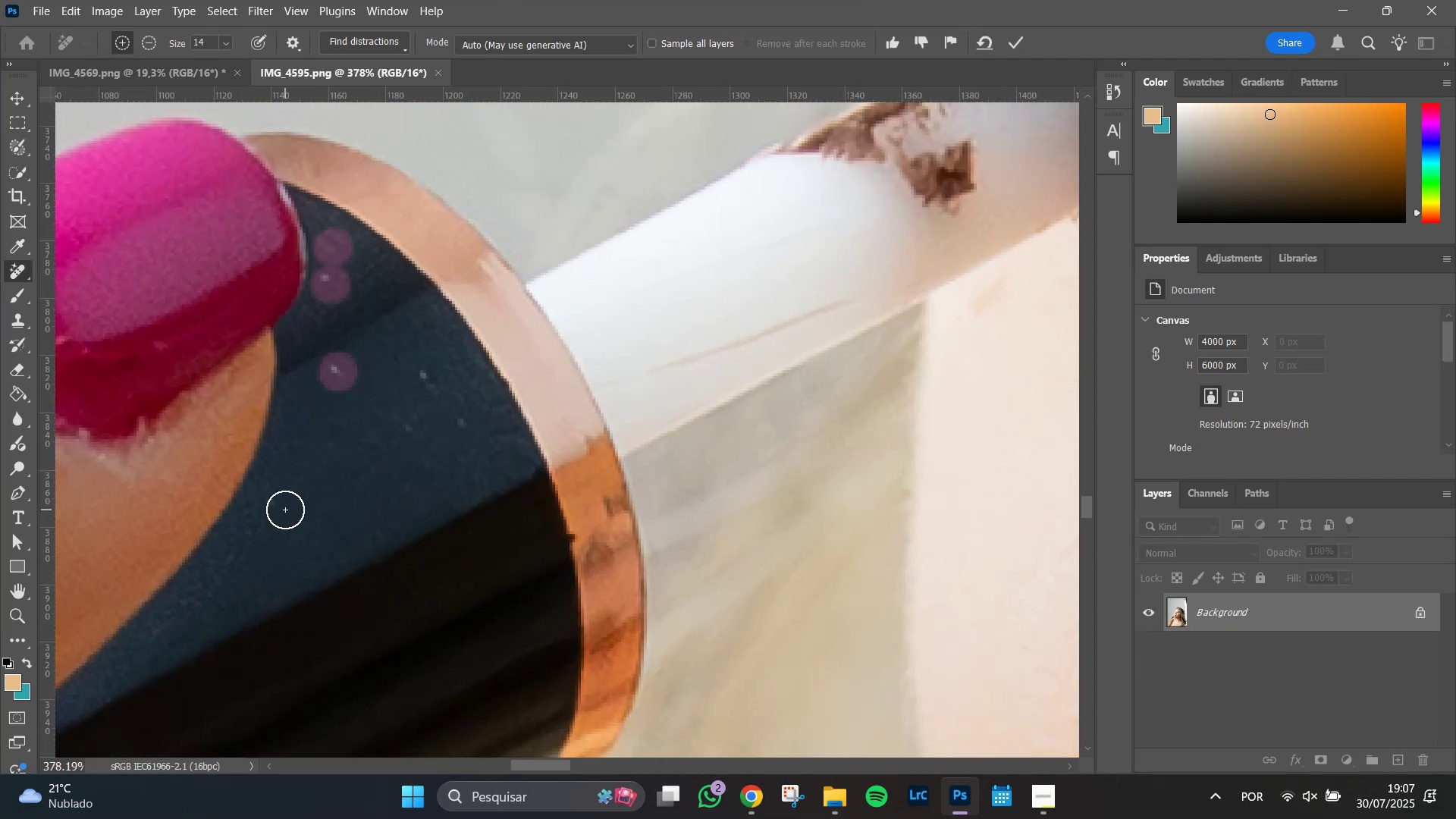 
left_click([274, 507])
 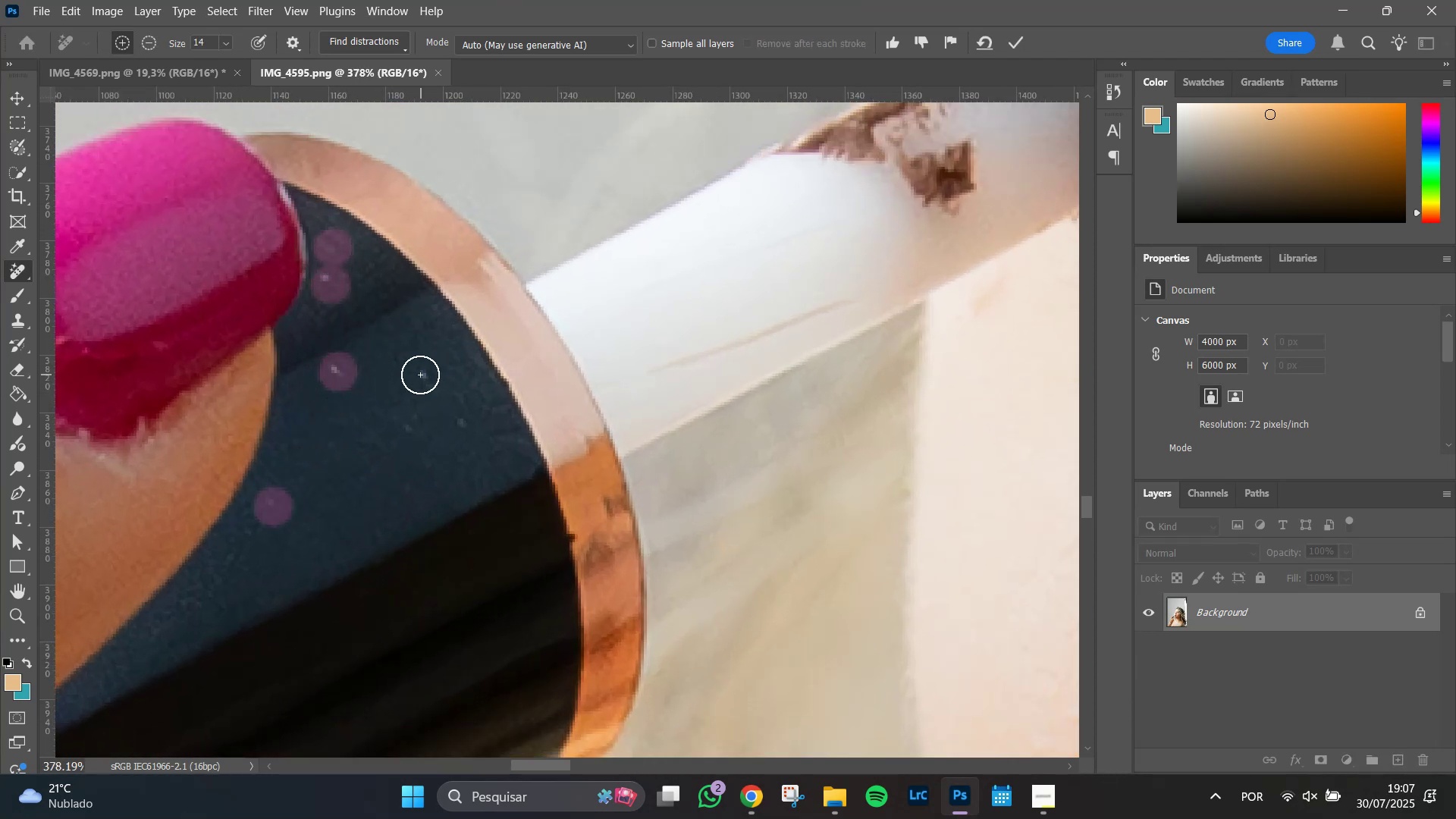 
left_click([421, 375])
 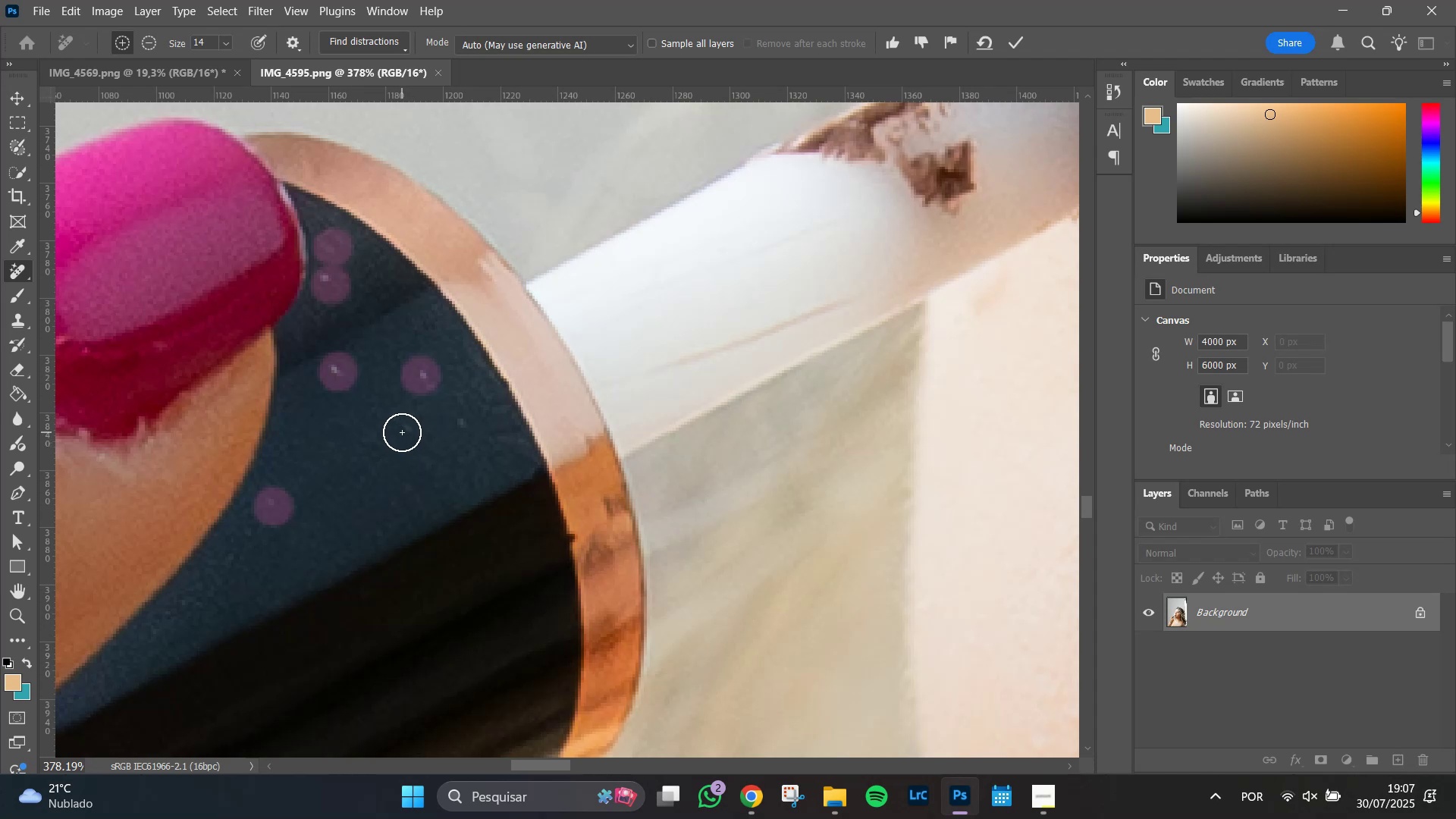 
left_click([409, 431])
 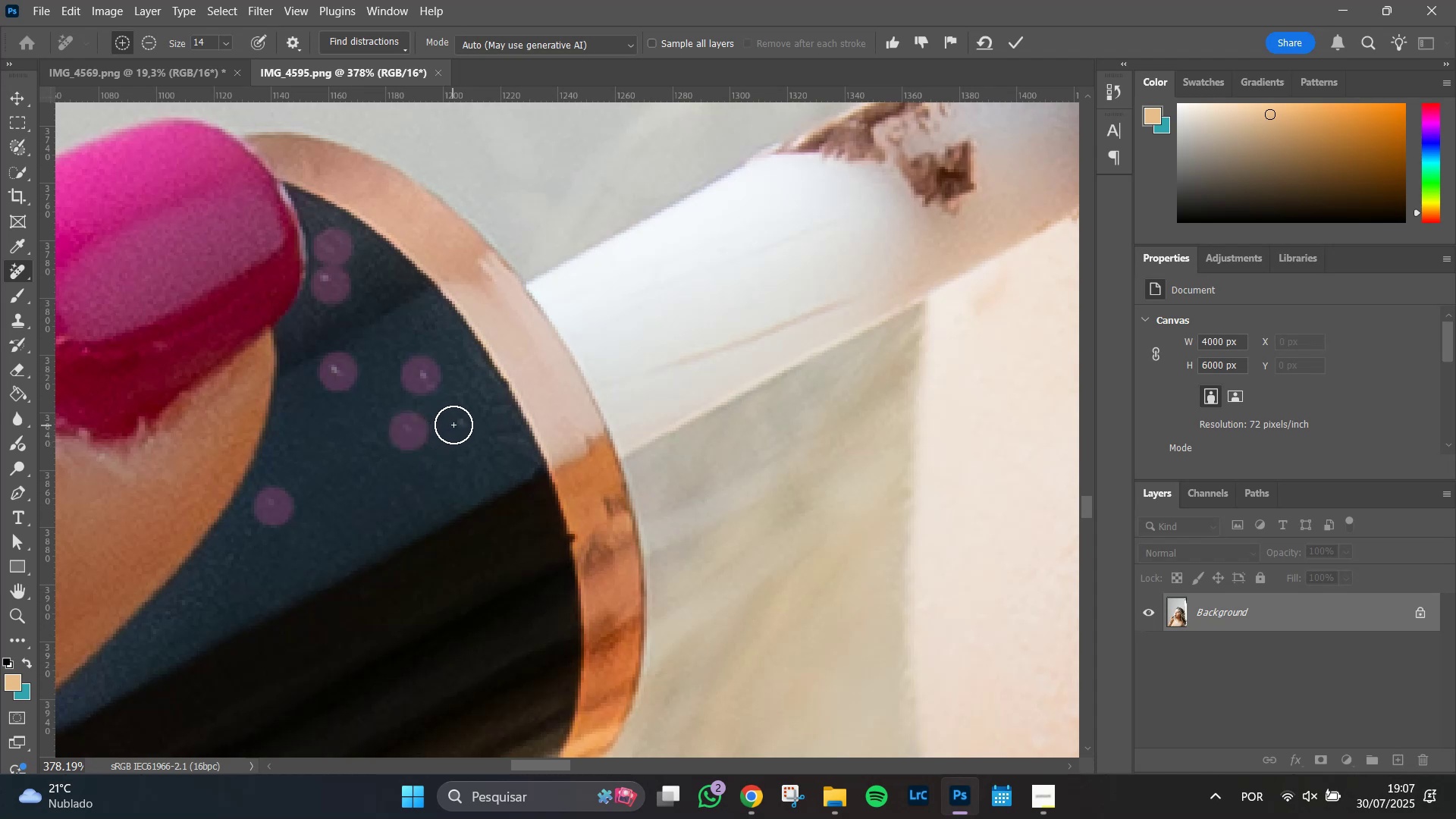 
left_click([453, 425])
 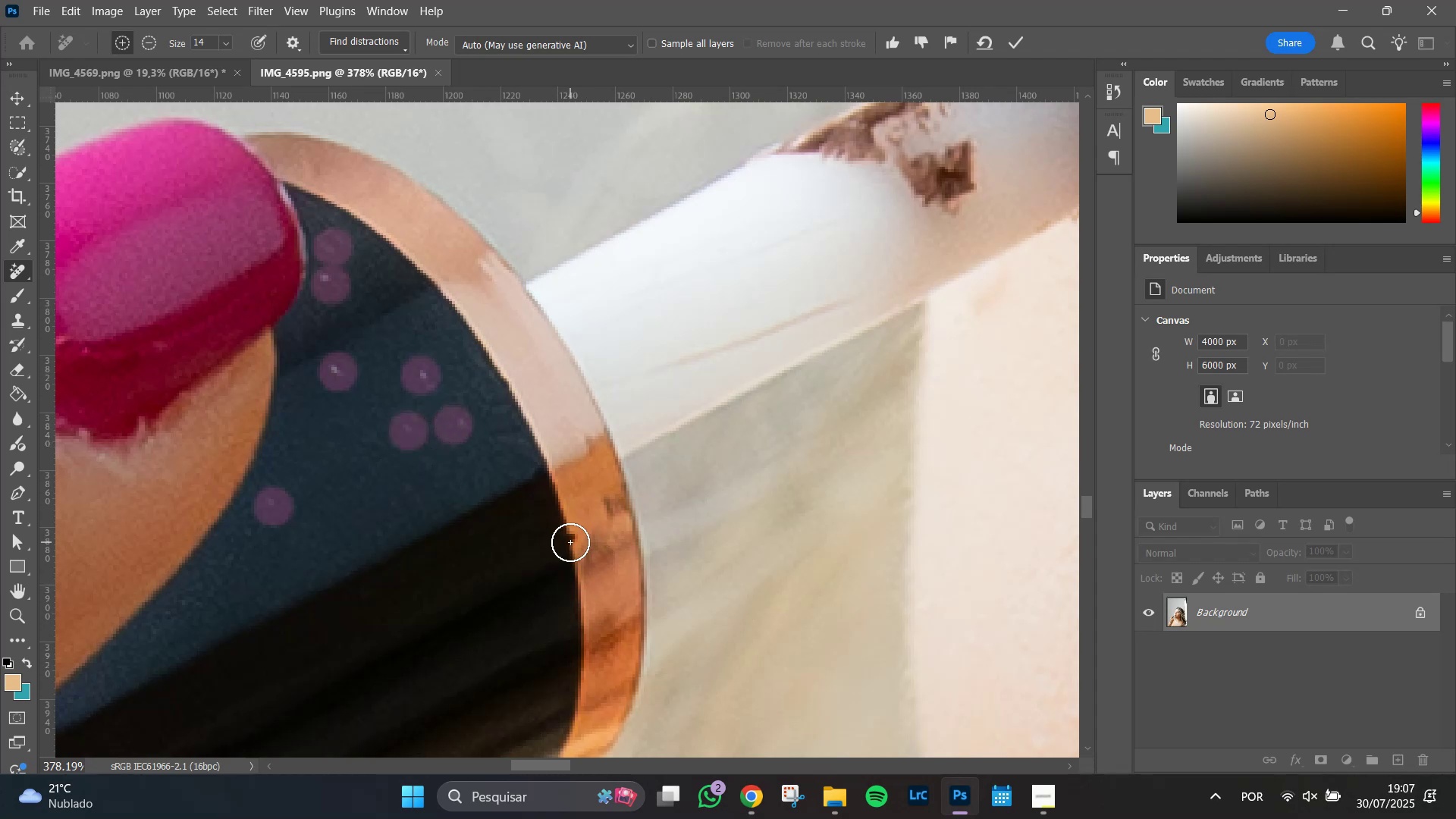 
left_click([570, 540])
 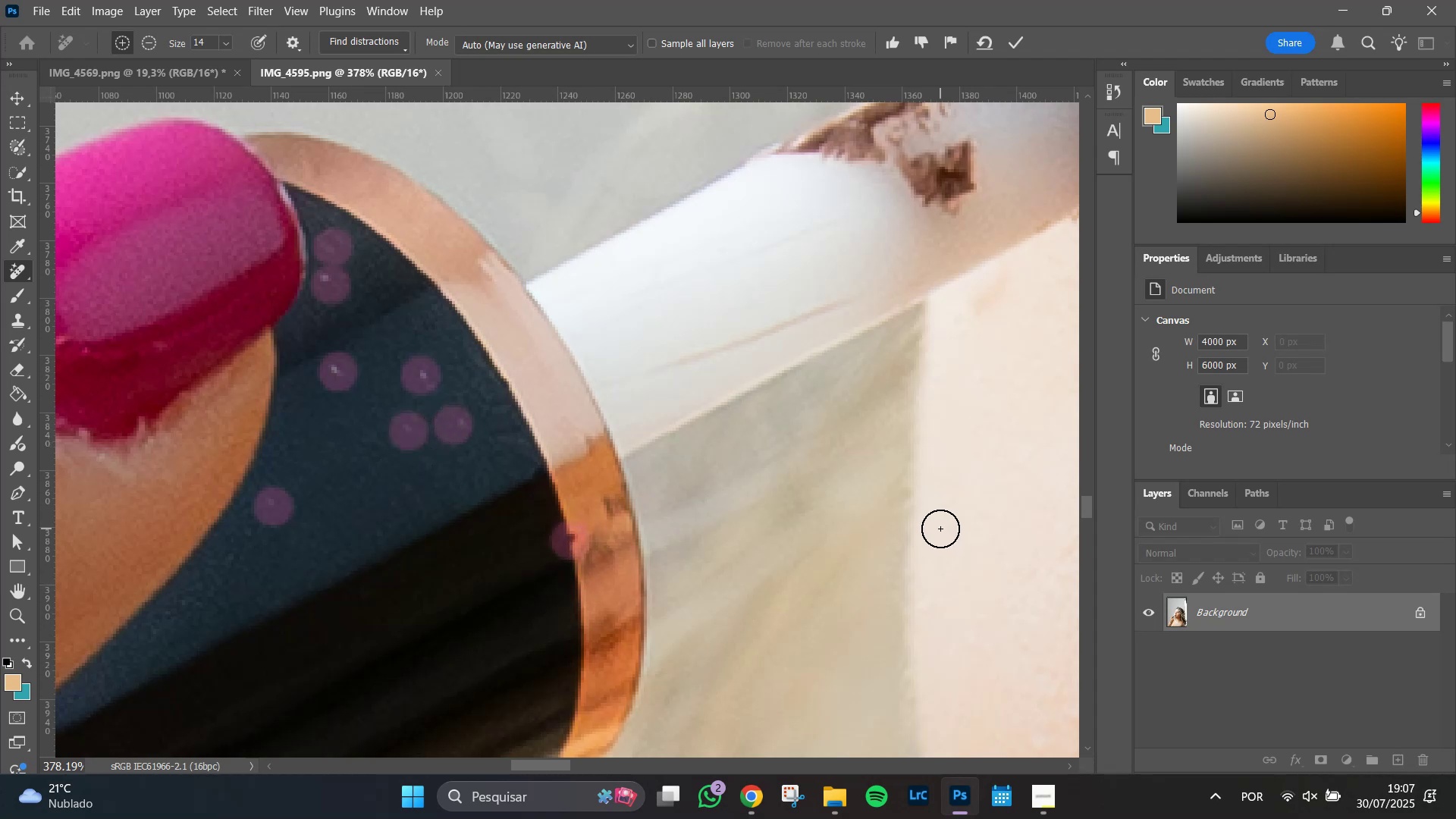 
key(Enter)
 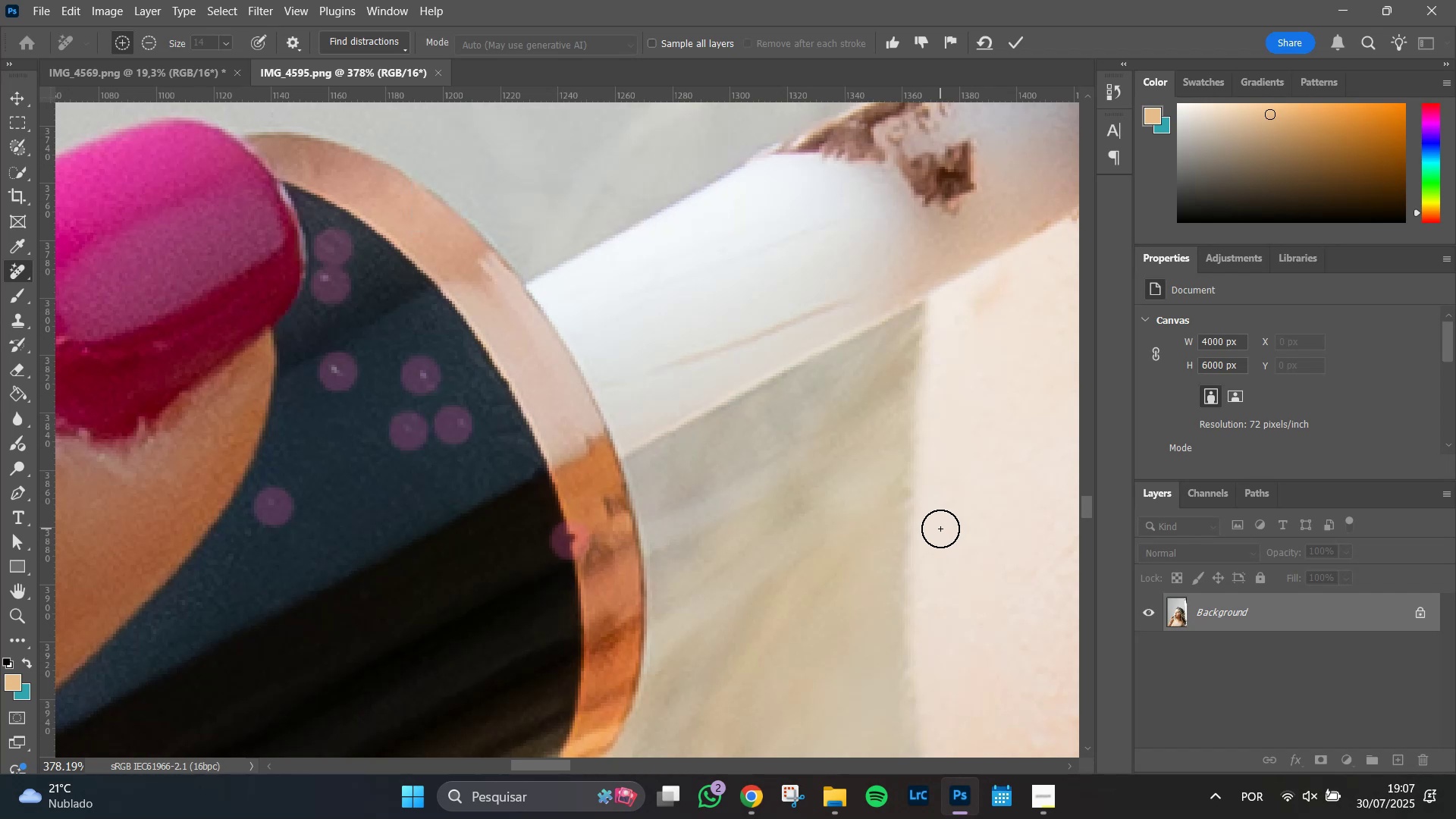 
wait(10.74)
 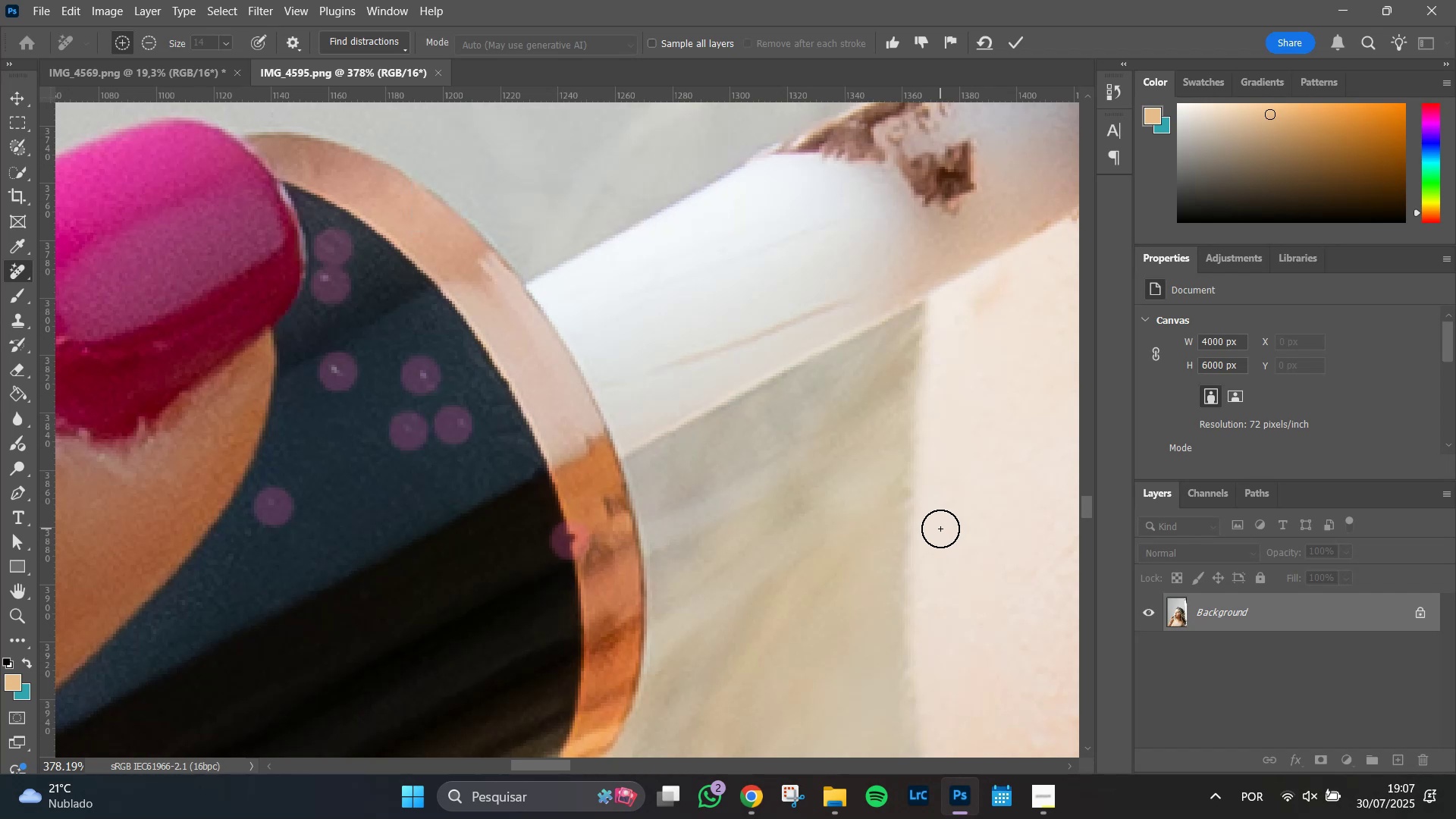 
hold_key(key=AltLeft, duration=0.81)
scroll: coordinate [770, 357], scroll_direction: down, amount: 8.0
 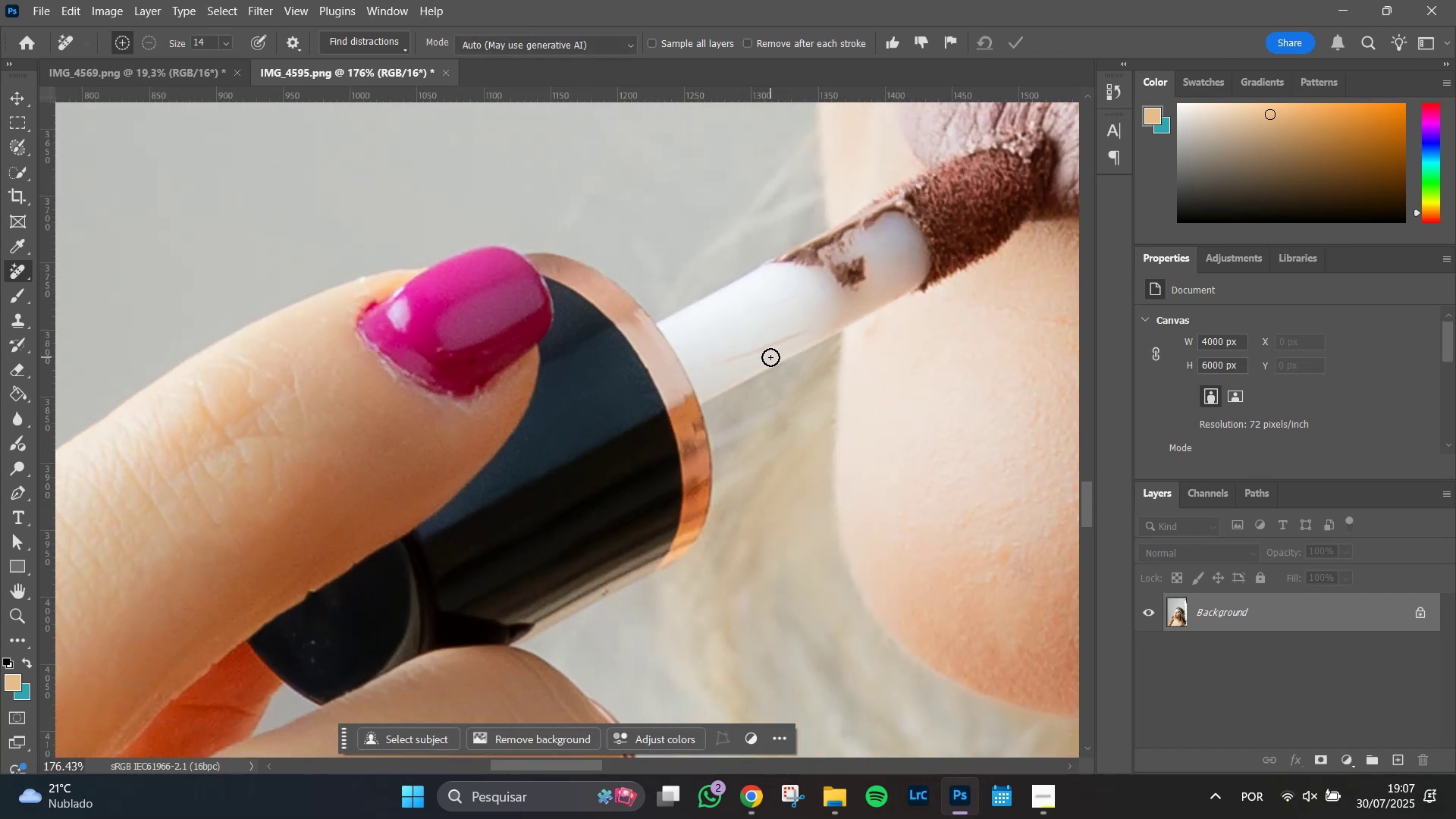 
hold_key(key=Space, duration=0.97)
 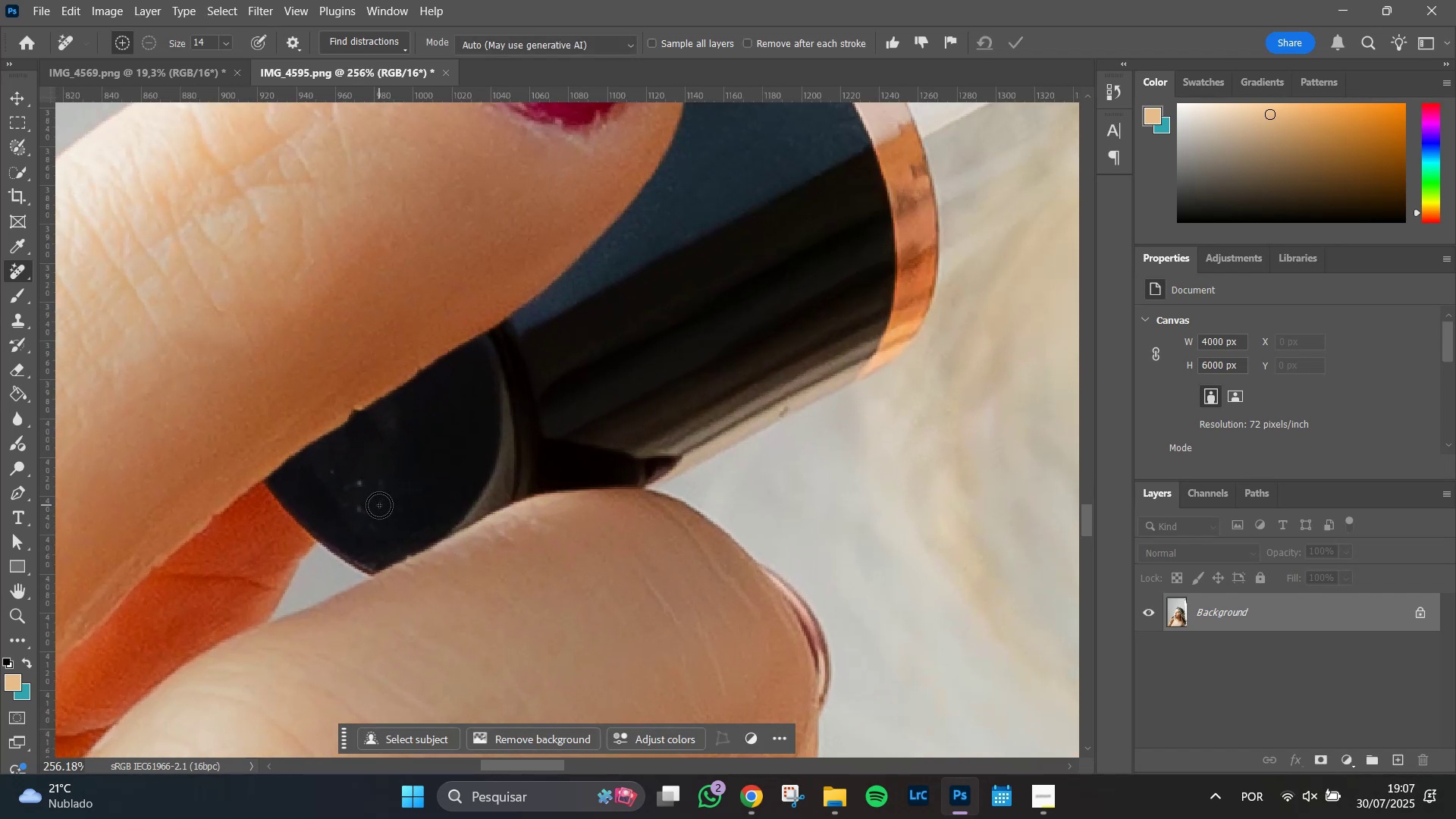 
left_click_drag(start_coordinate=[806, 431], to_coordinate=[843, 309])
 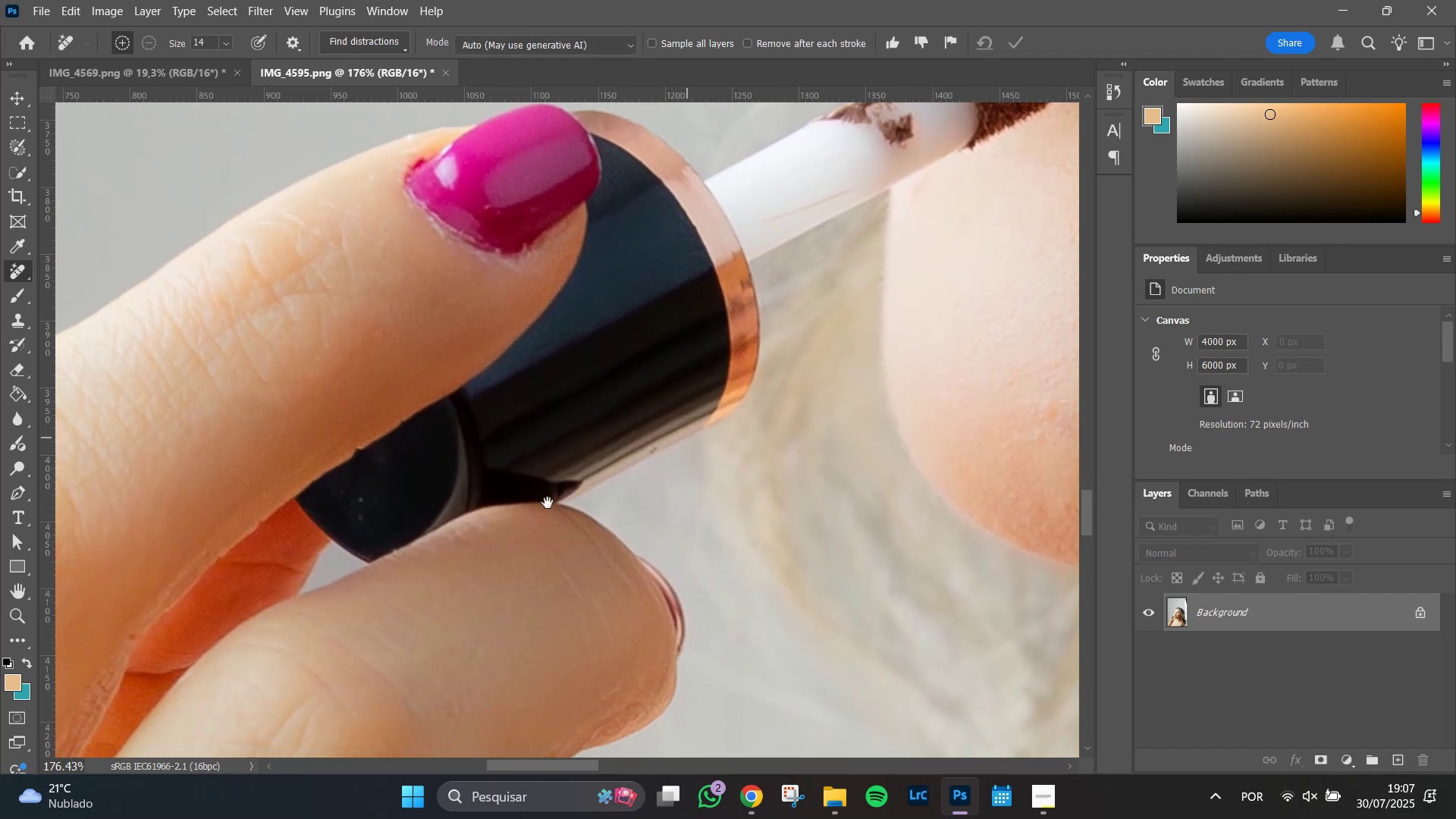 
hold_key(key=AltLeft, duration=0.68)
scroll: coordinate [379, 505], scroll_direction: up, amount: 7.0
 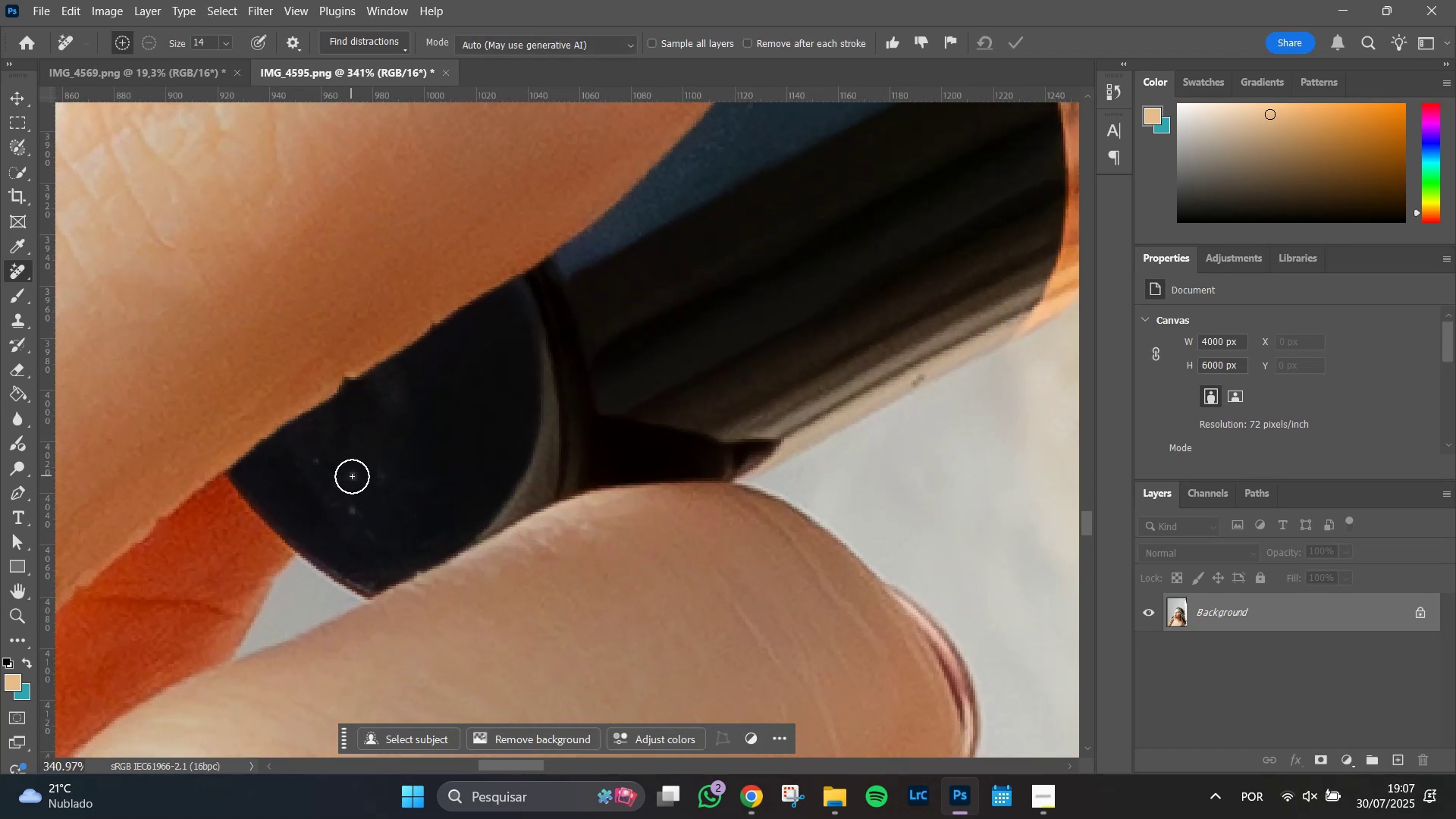 
left_click_drag(start_coordinate=[352, 476], to_coordinate=[375, 536])
 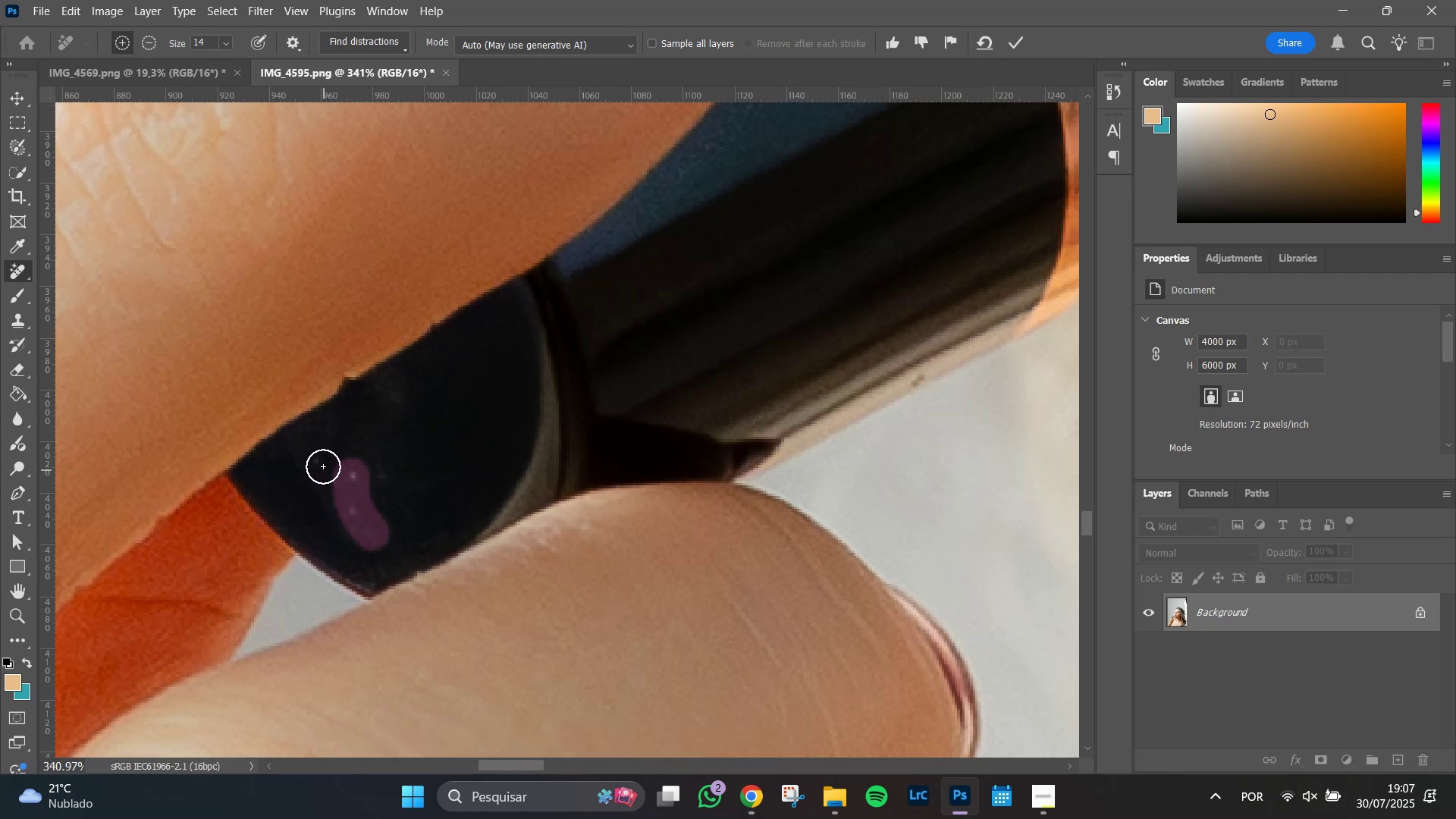 
left_click([322, 461])
 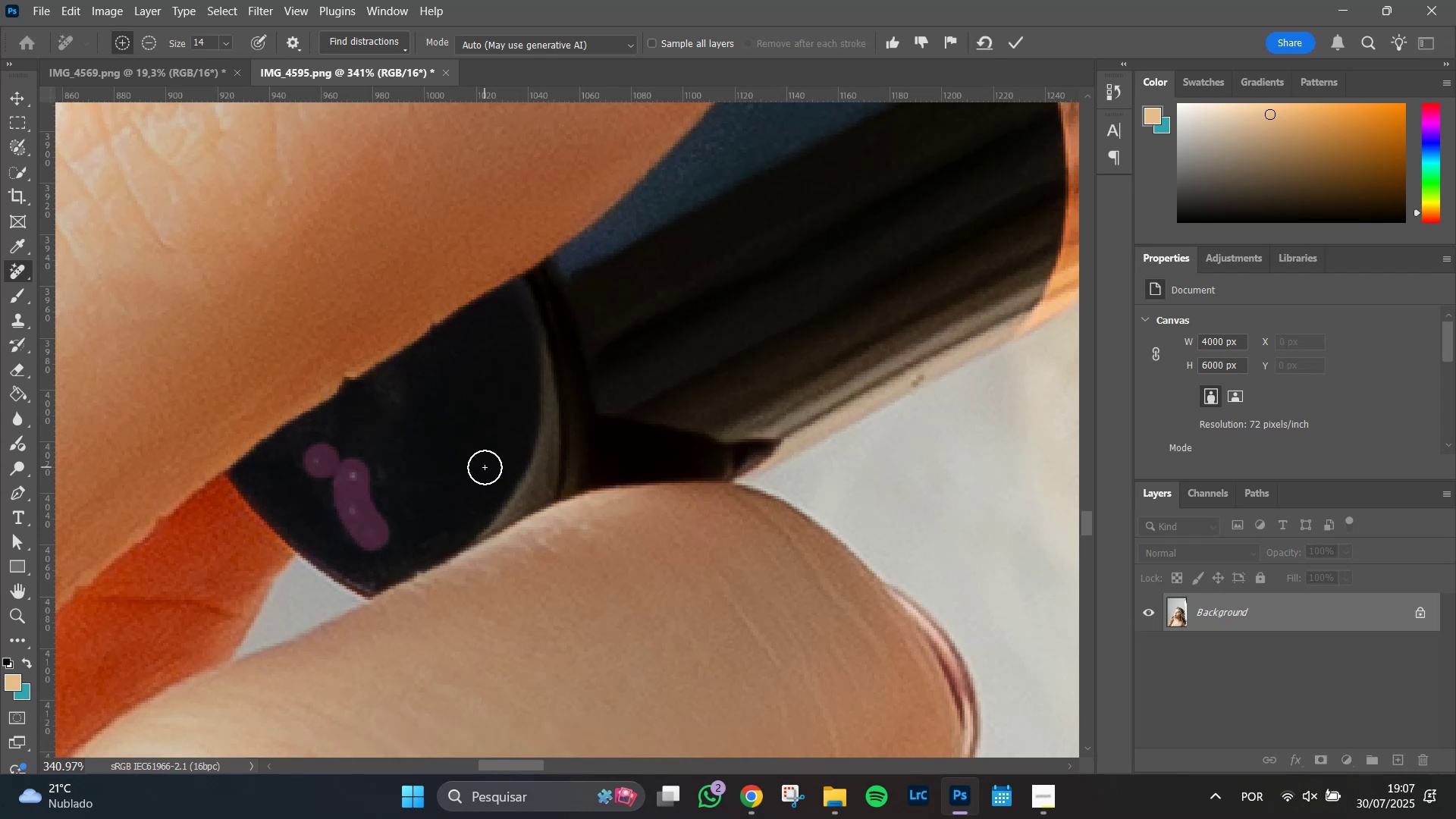 
key(Enter)
 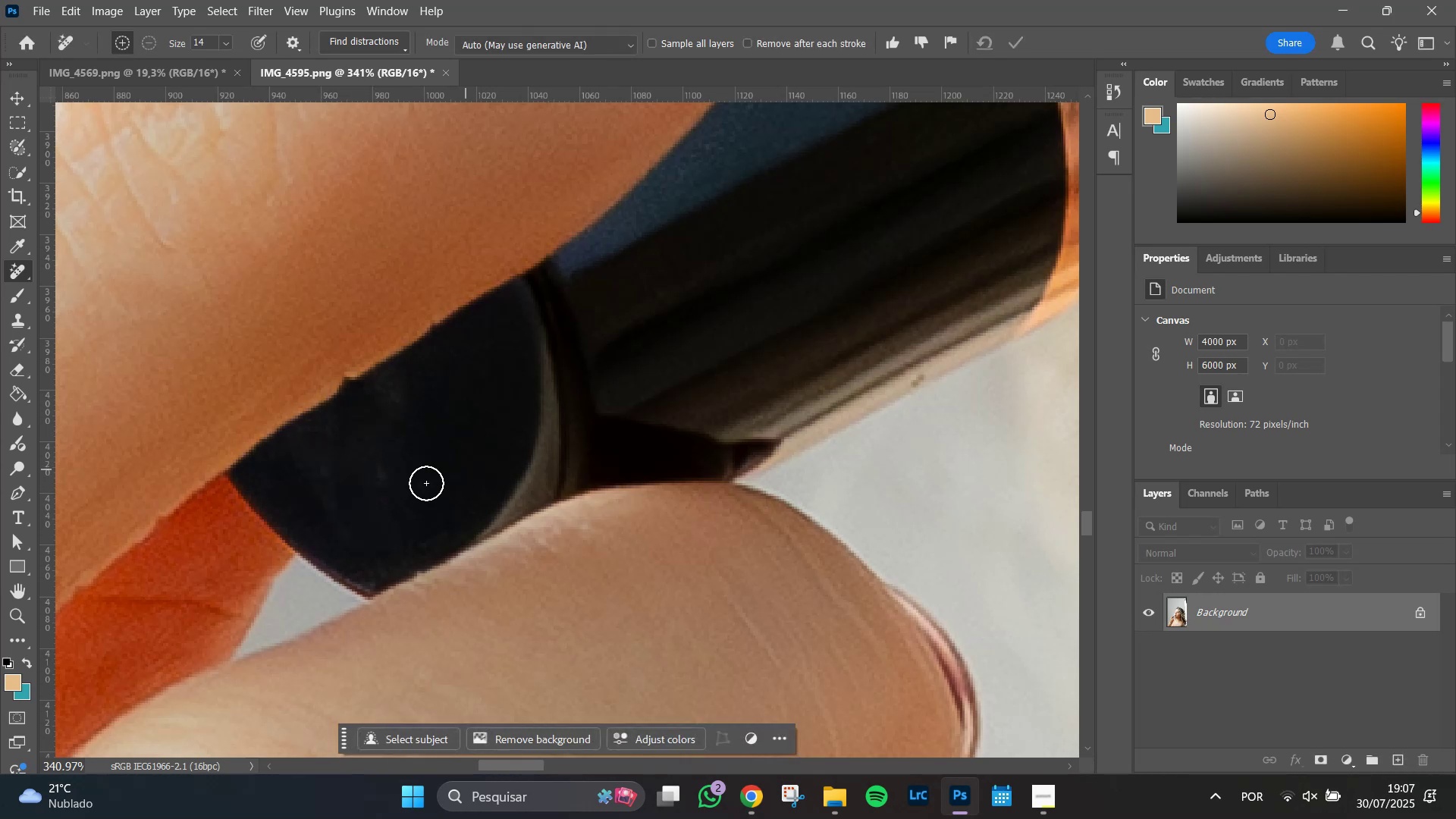 
left_click_drag(start_coordinate=[384, 476], to_coordinate=[395, 510])
 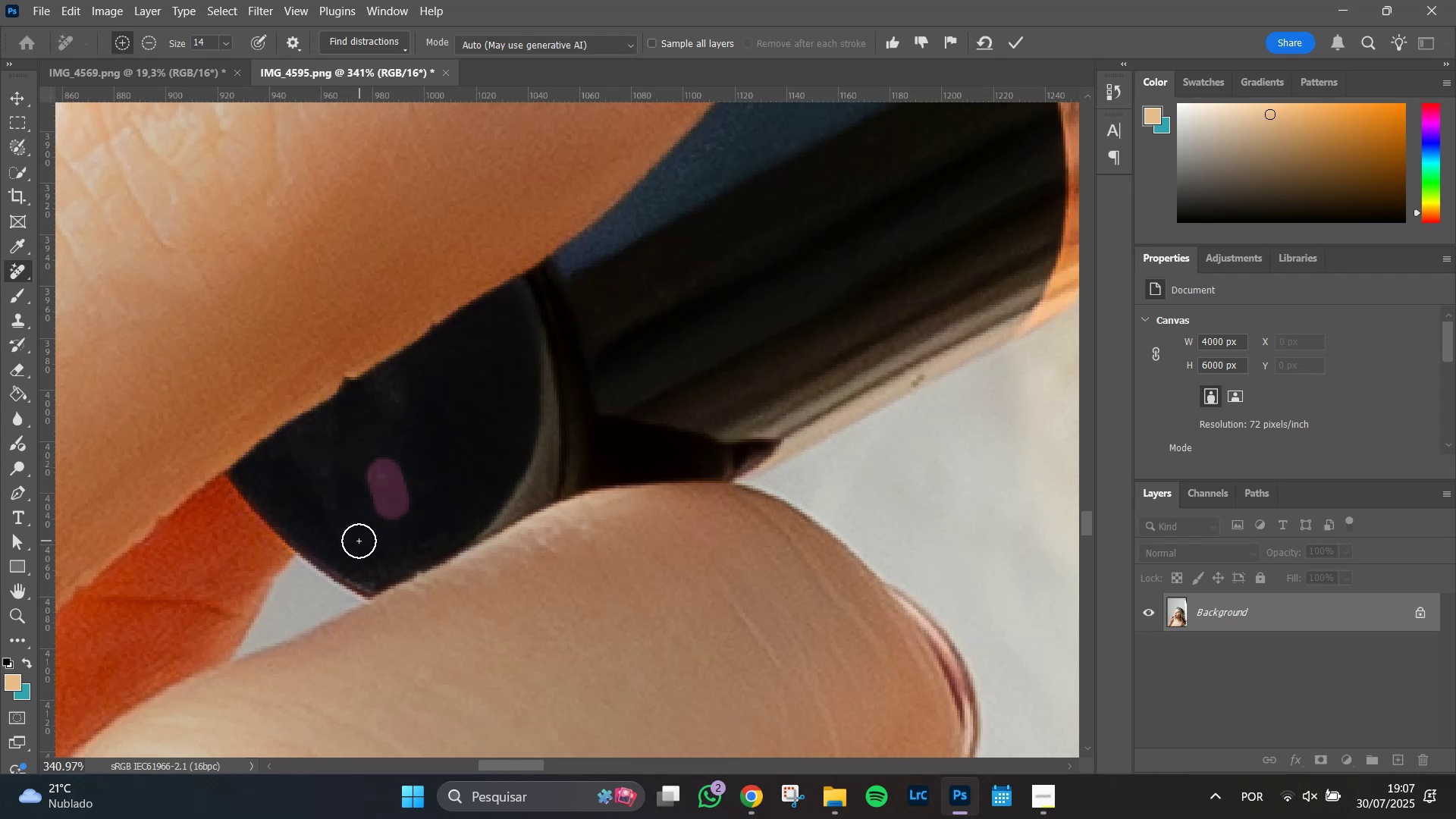 
left_click_drag(start_coordinate=[350, 529], to_coordinate=[324, 469])
 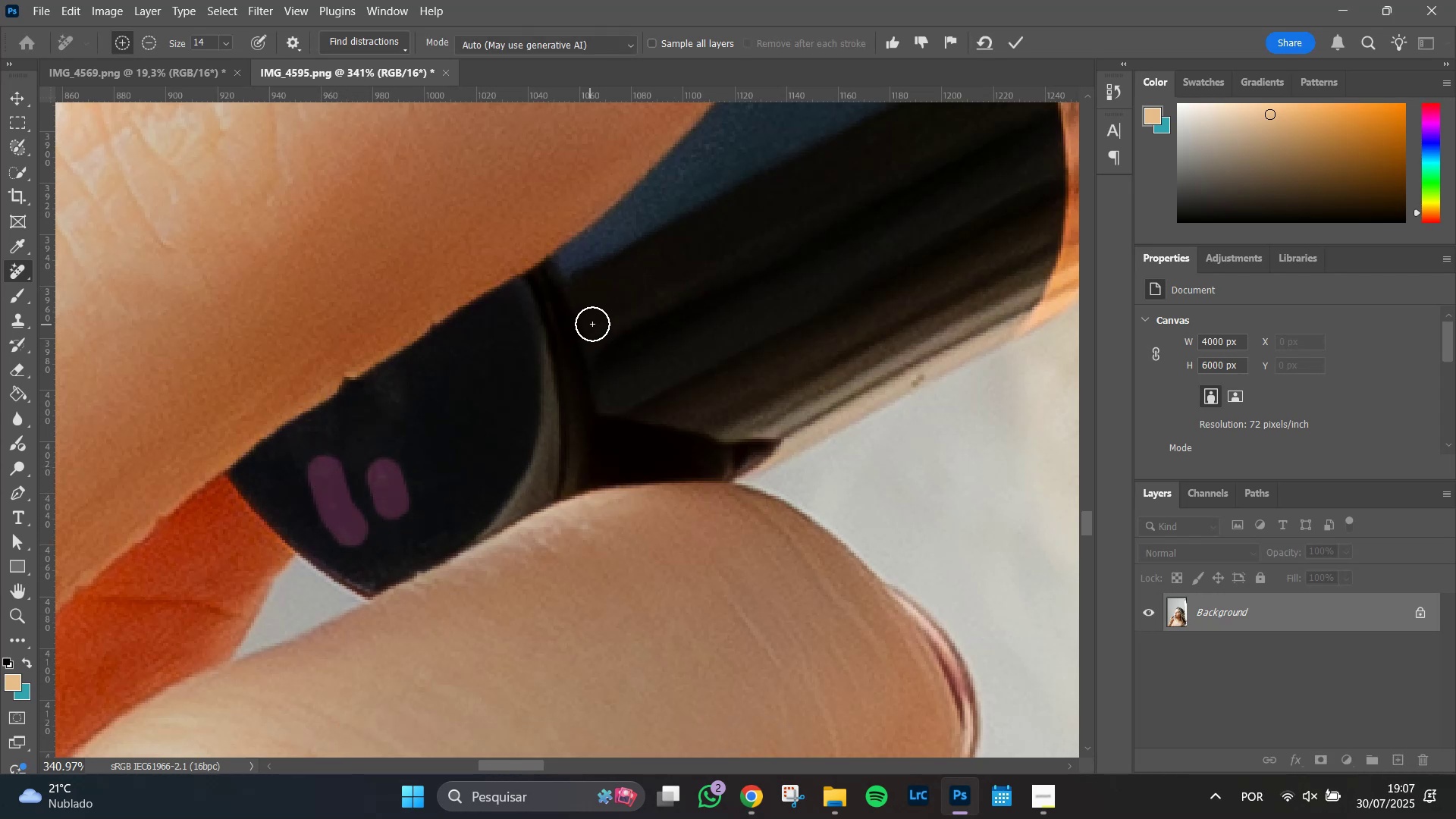 
left_click([603, 319])
 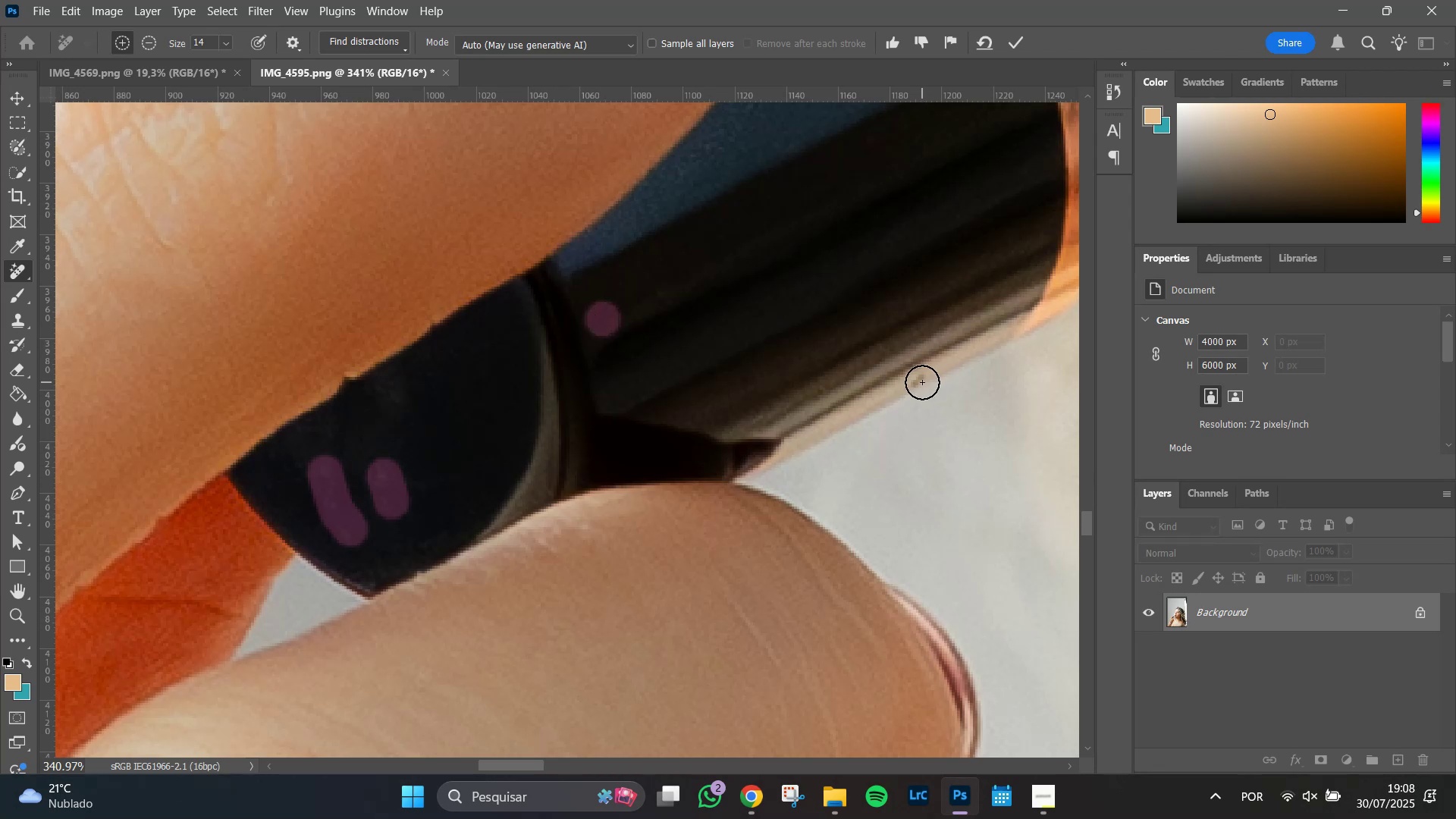 
left_click([919, 383])
 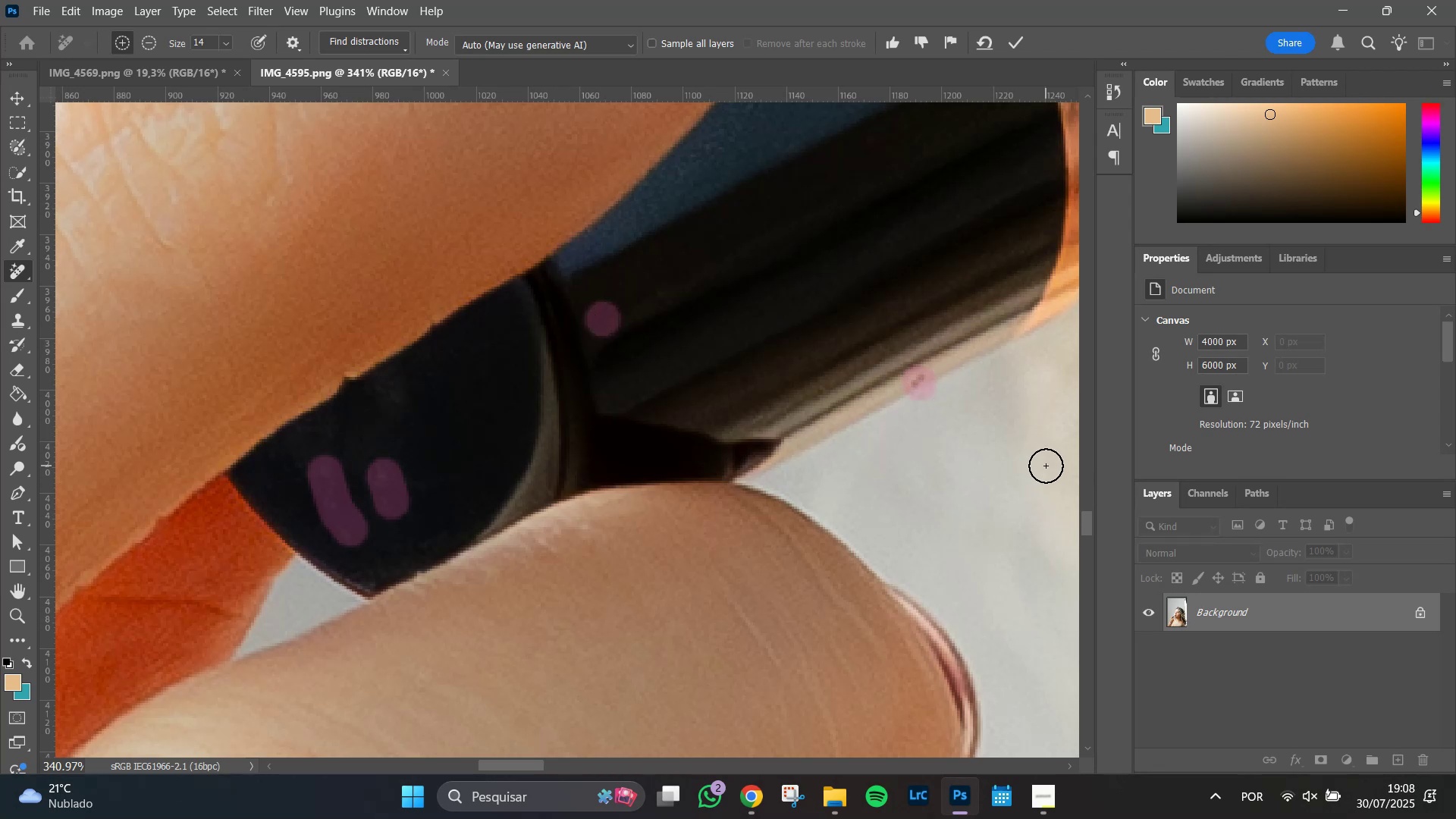 
key(Enter)
 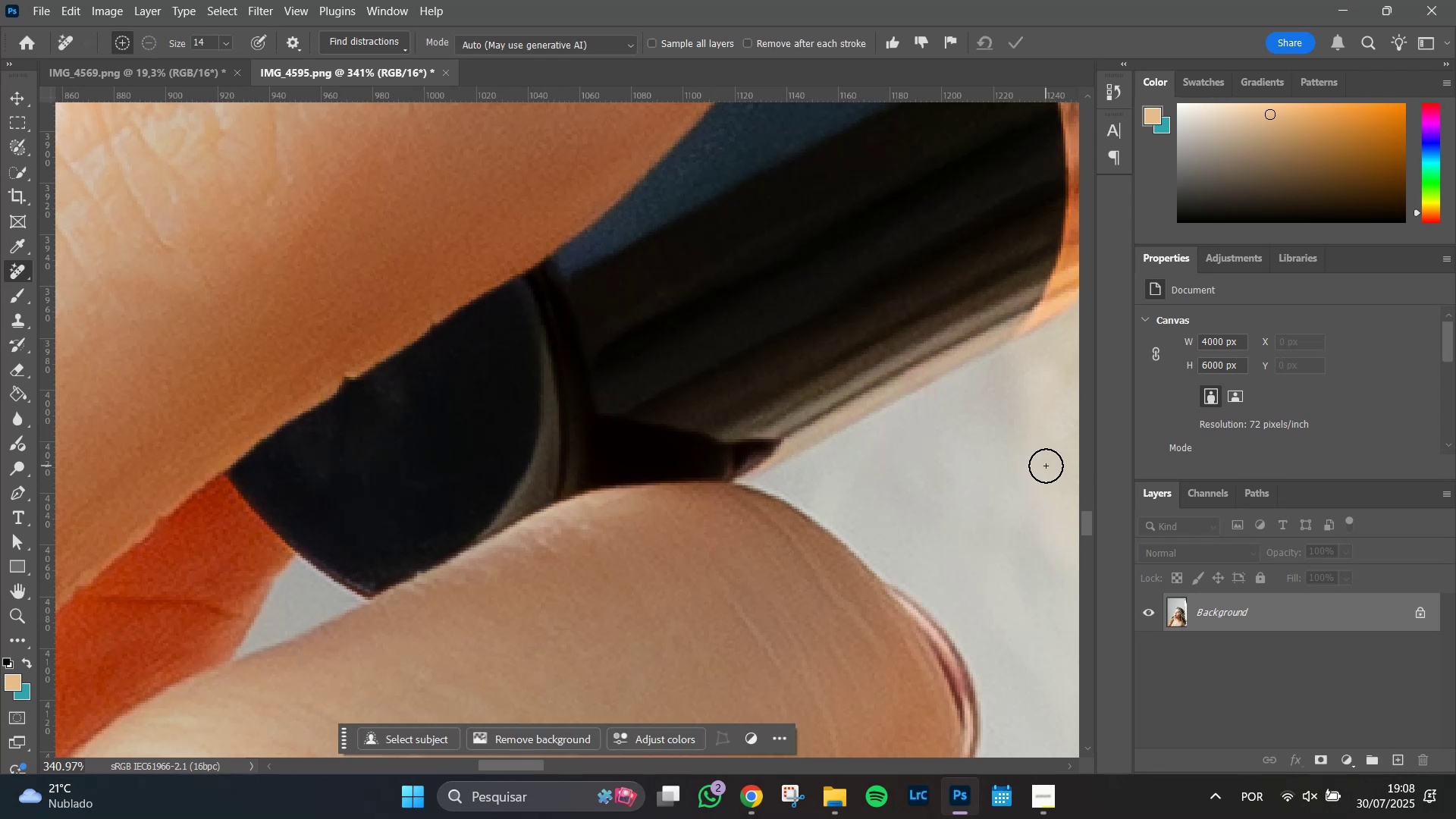 
scroll: coordinate [1046, 466], scroll_direction: up, amount: 1.0
 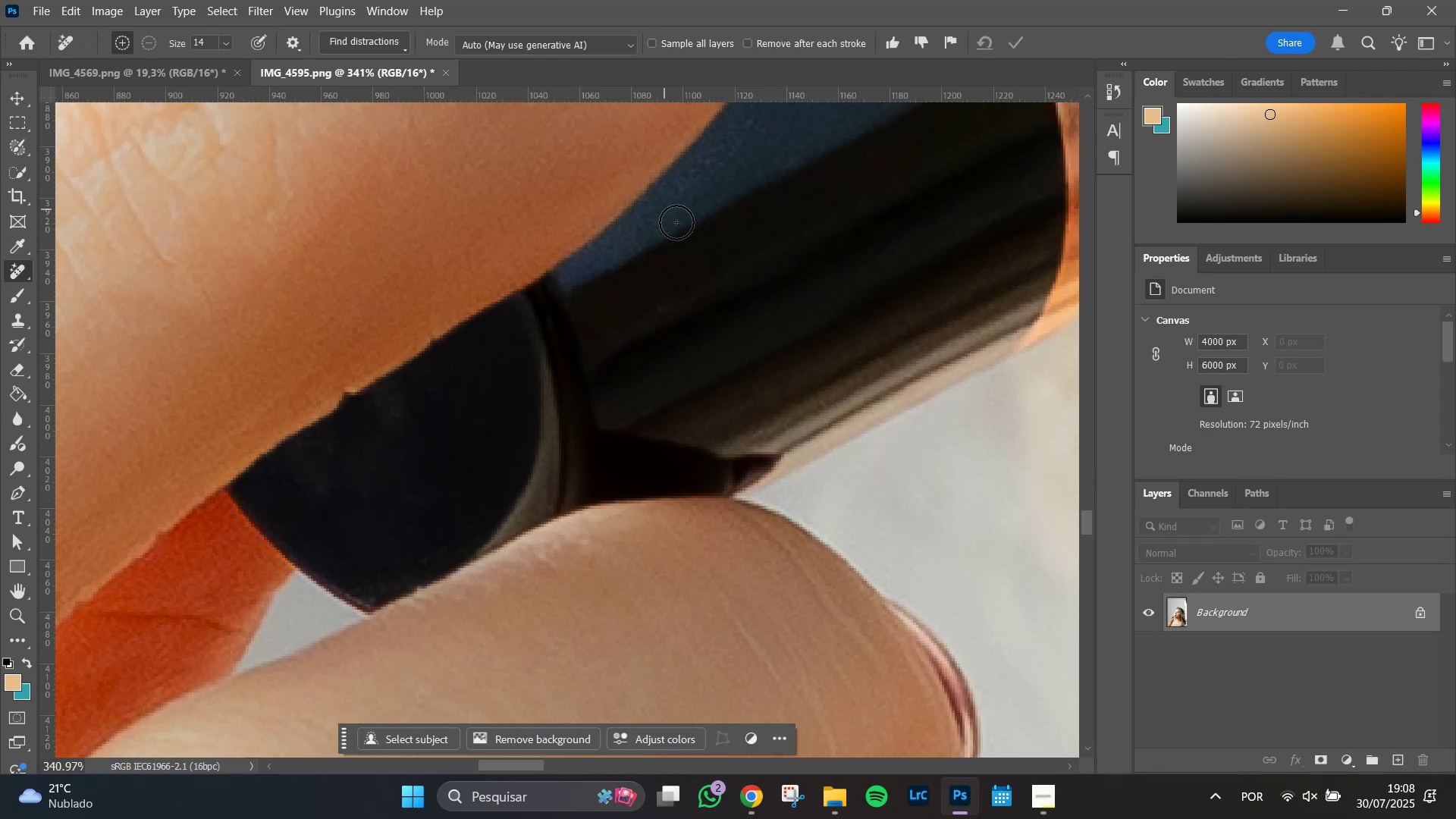 
scroll: coordinate [898, 325], scroll_direction: down, amount: 9.0
 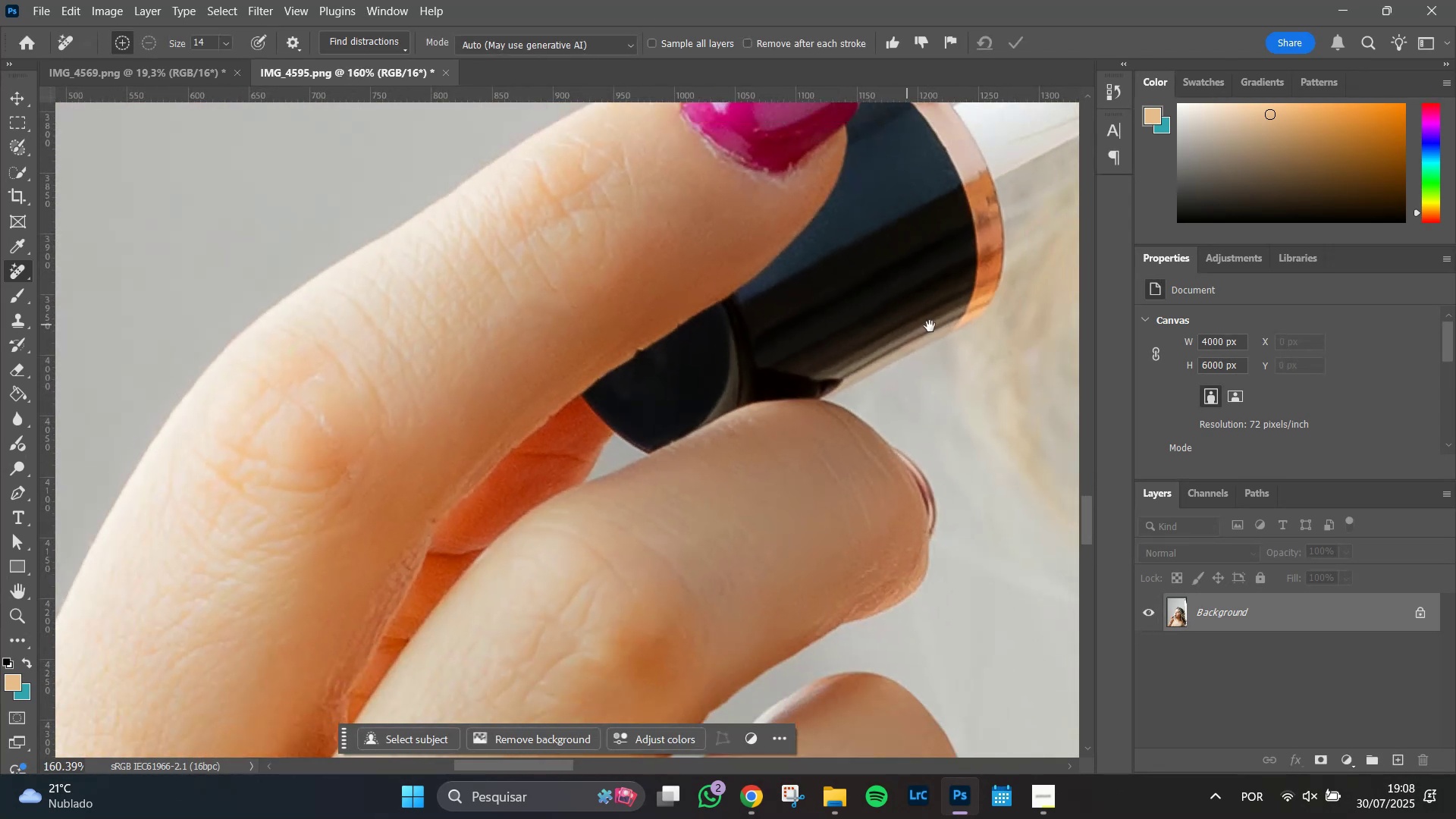 
hold_key(key=AltLeft, duration=0.51)
 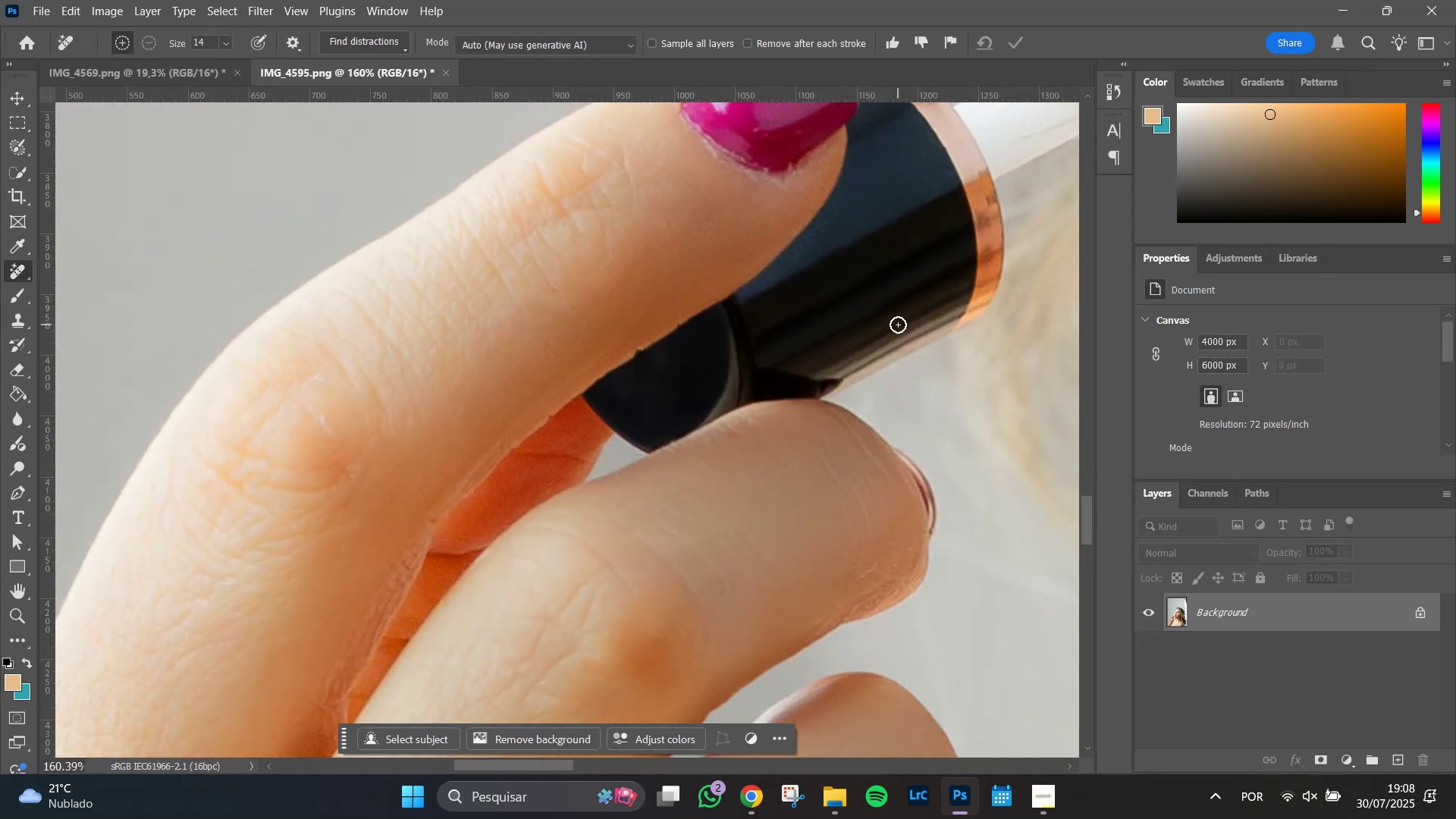 
hold_key(key=Space, duration=1.51)
 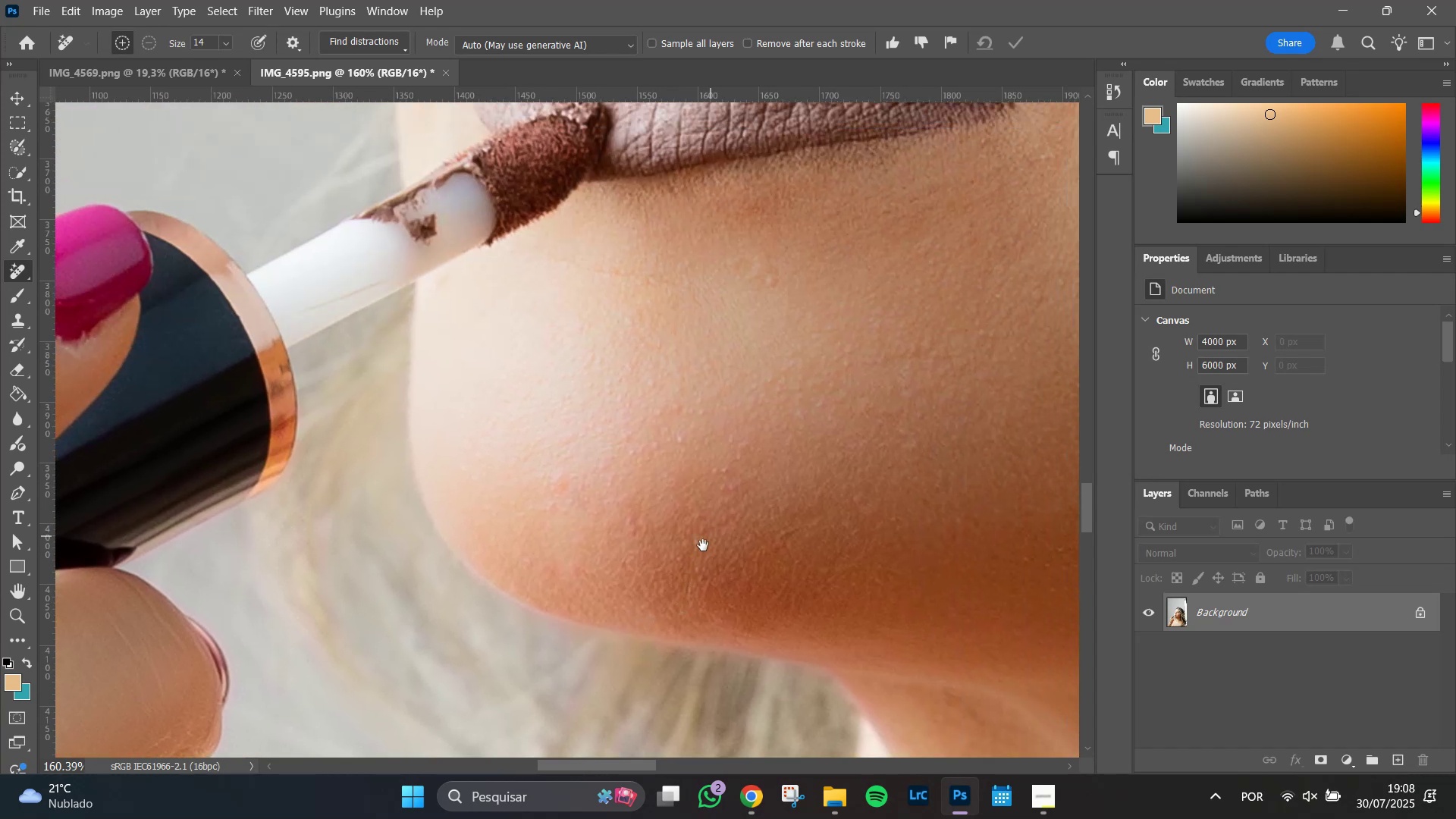 
left_click_drag(start_coordinate=[977, 335], to_coordinate=[446, 319])
 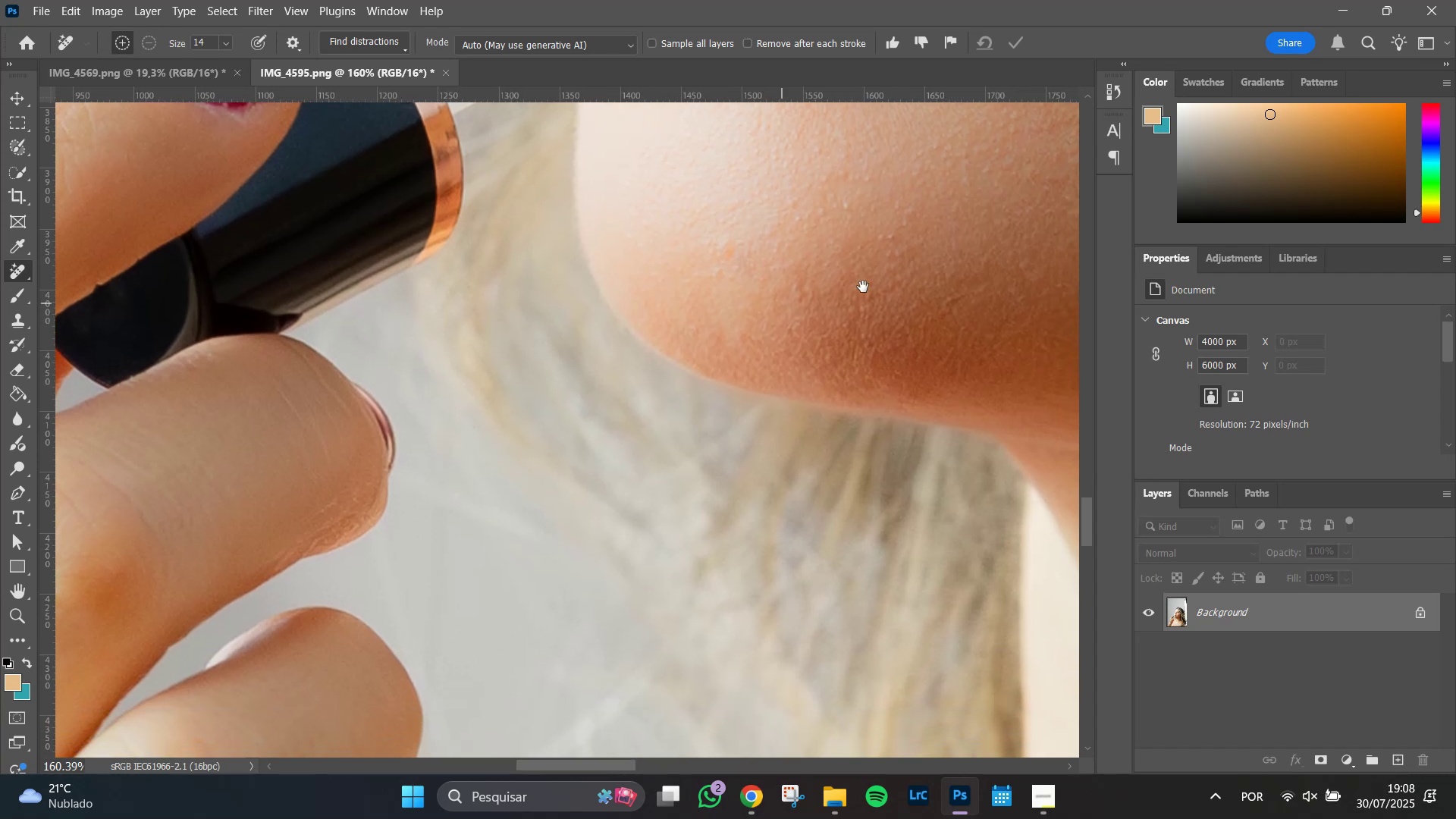 
hold_key(key=Space, duration=1.51)
 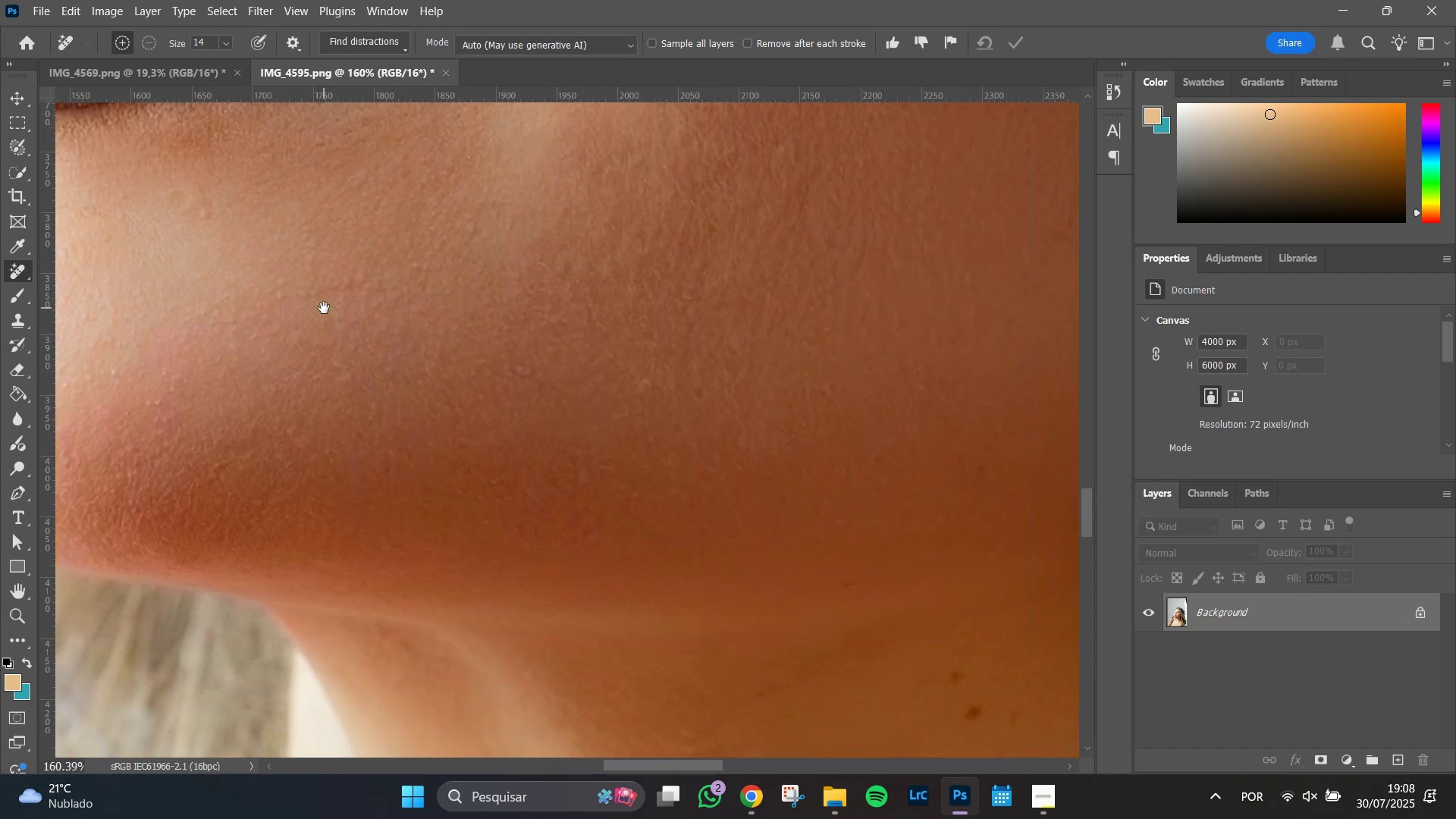 
left_click_drag(start_coordinate=[876, 284], to_coordinate=[689, 566])
 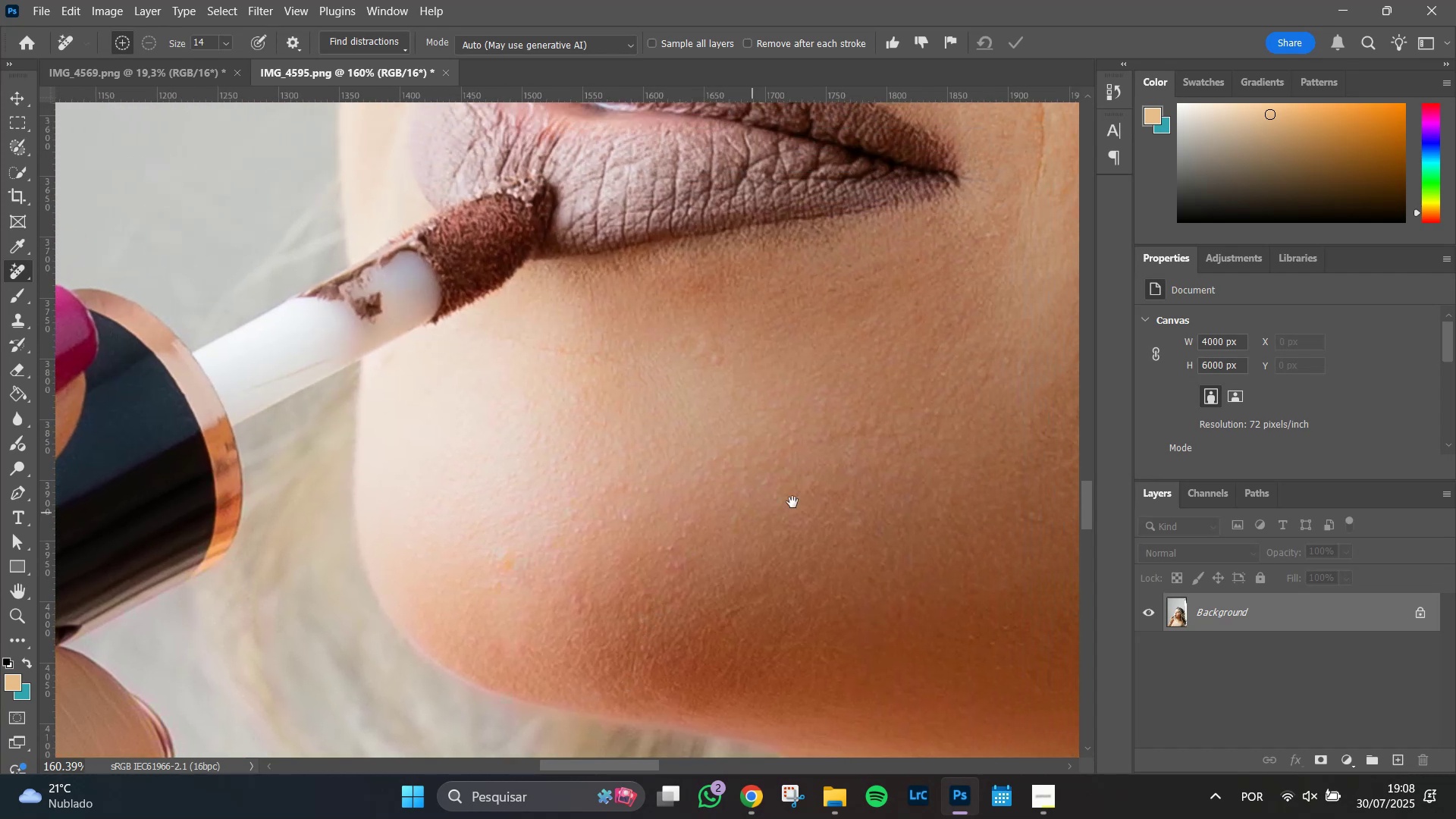 
left_click_drag(start_coordinate=[808, 495], to_coordinate=[301, 287])
 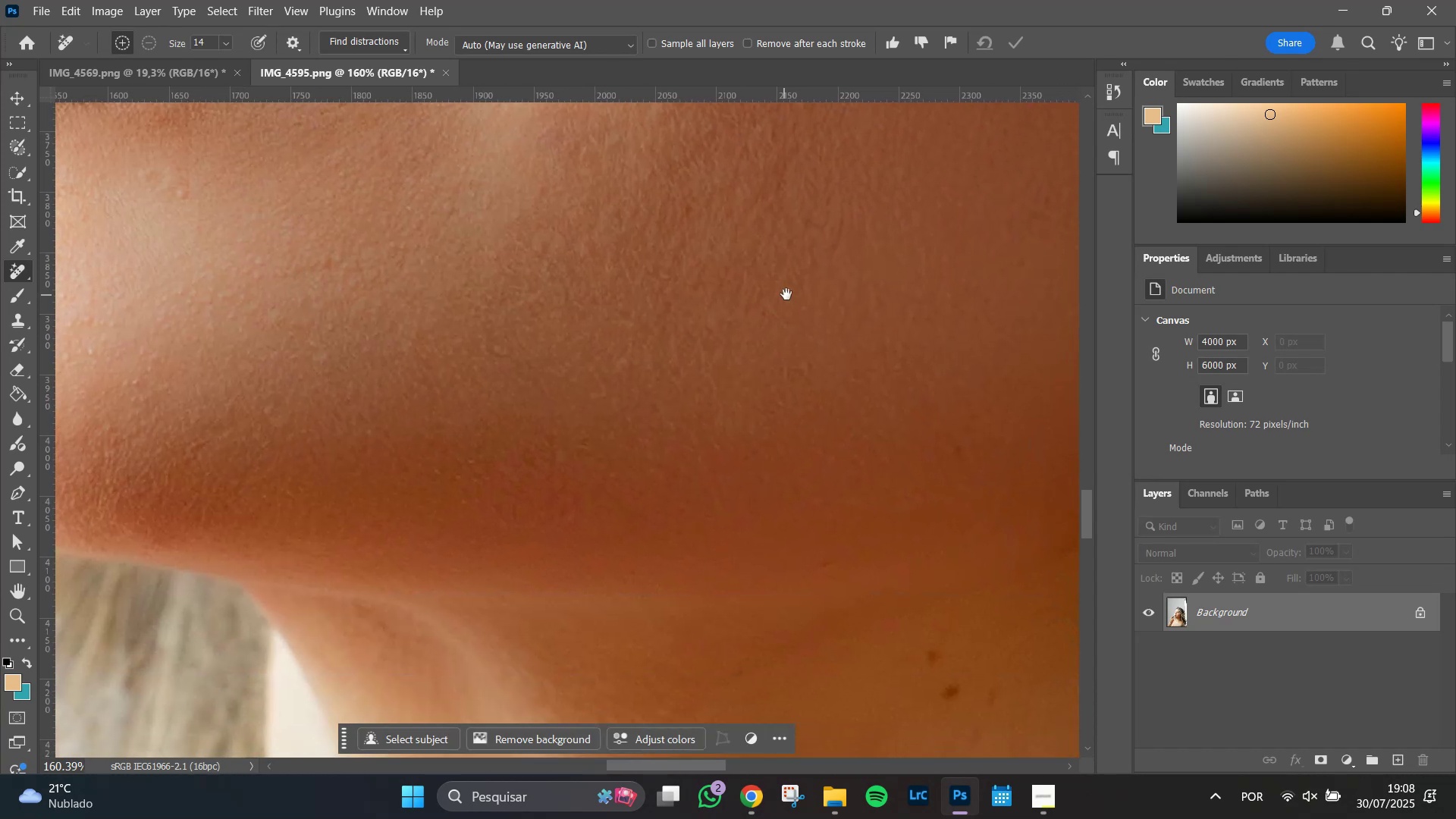 
hold_key(key=Space, duration=1.51)
 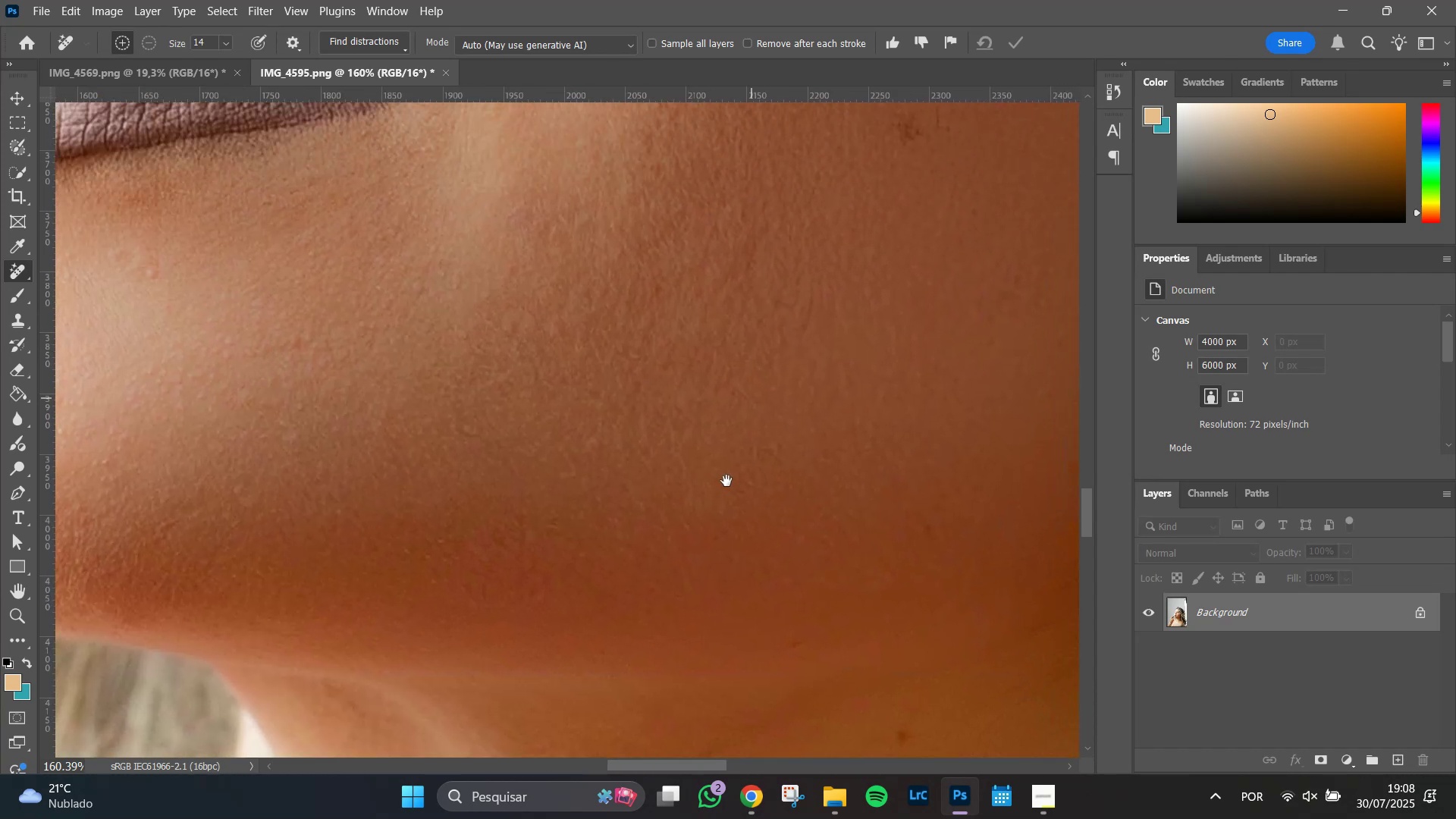 
hold_key(key=Space, duration=1.51)
 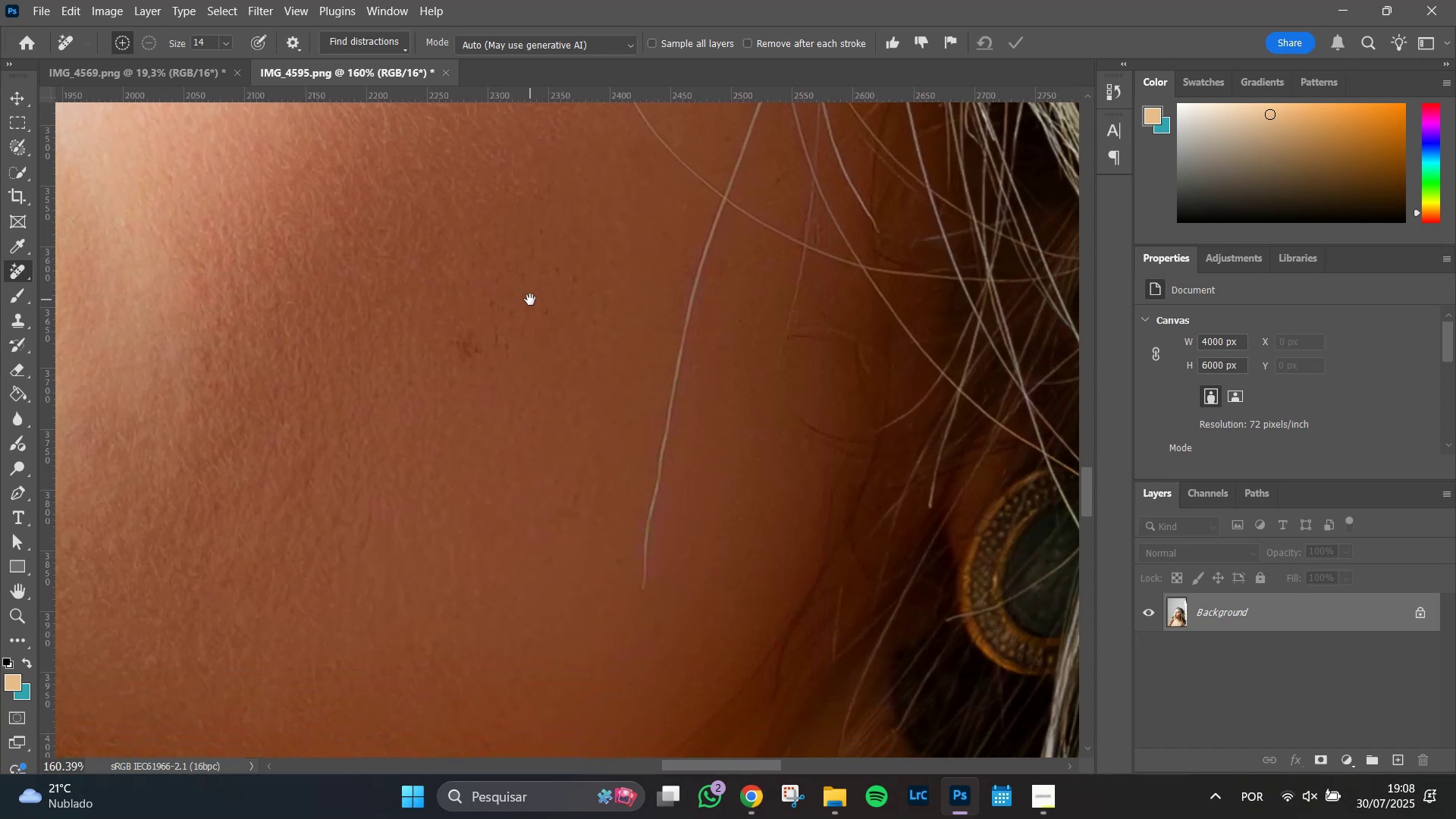 
left_click_drag(start_coordinate=[786, 294], to_coordinate=[714, 534])
 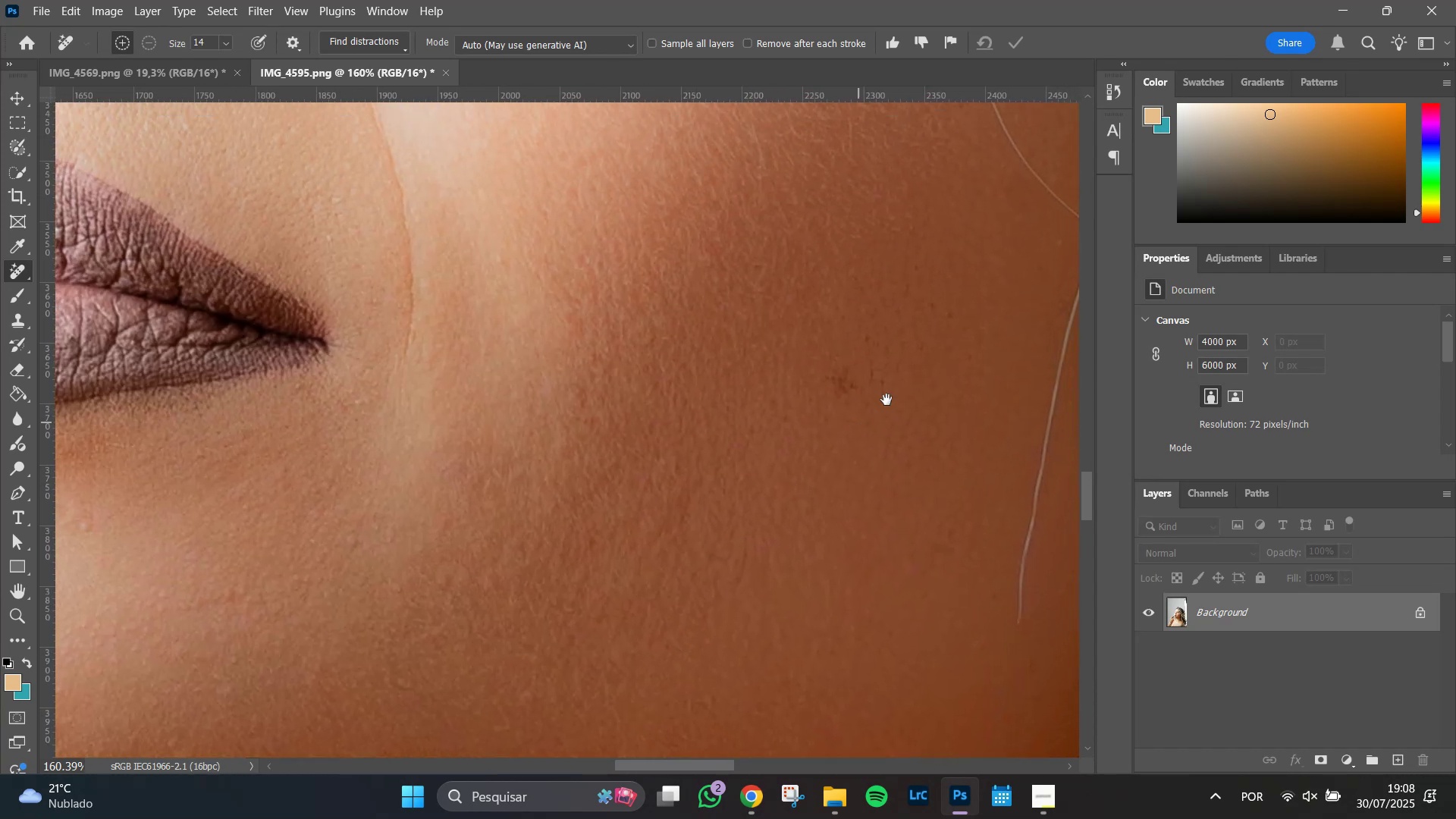 
left_click_drag(start_coordinate=[893, 388], to_coordinate=[557, 510])
 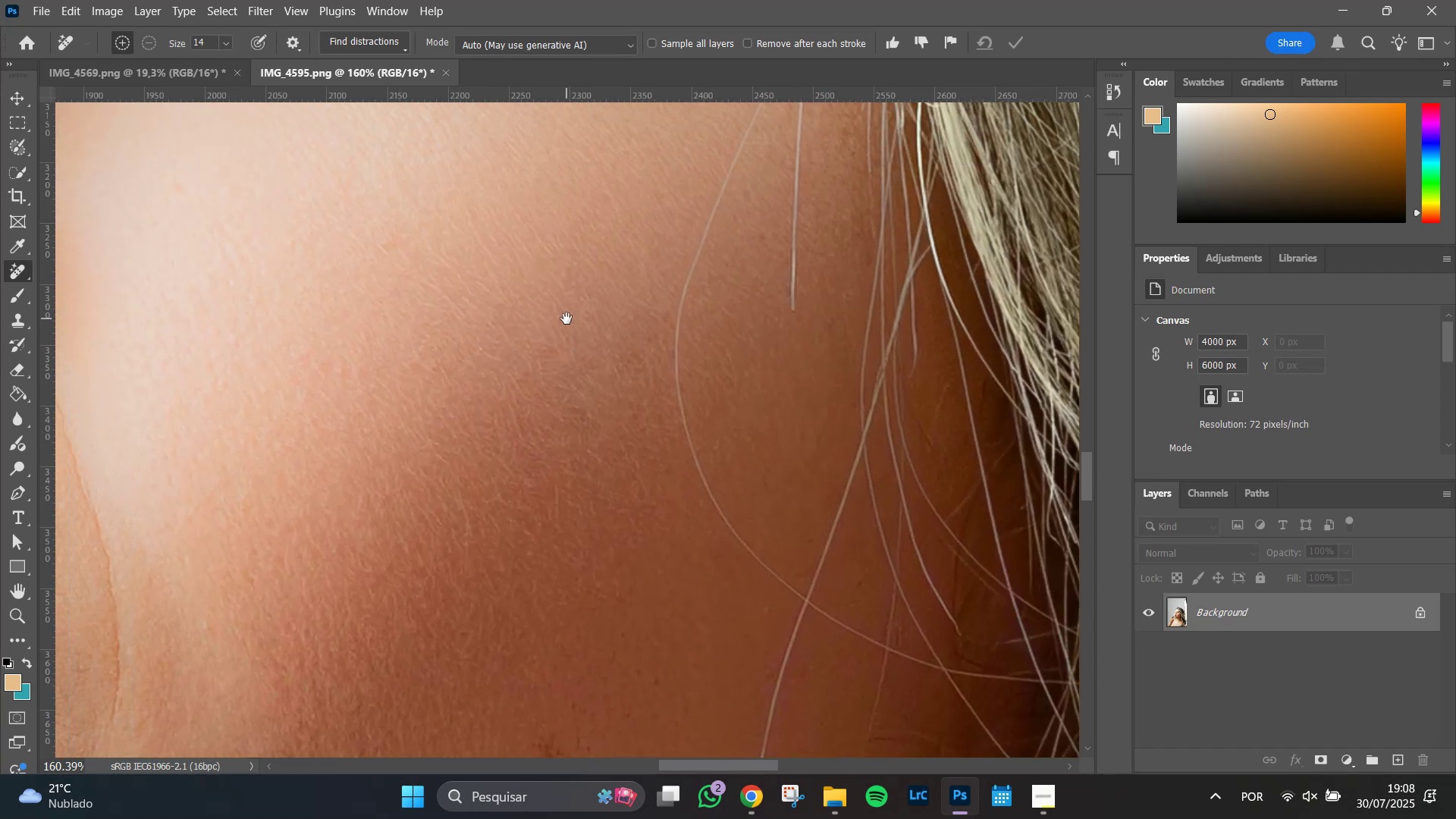 
hold_key(key=Space, duration=1.51)
 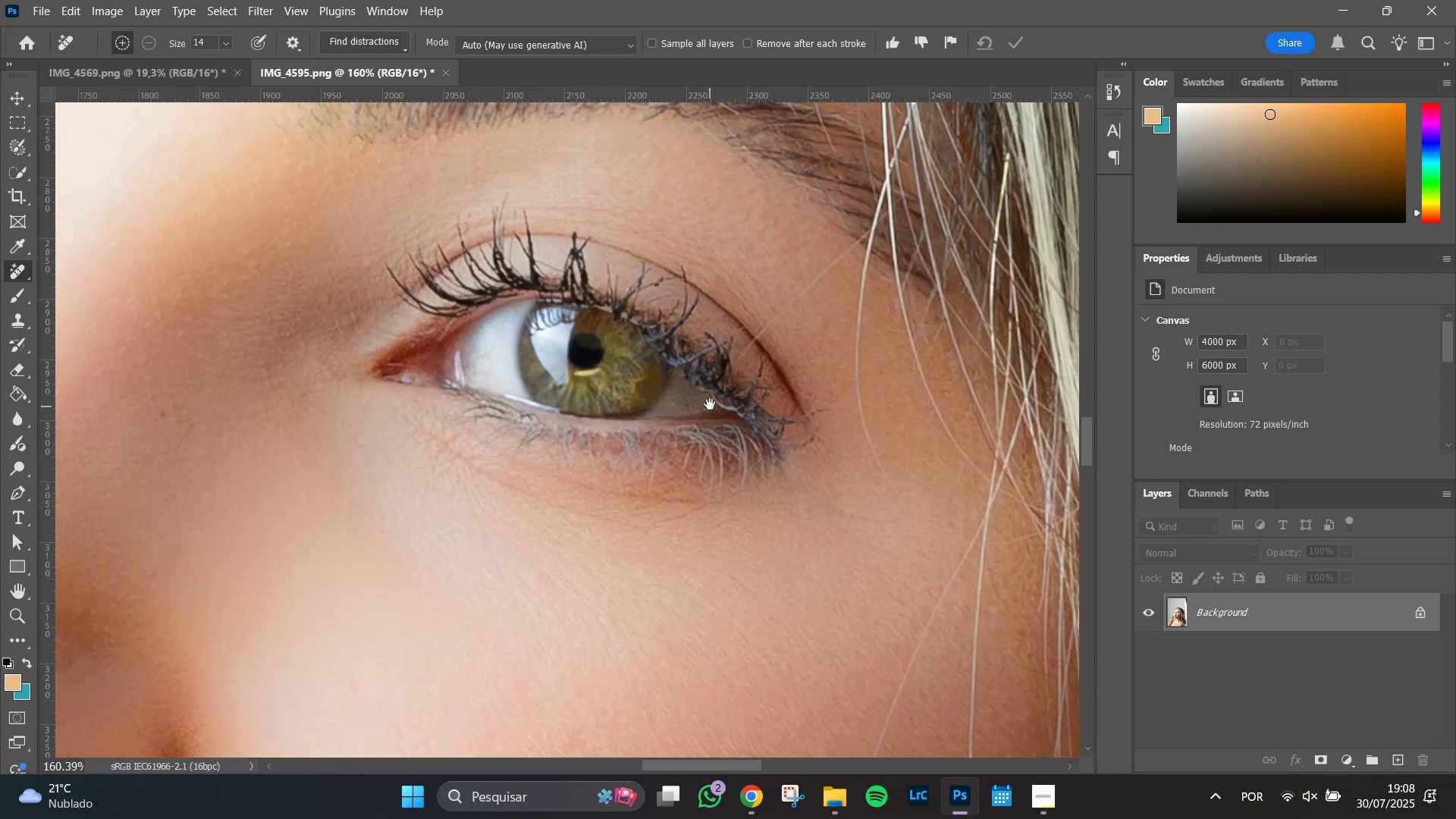 
left_click_drag(start_coordinate=[566, 318], to_coordinate=[645, 544])
 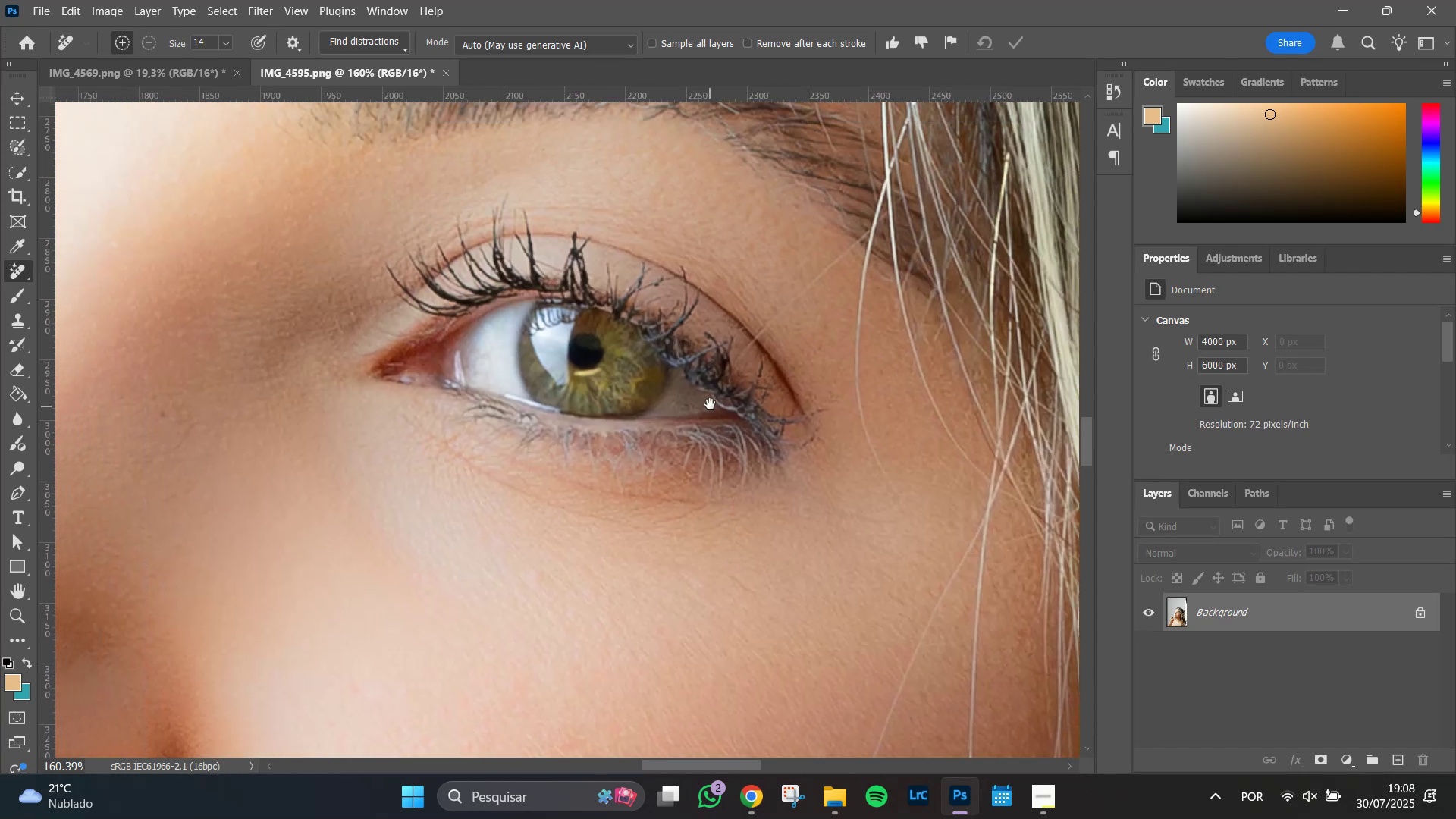 
hold_key(key=Space, duration=1.51)
 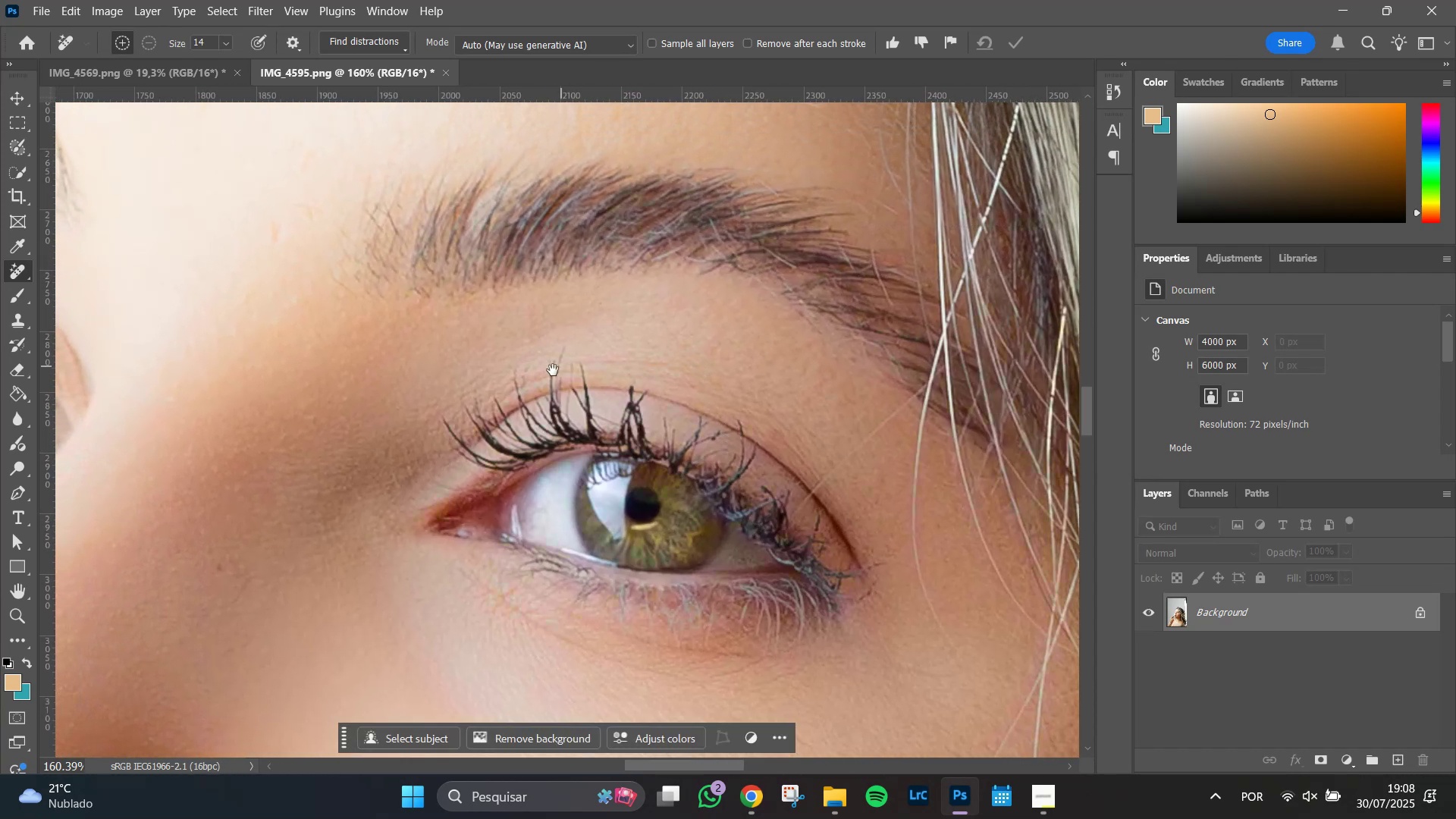 
hold_key(key=Space, duration=1.51)
 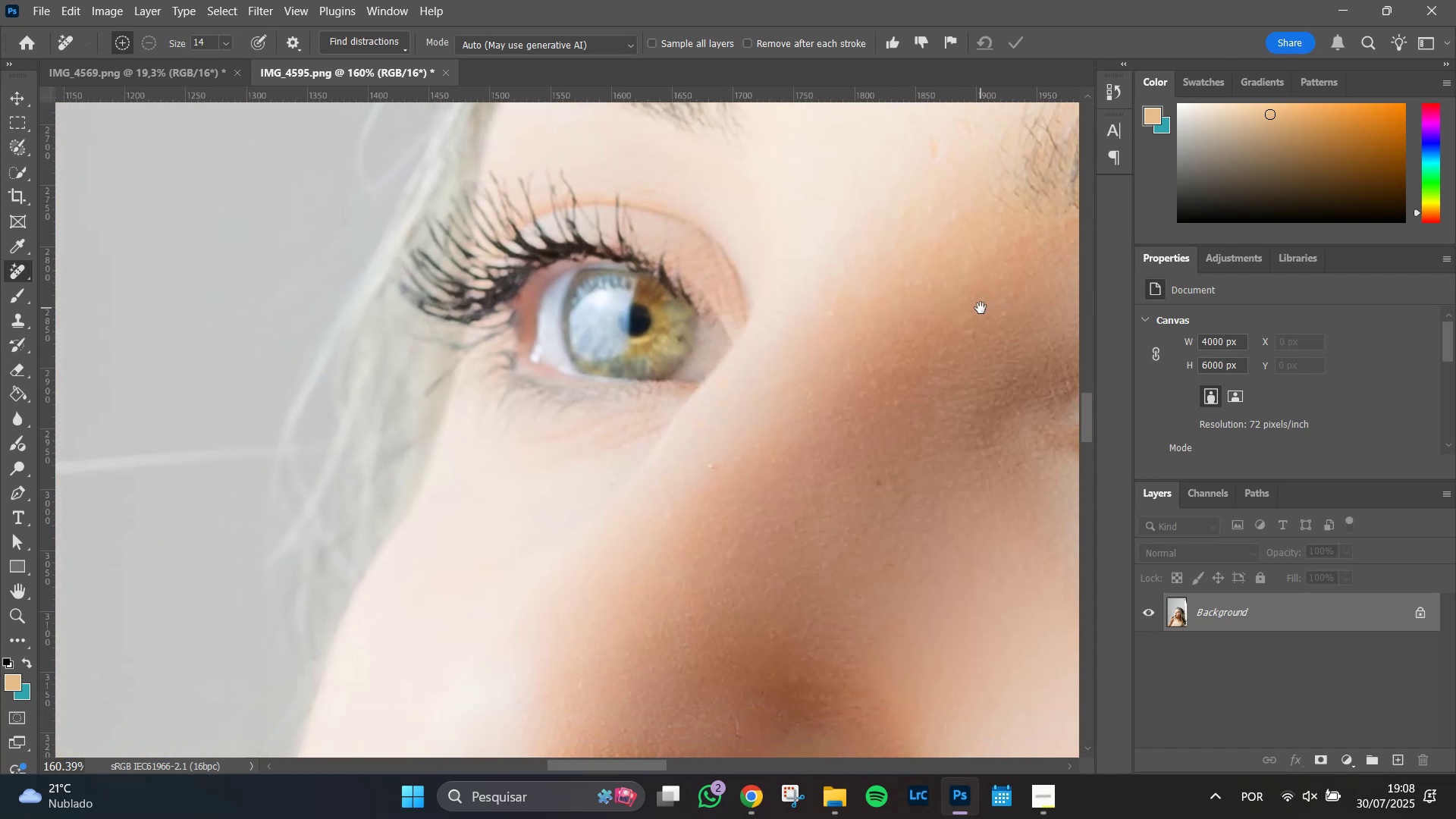 
left_click_drag(start_coordinate=[322, 393], to_coordinate=[981, 308])
 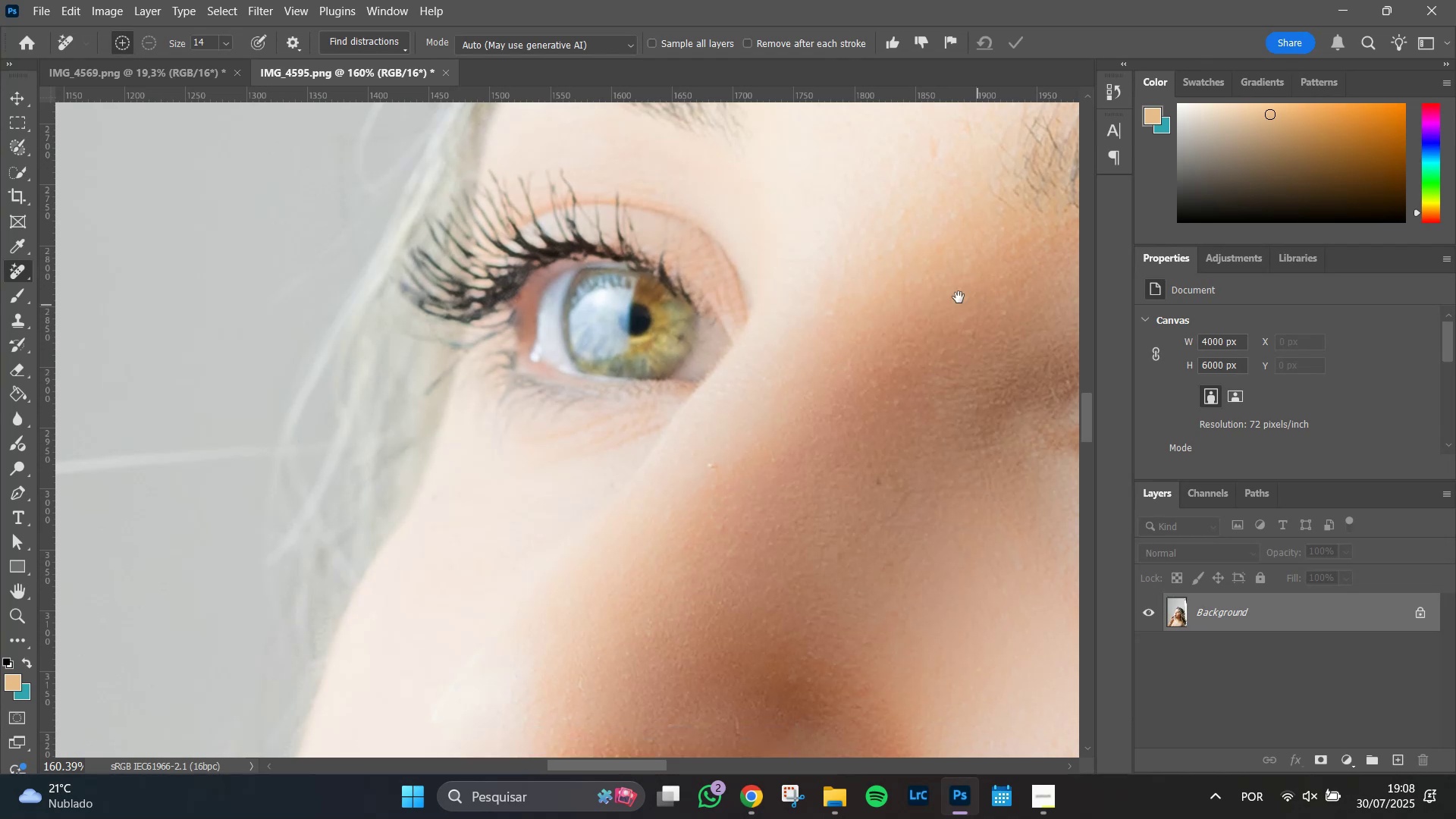 
hold_key(key=Space, duration=1.51)
 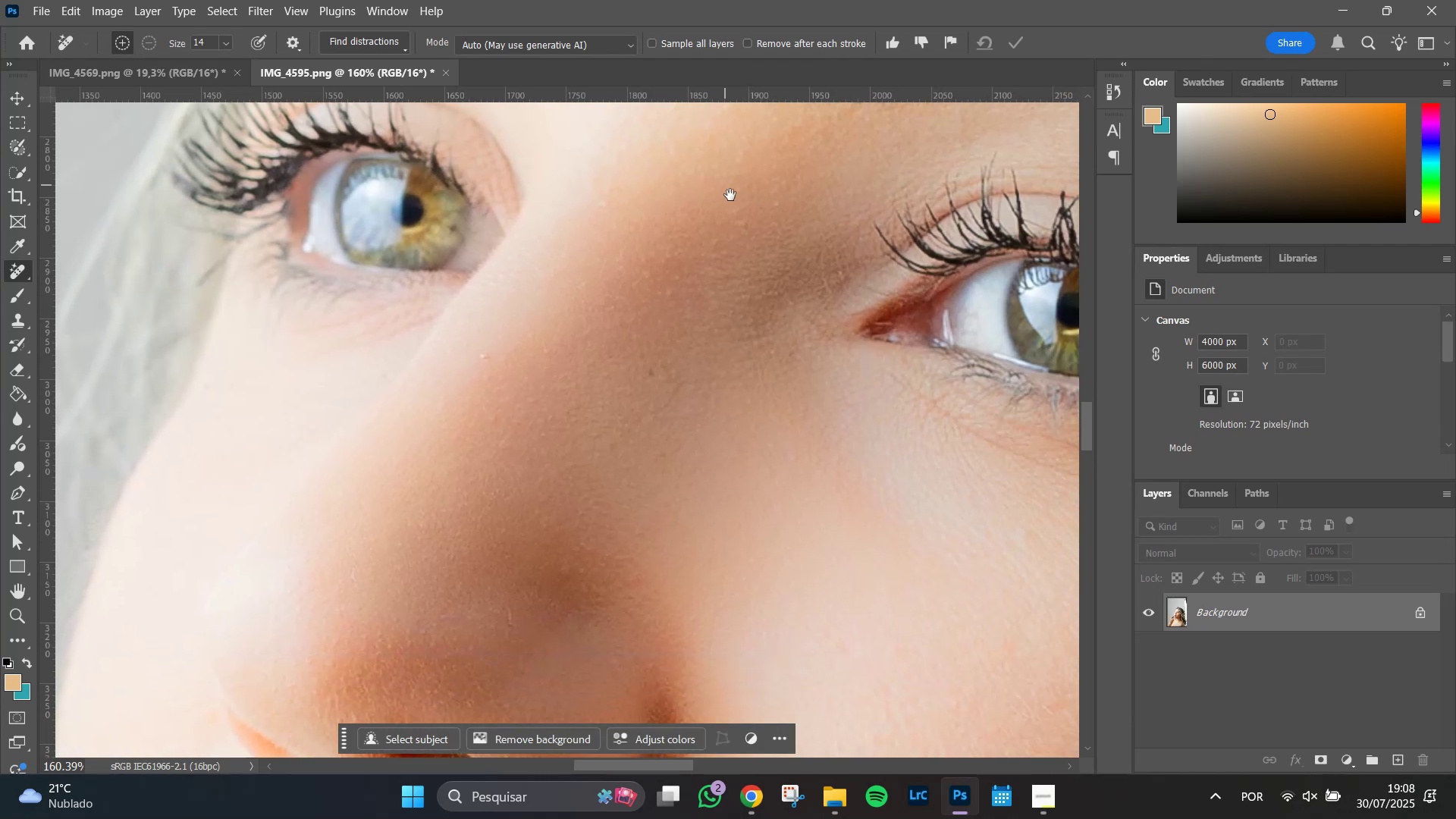 
left_click_drag(start_coordinate=[981, 308], to_coordinate=[753, 198])
 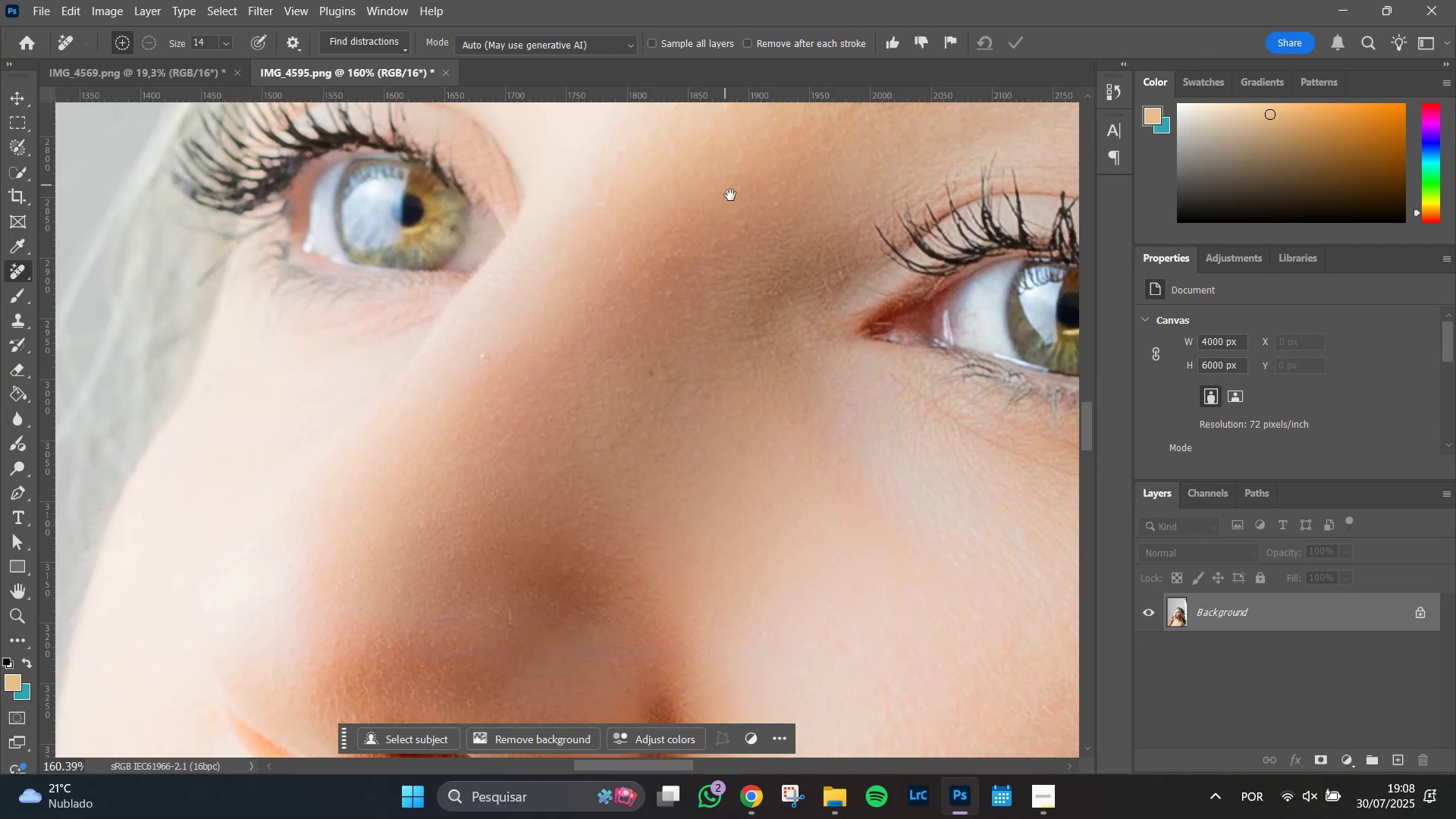 
hold_key(key=Space, duration=1.51)
 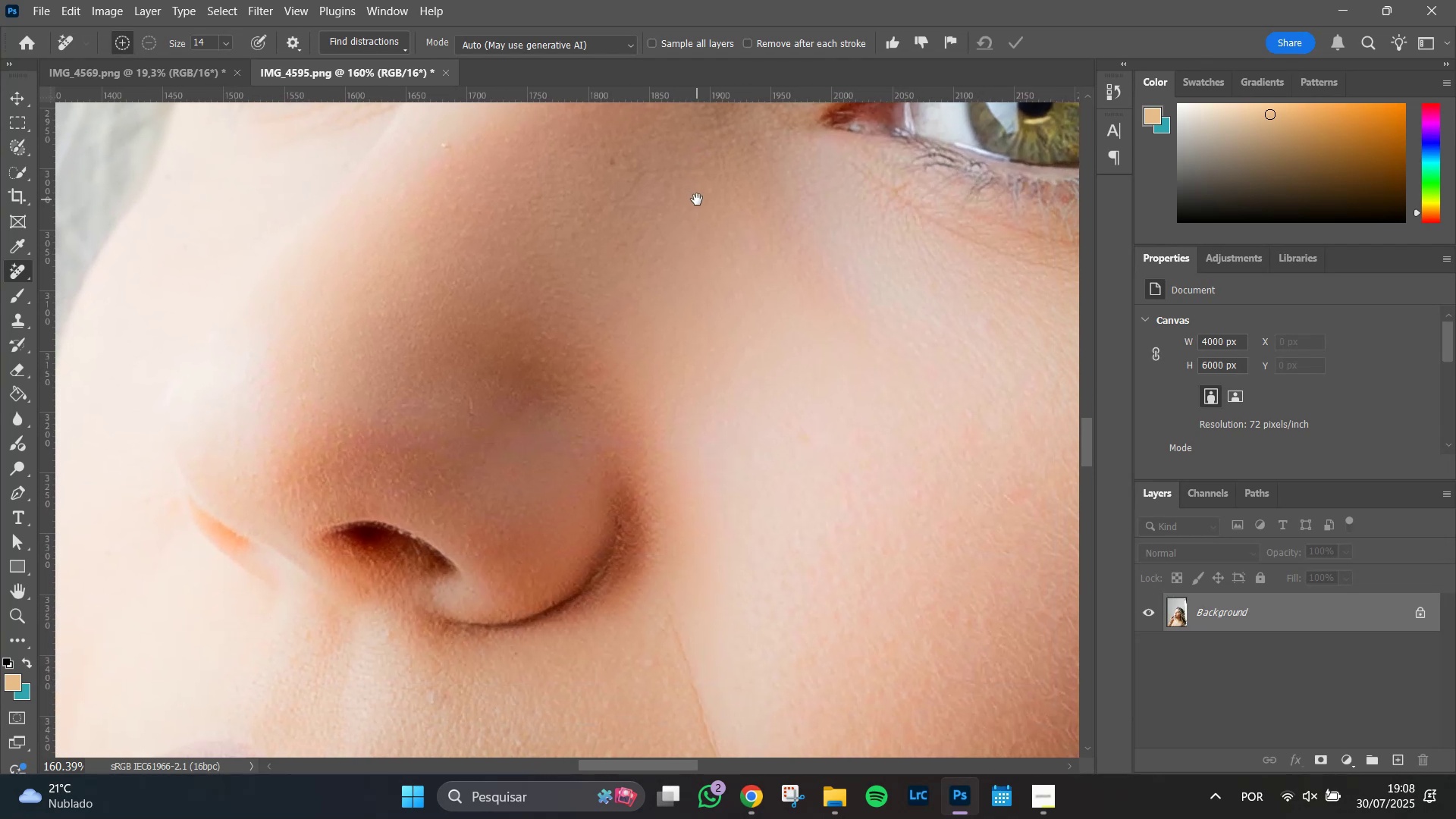 
left_click_drag(start_coordinate=[736, 410], to_coordinate=[696, 199])
 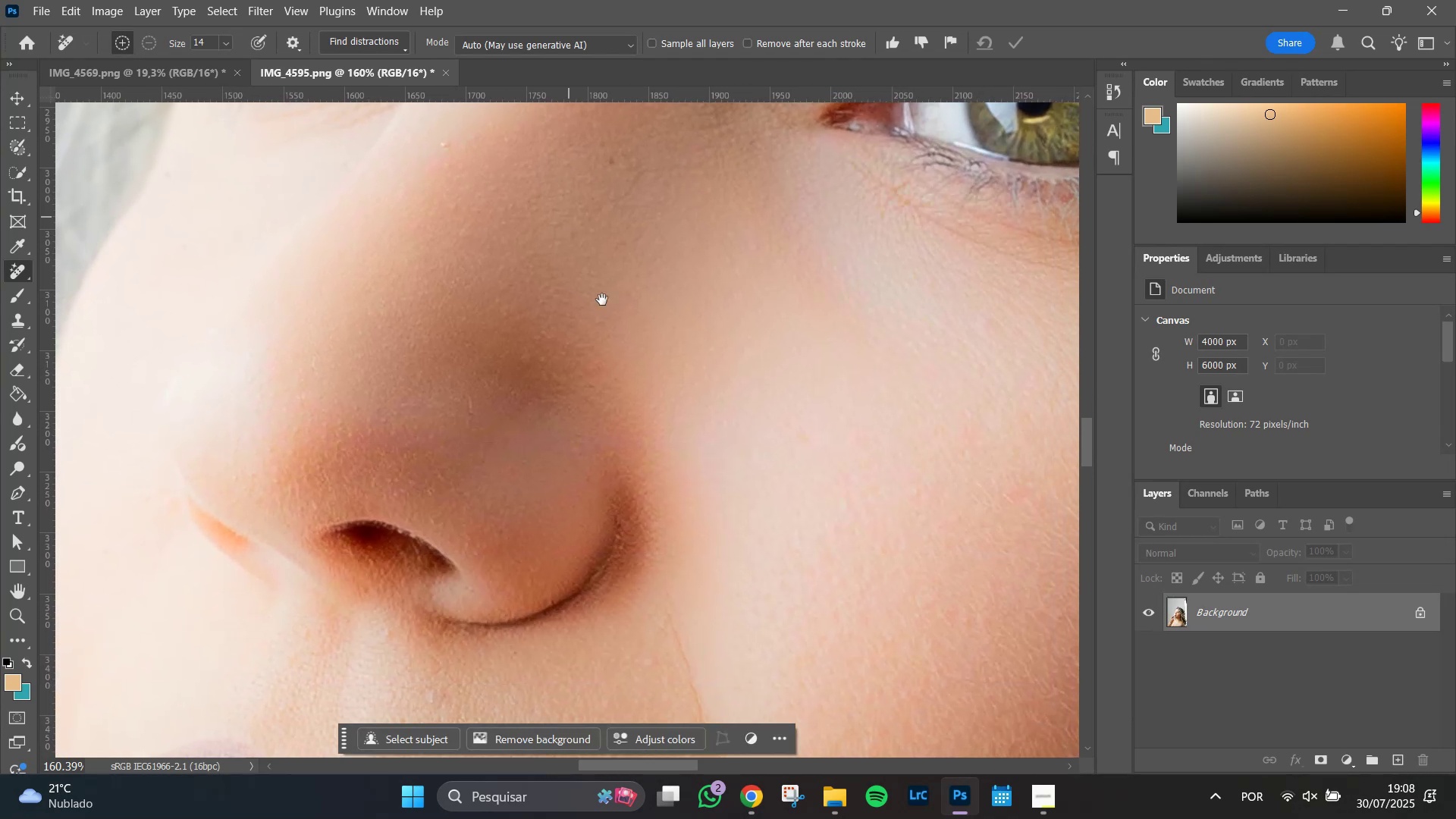 
hold_key(key=Space, duration=1.51)
 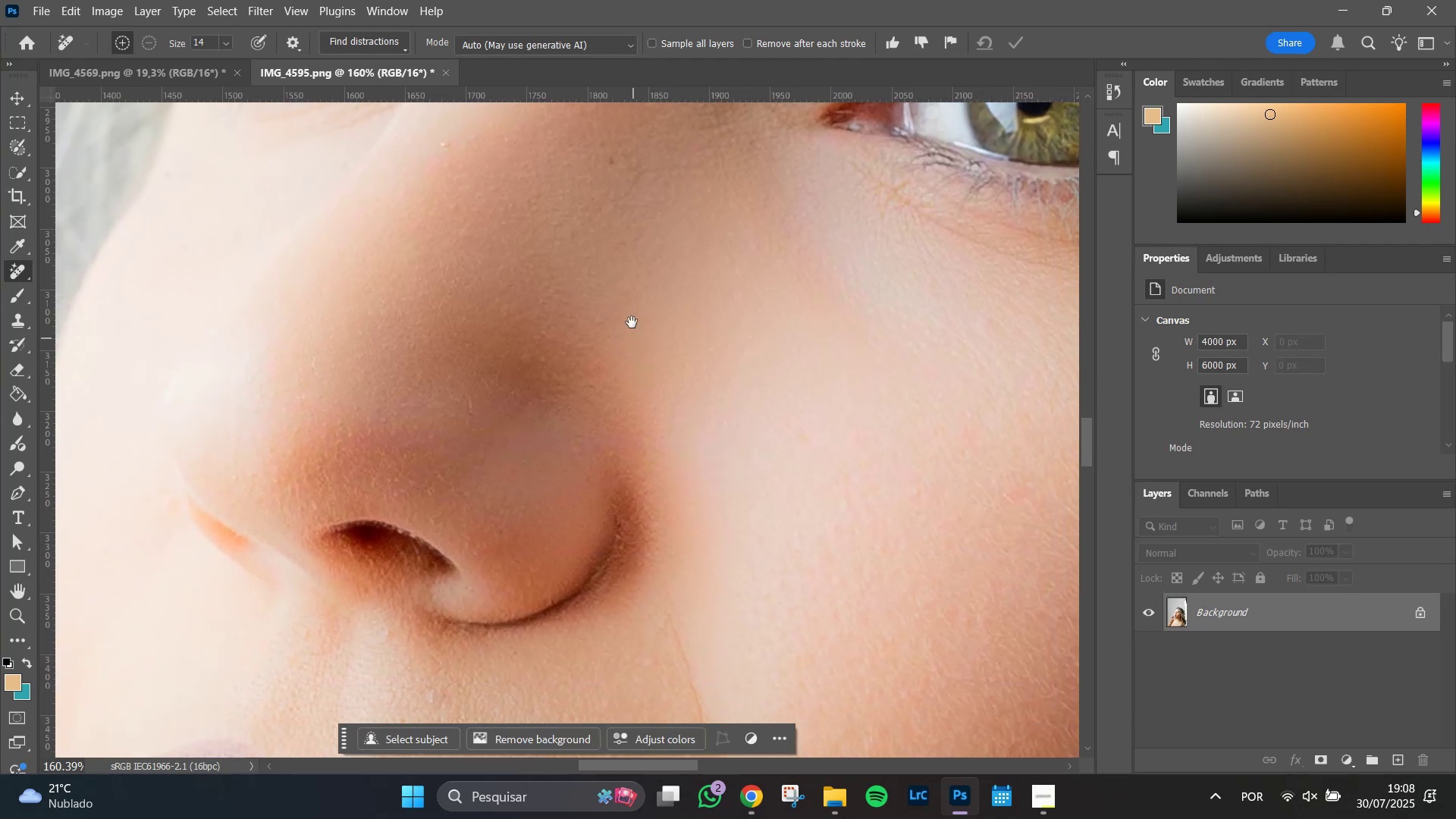 
hold_key(key=Space, duration=1.51)
 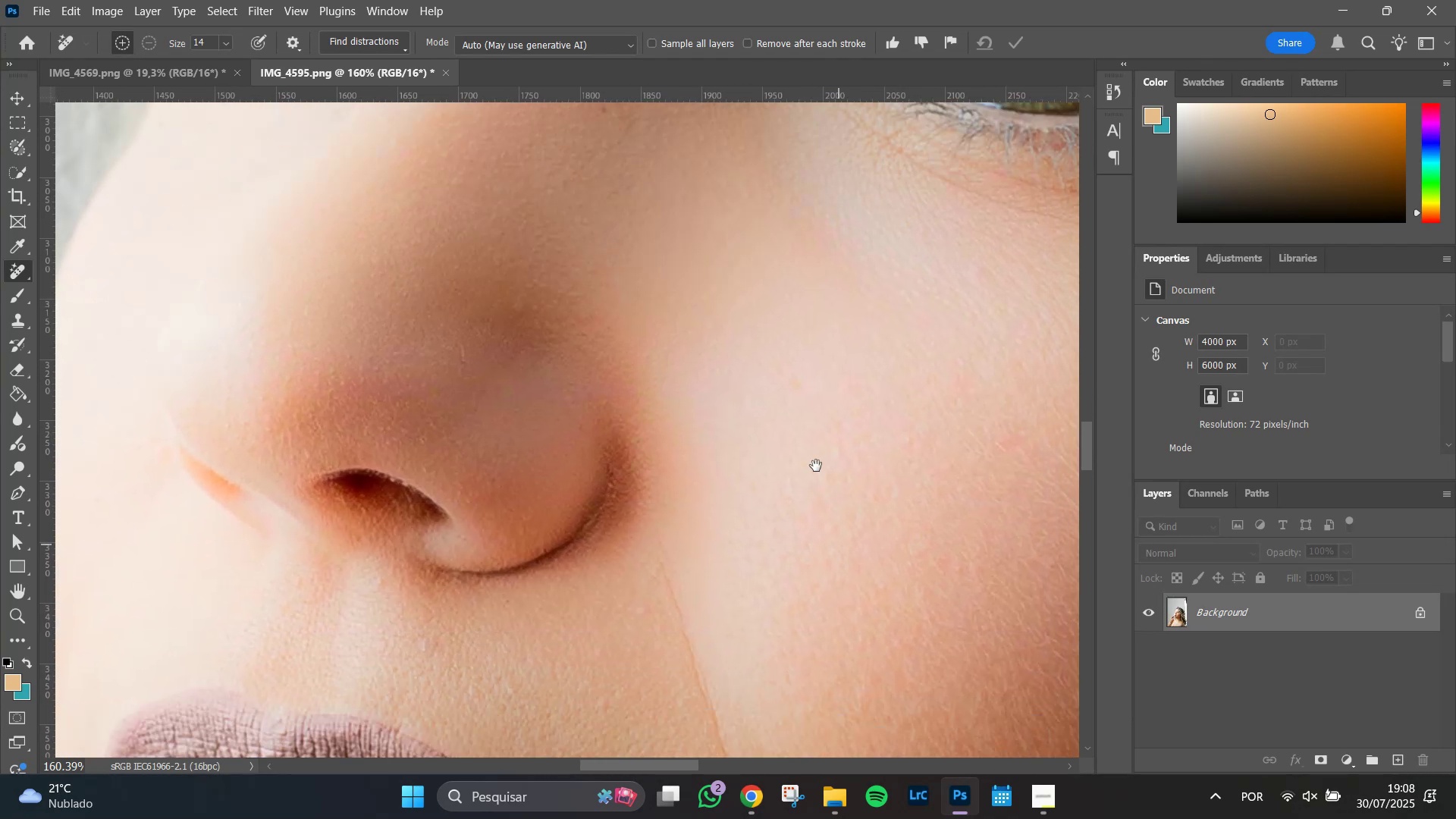 
hold_key(key=Space, duration=1.51)
 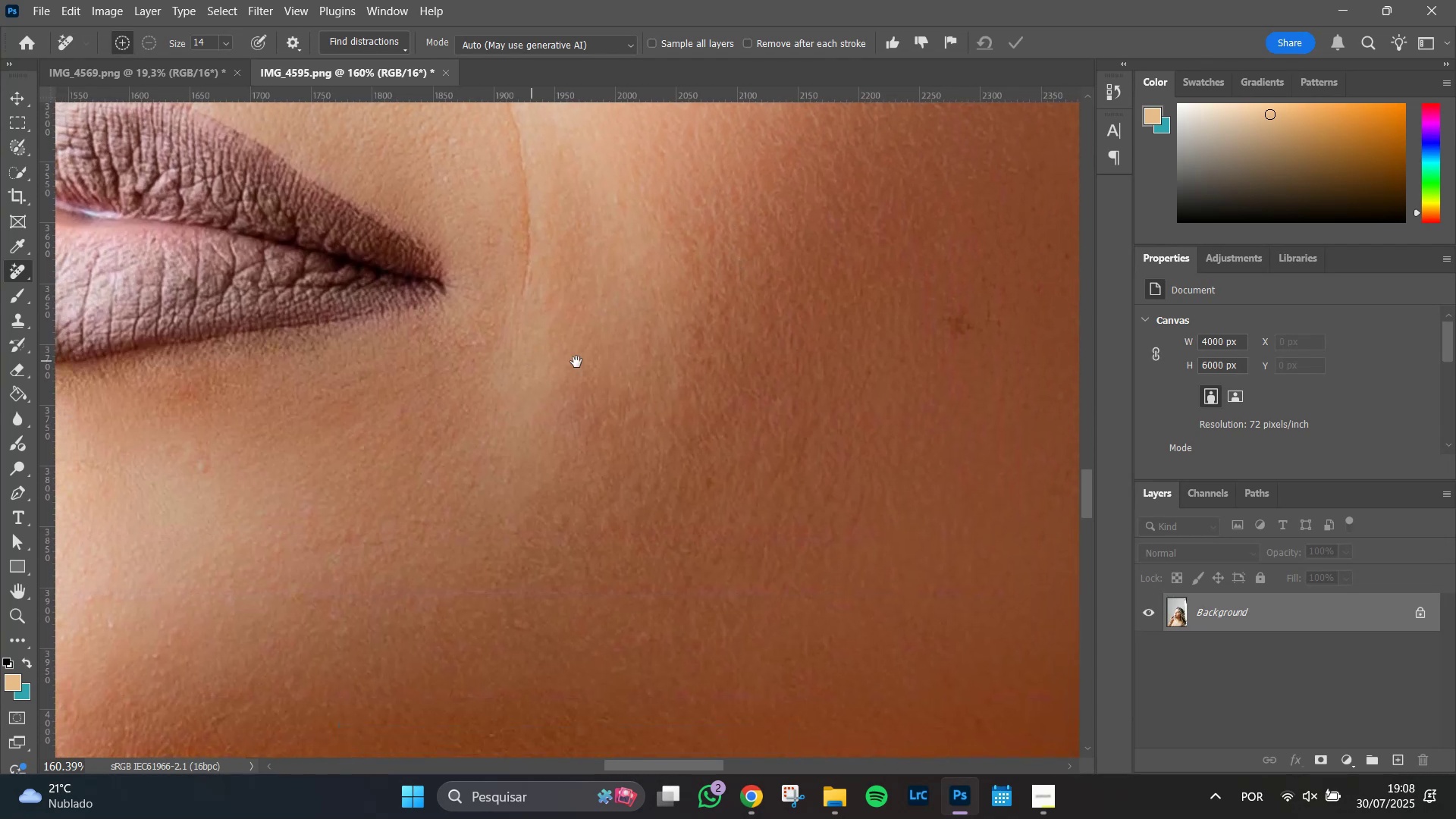 
left_click_drag(start_coordinate=[851, 611], to_coordinate=[745, 265])
 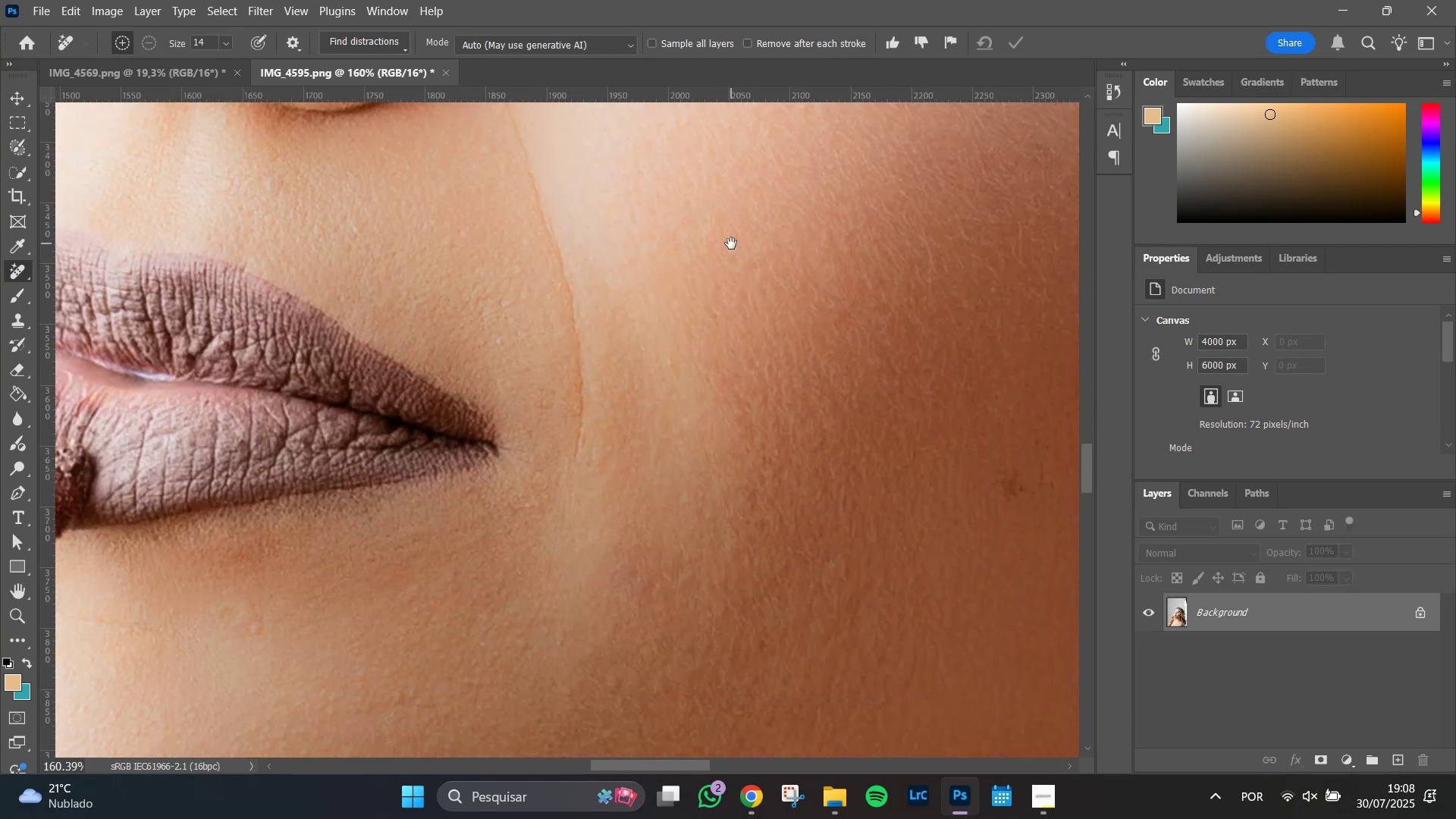 
left_click_drag(start_coordinate=[731, 243], to_coordinate=[742, 266])
 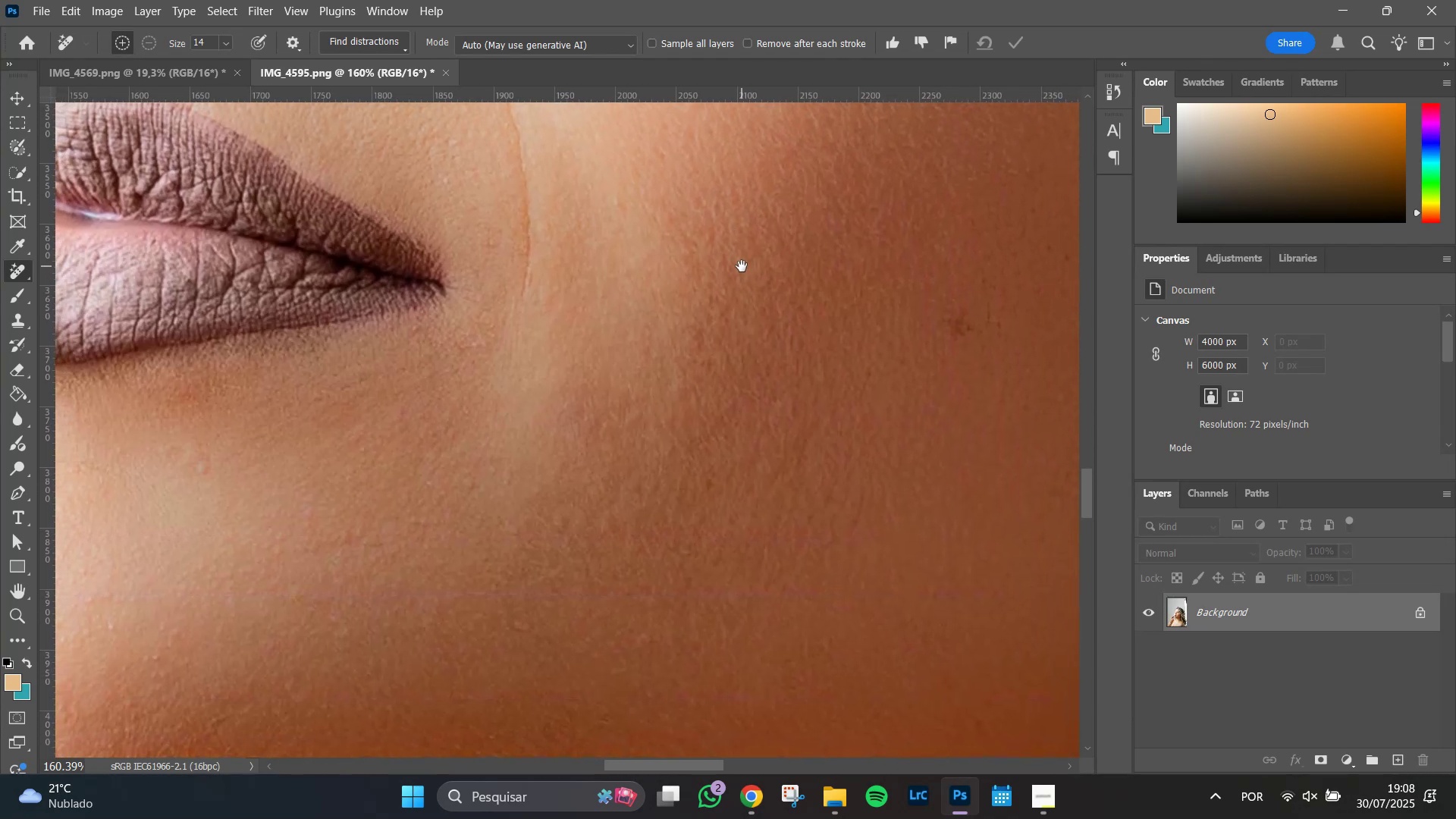 
hold_key(key=Space, duration=1.51)
 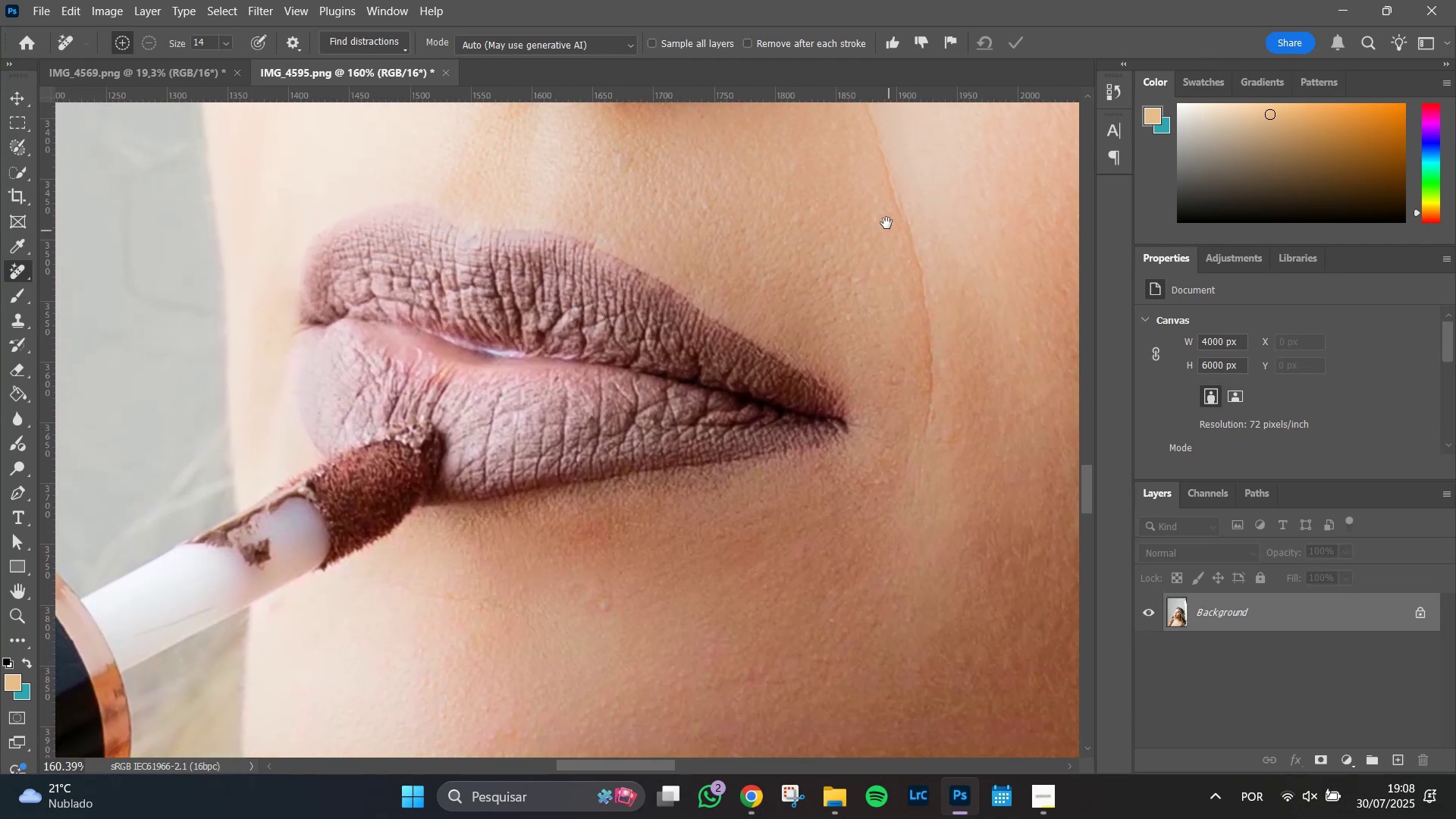 
left_click_drag(start_coordinate=[530, 361], to_coordinate=[937, 419])
 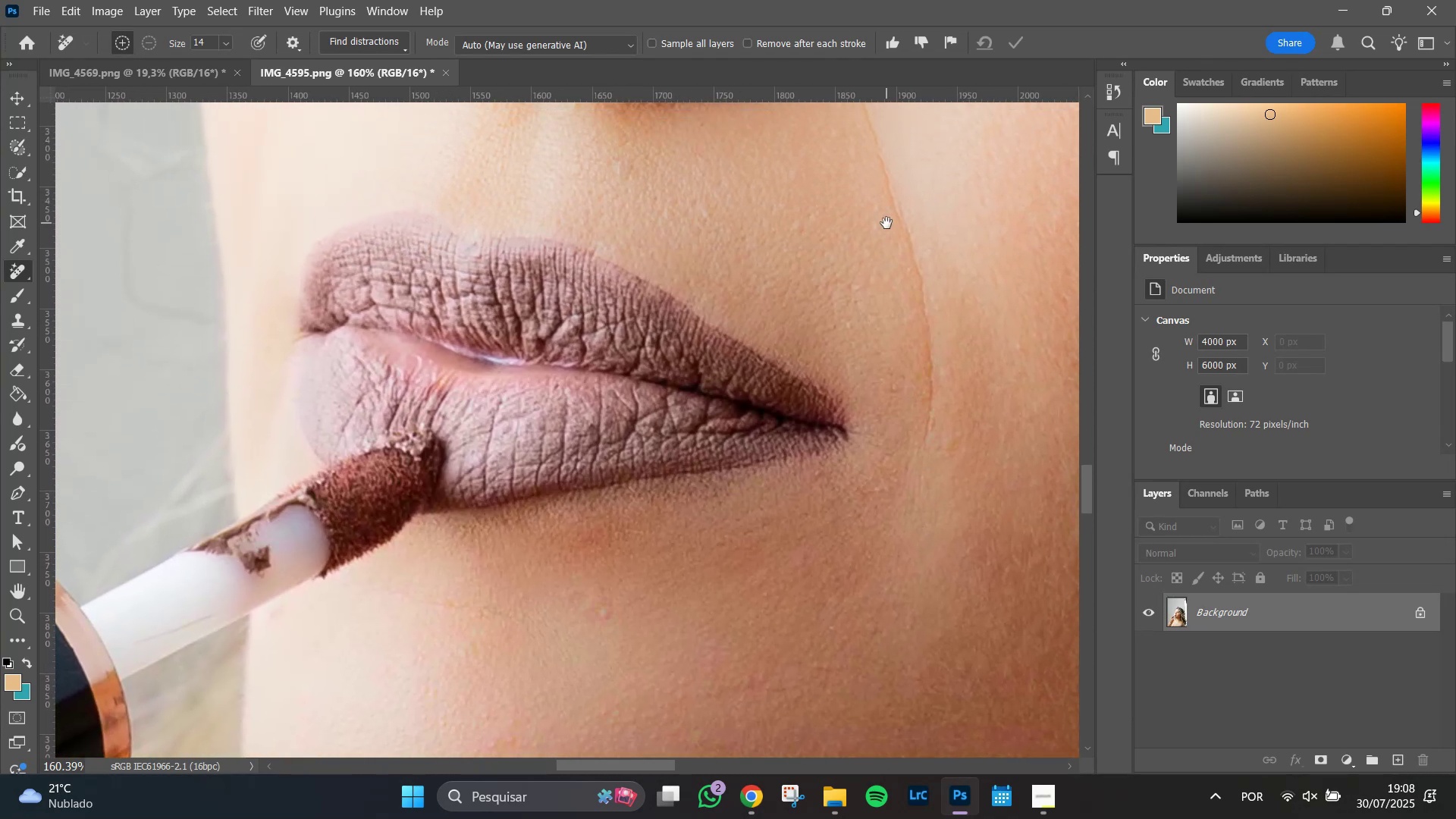 
hold_key(key=Space, duration=1.51)
 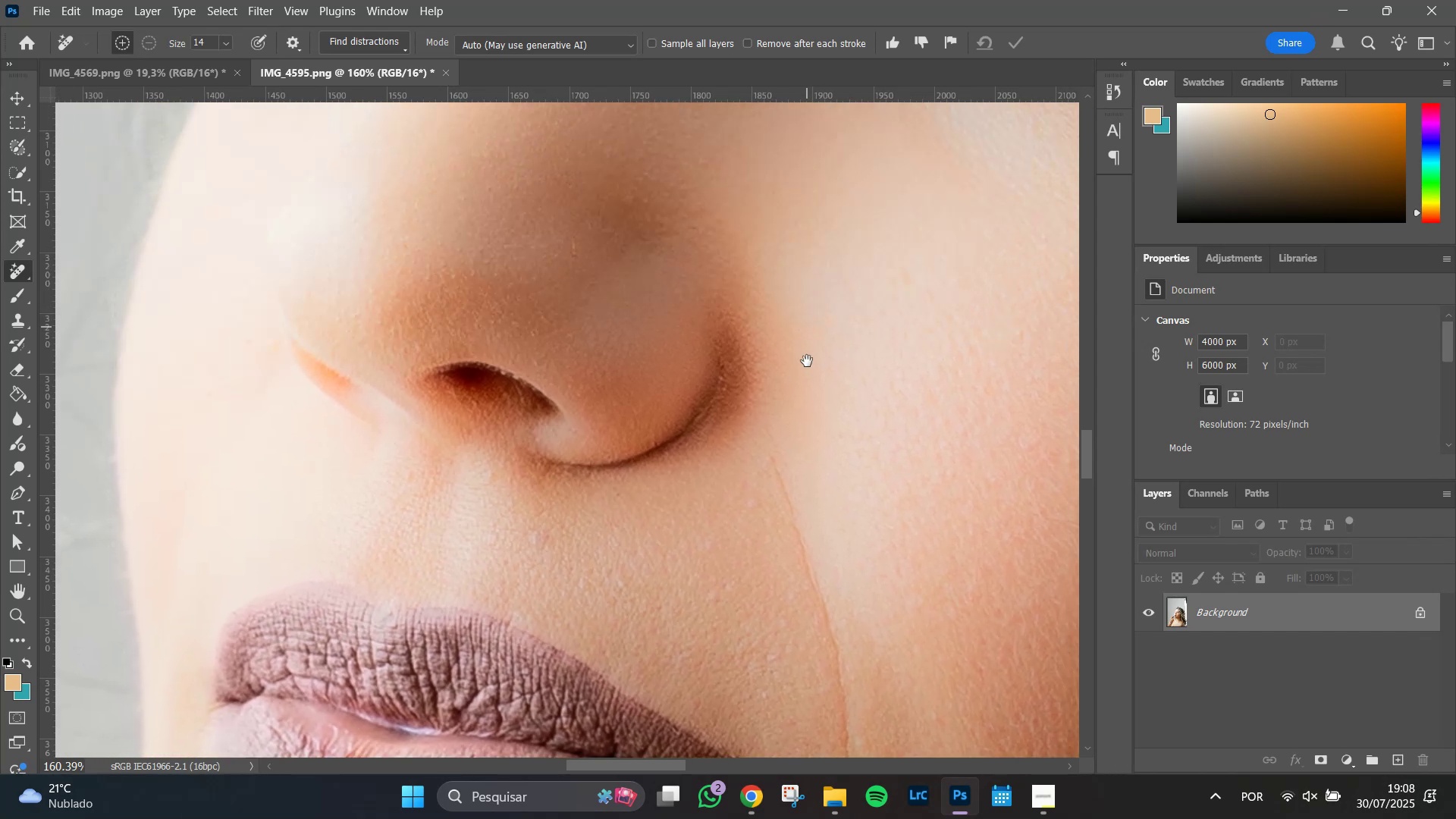 
left_click_drag(start_coordinate=[886, 223], to_coordinate=[819, 426])
 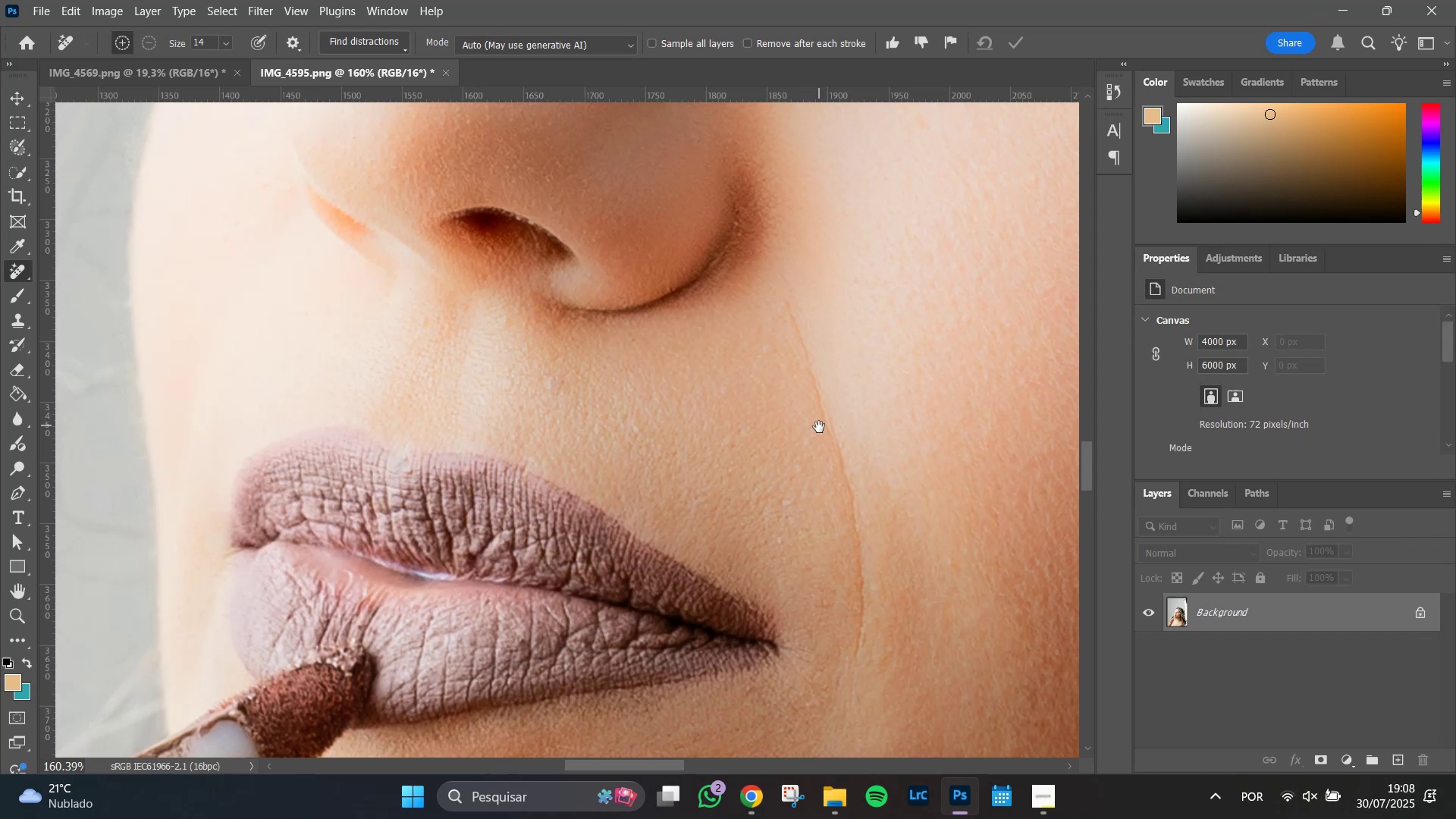 
hold_key(key=Space, duration=1.51)
 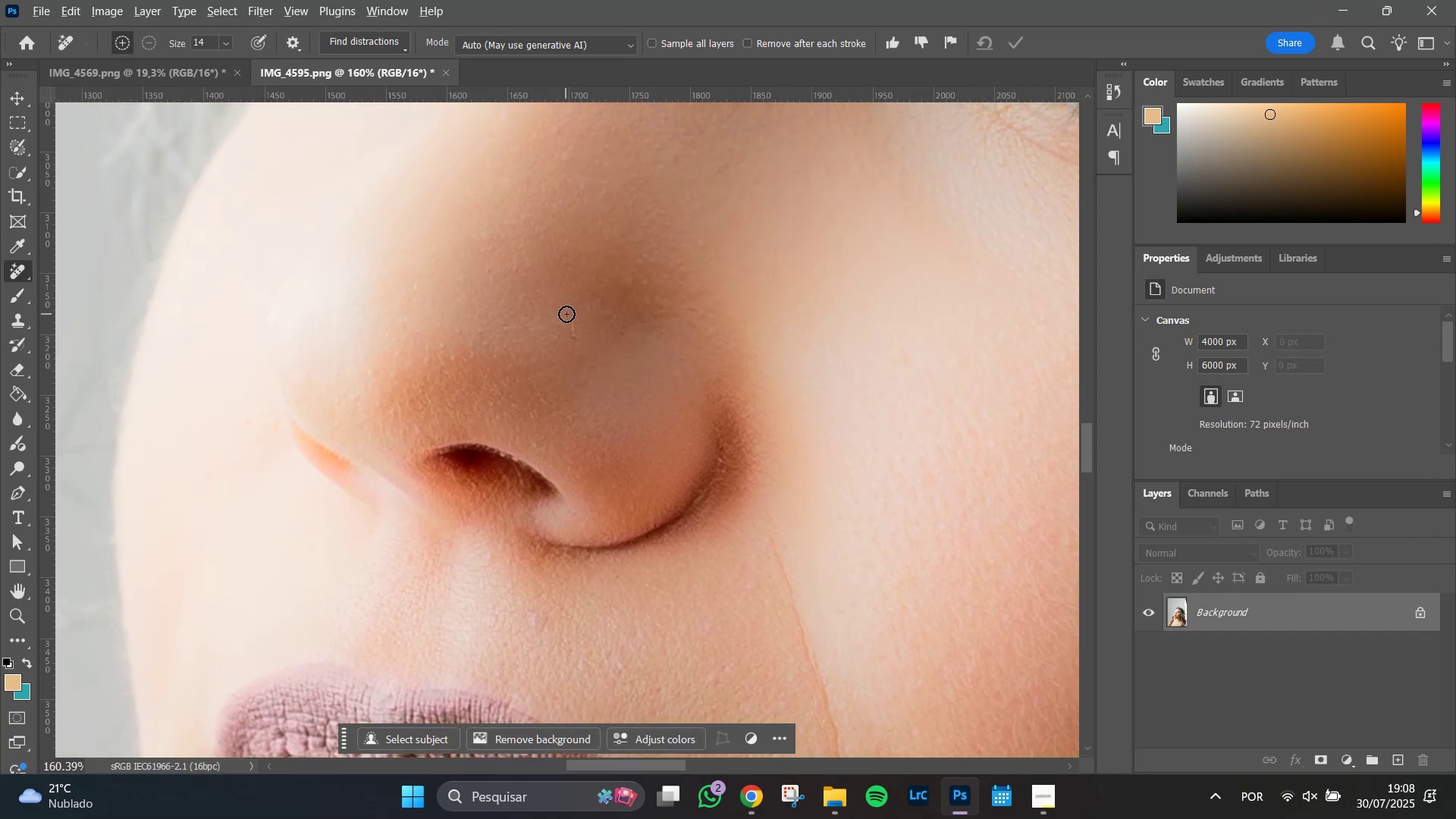 
left_click_drag(start_coordinate=[817, 224], to_coordinate=[807, 395])
 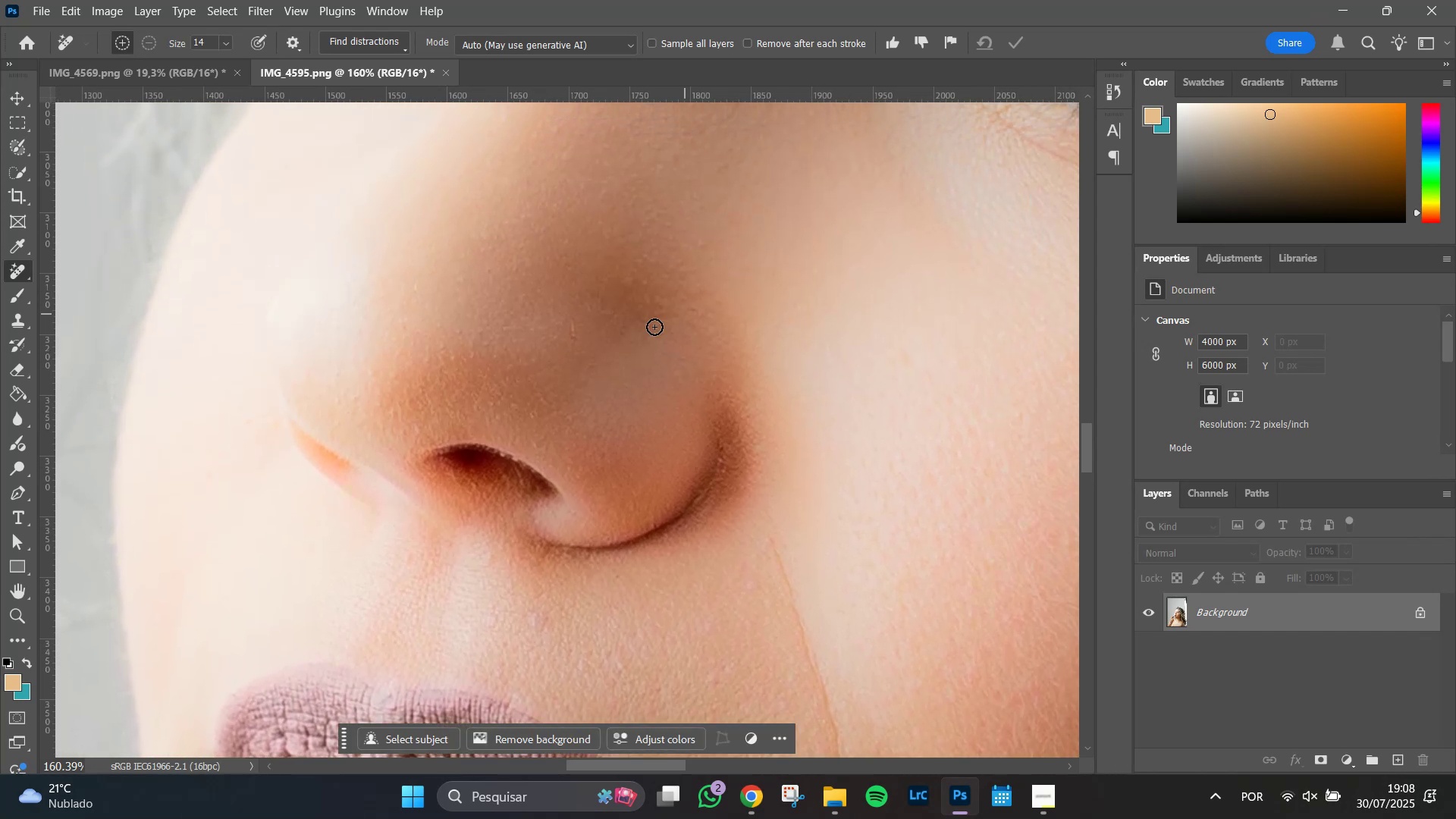 
hold_key(key=AltLeft, duration=1.19)
scroll: coordinate [566, 314], scroll_direction: up, amount: 4.0
 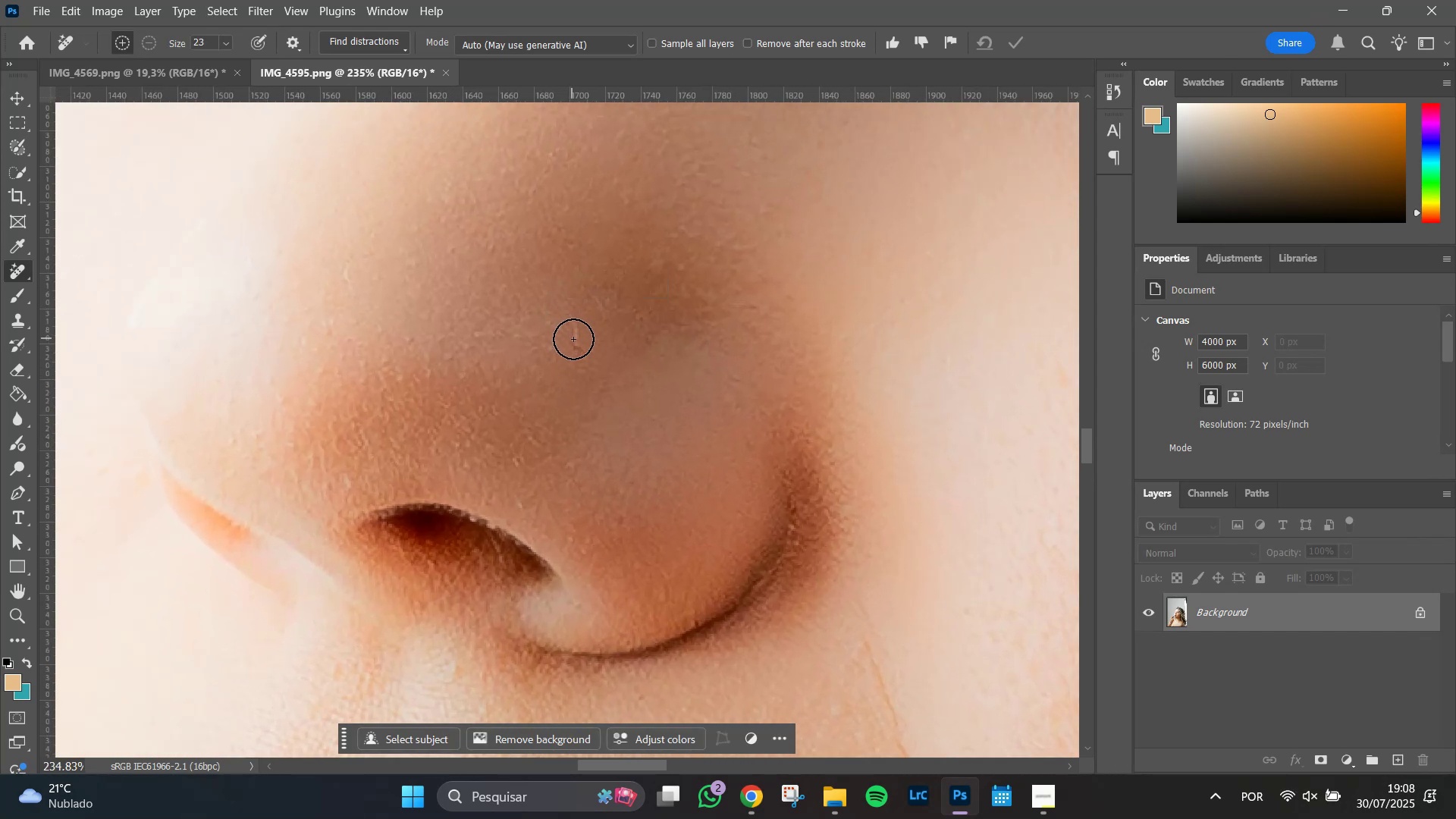 
left_click_drag(start_coordinate=[579, 345], to_coordinate=[572, 317])
 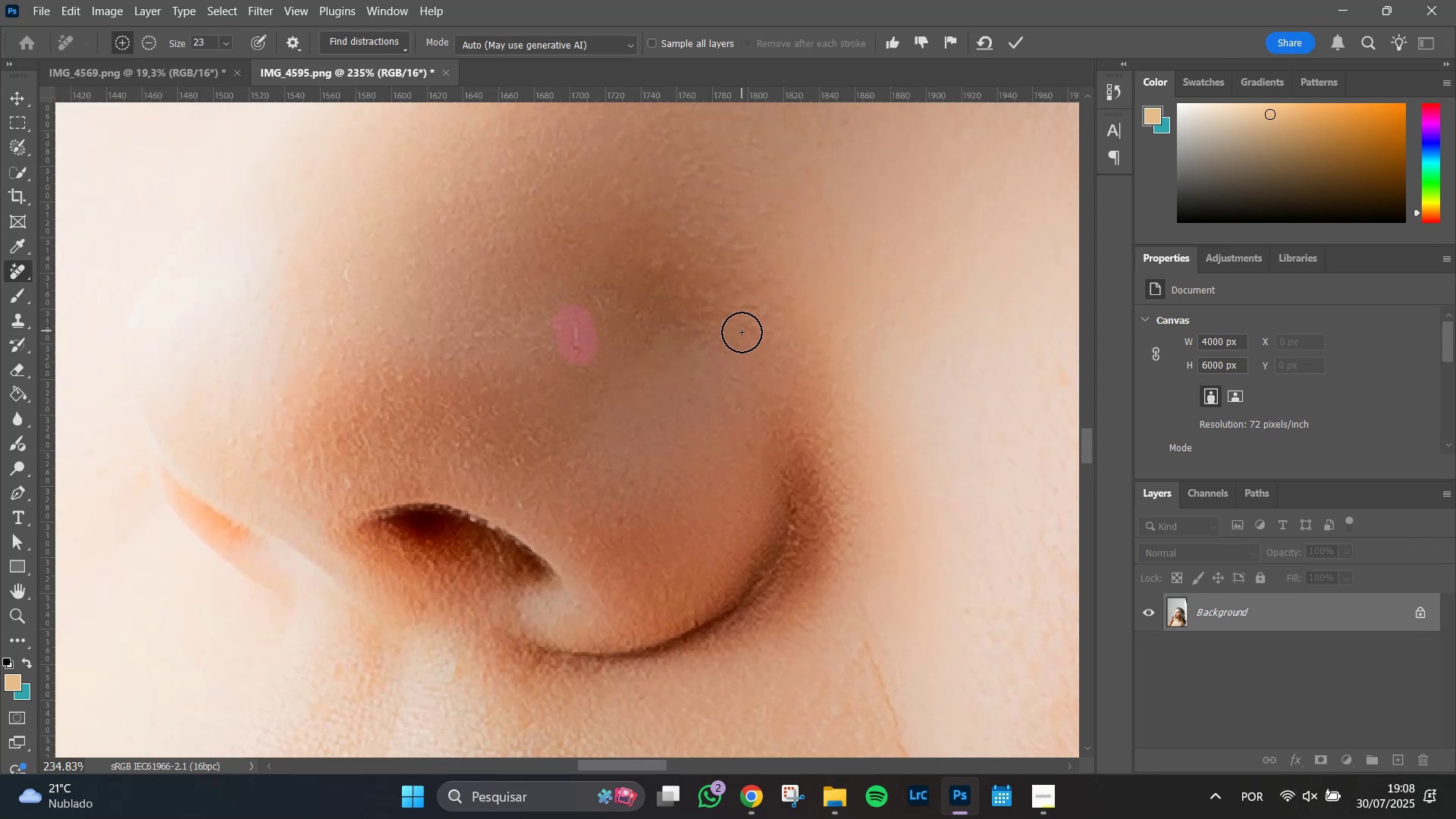 
key(Enter)
 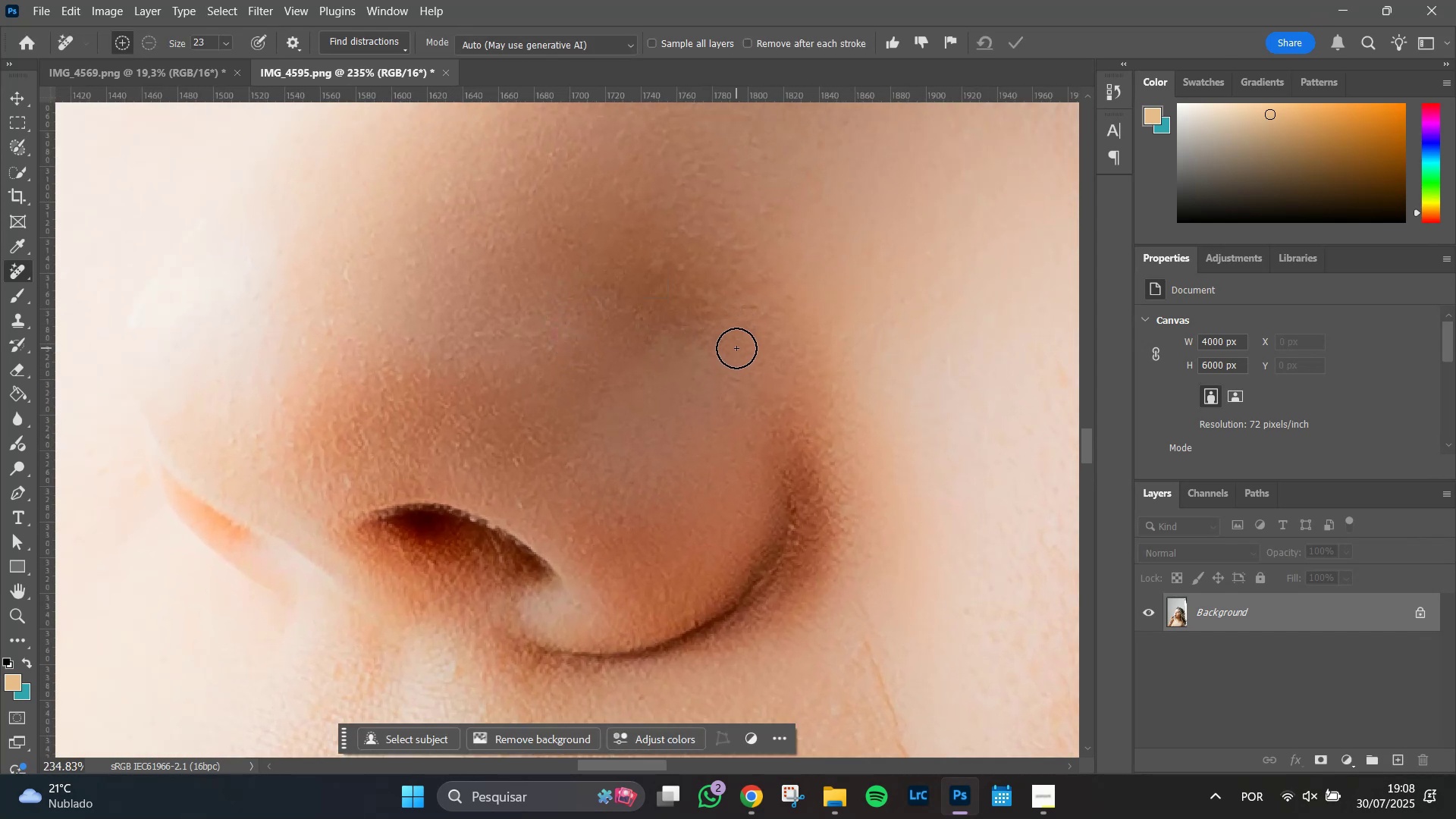 
hold_key(key=Space, duration=1.51)
 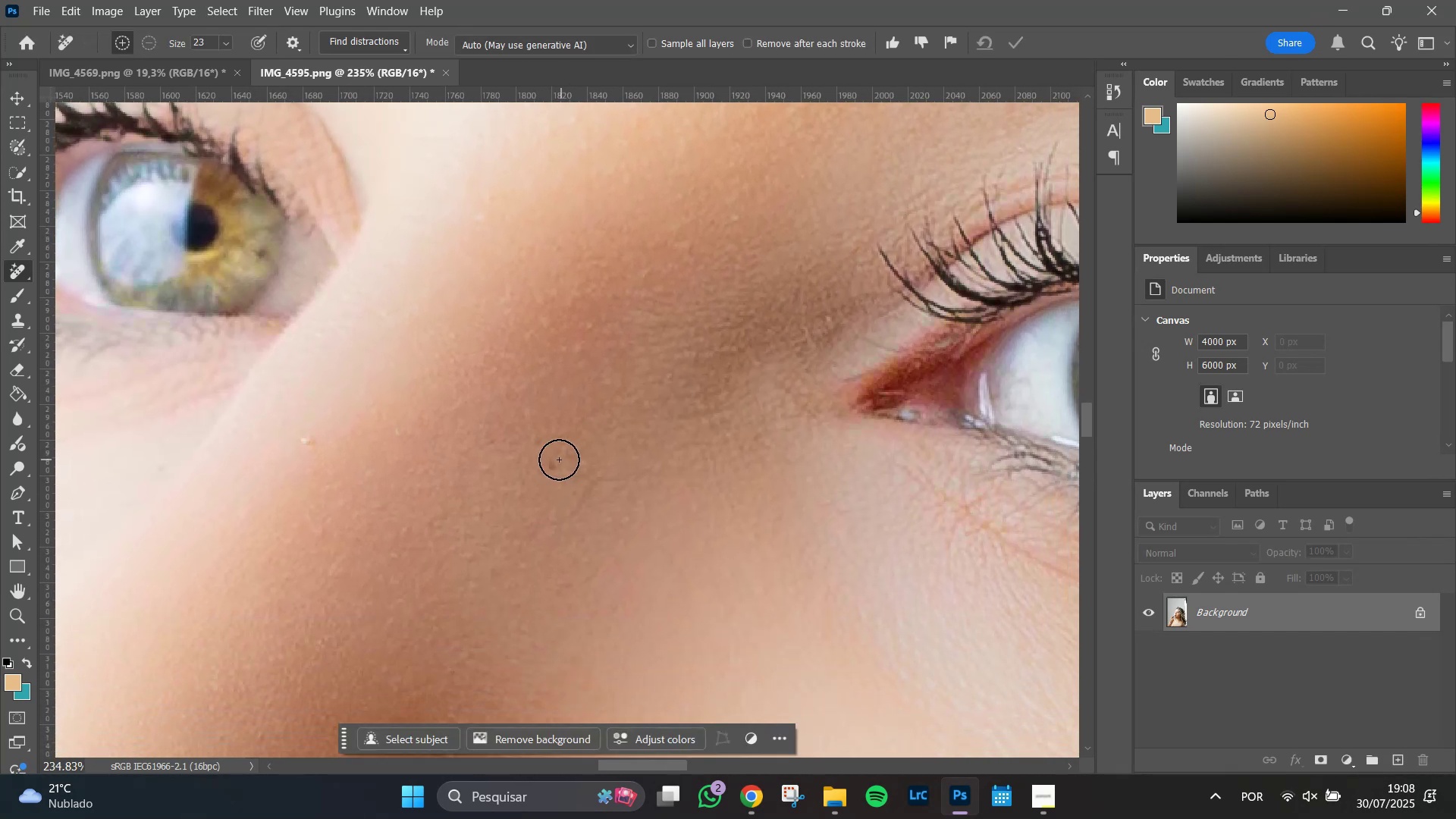 
left_click_drag(start_coordinate=[943, 195], to_coordinate=[852, 464])
 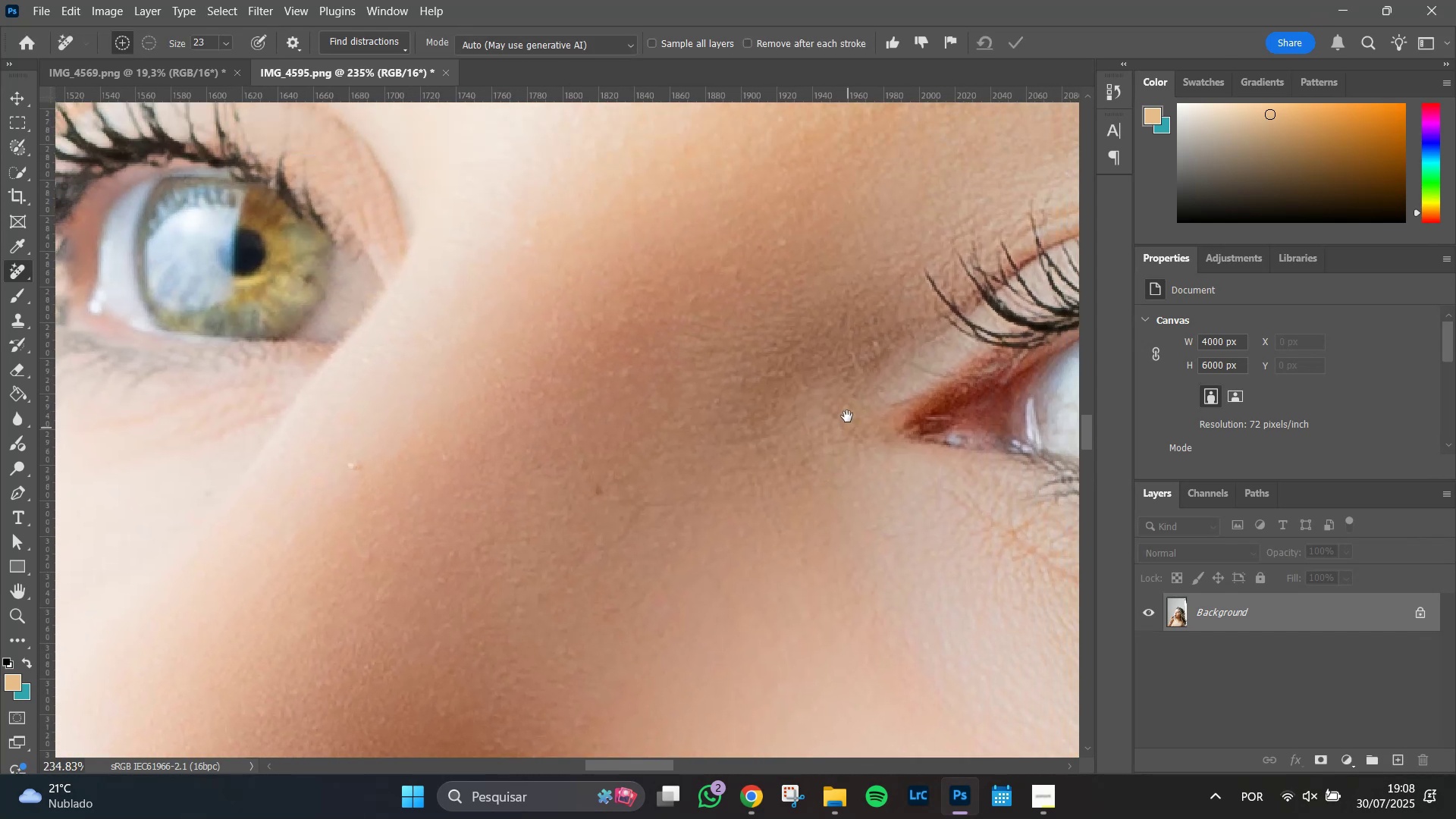 
left_click_drag(start_coordinate=[846, 394], to_coordinate=[845, 310])
 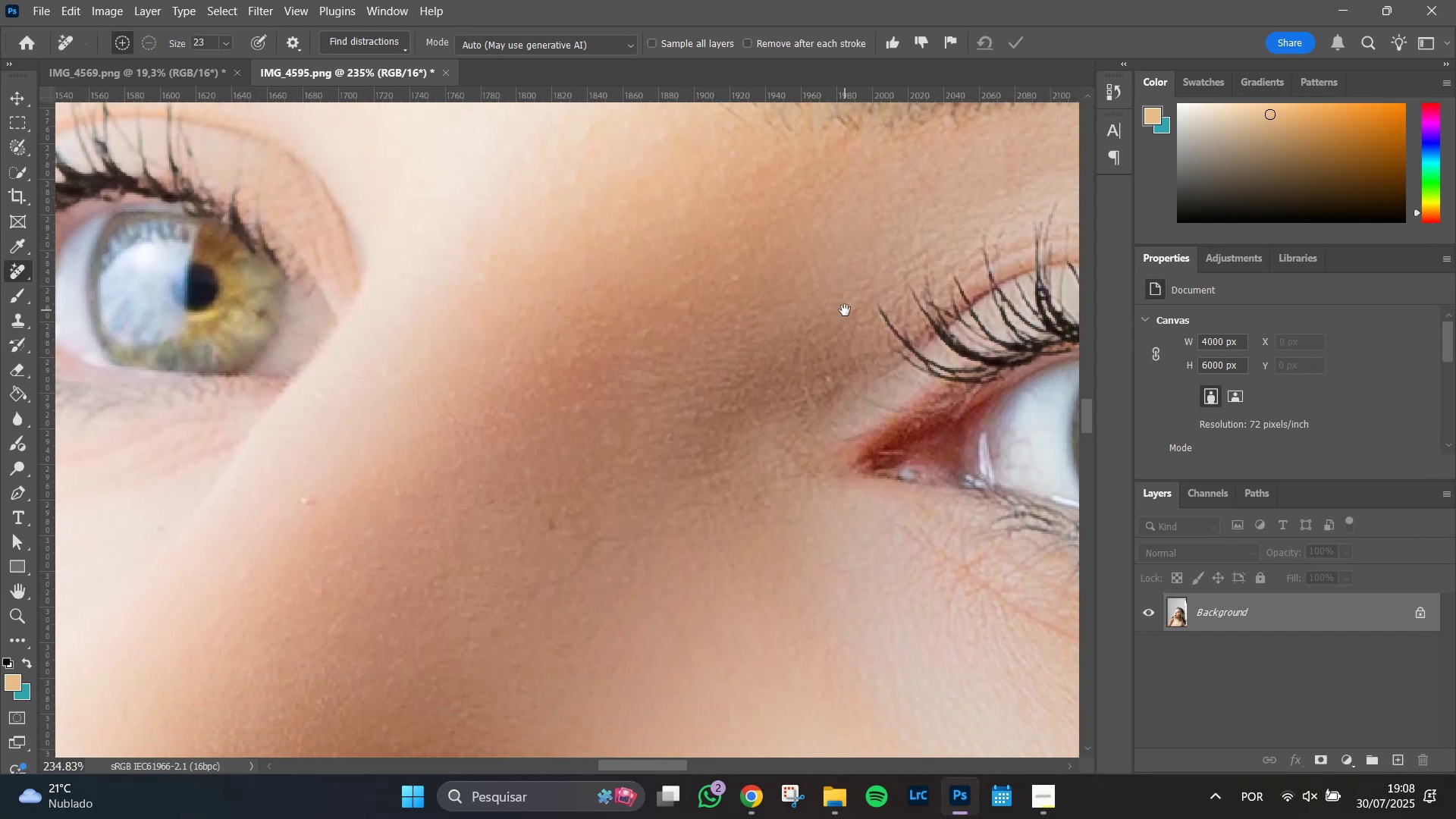 
hold_key(key=Space, duration=0.4)
 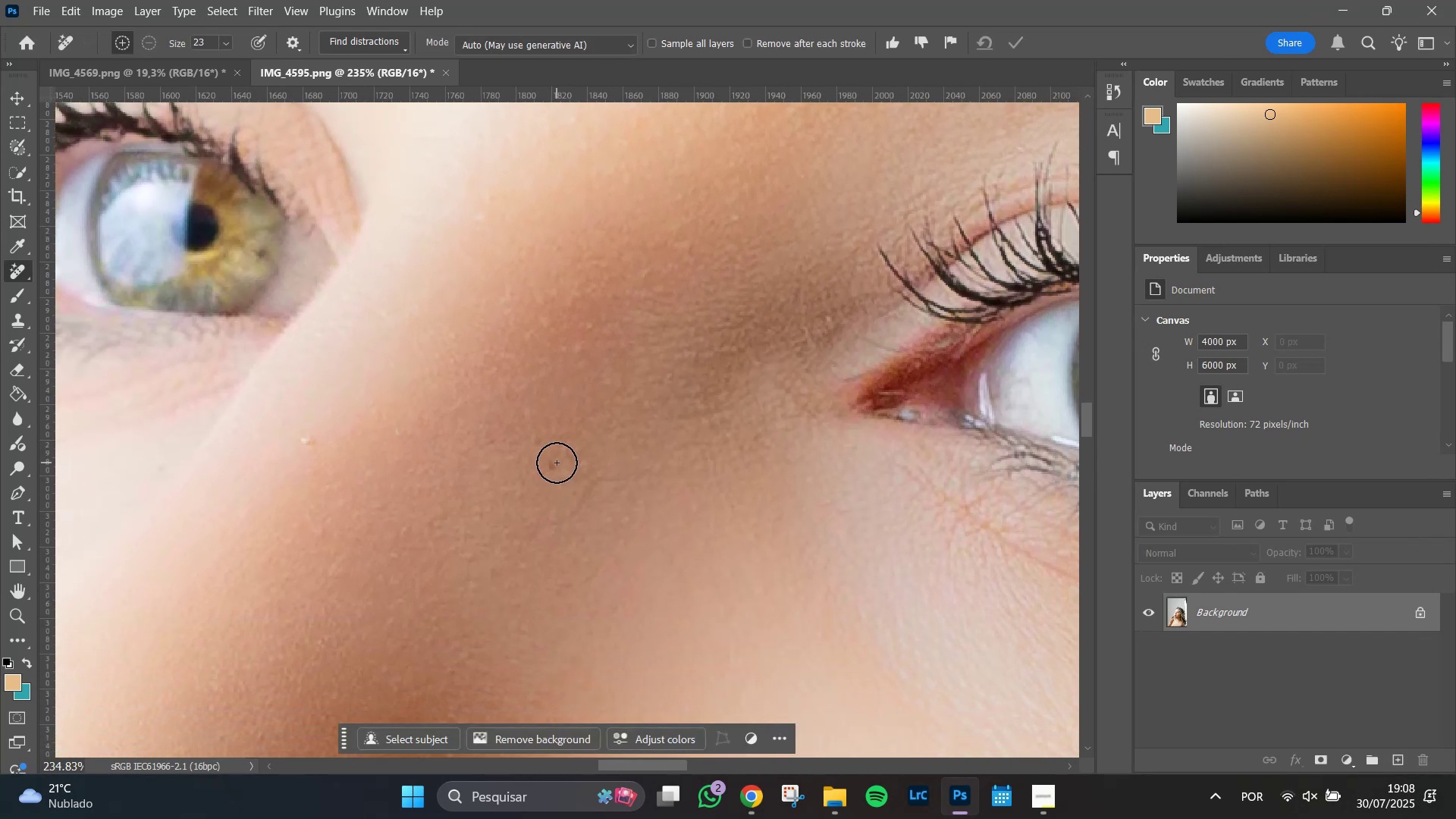 
left_click([557, 463])
 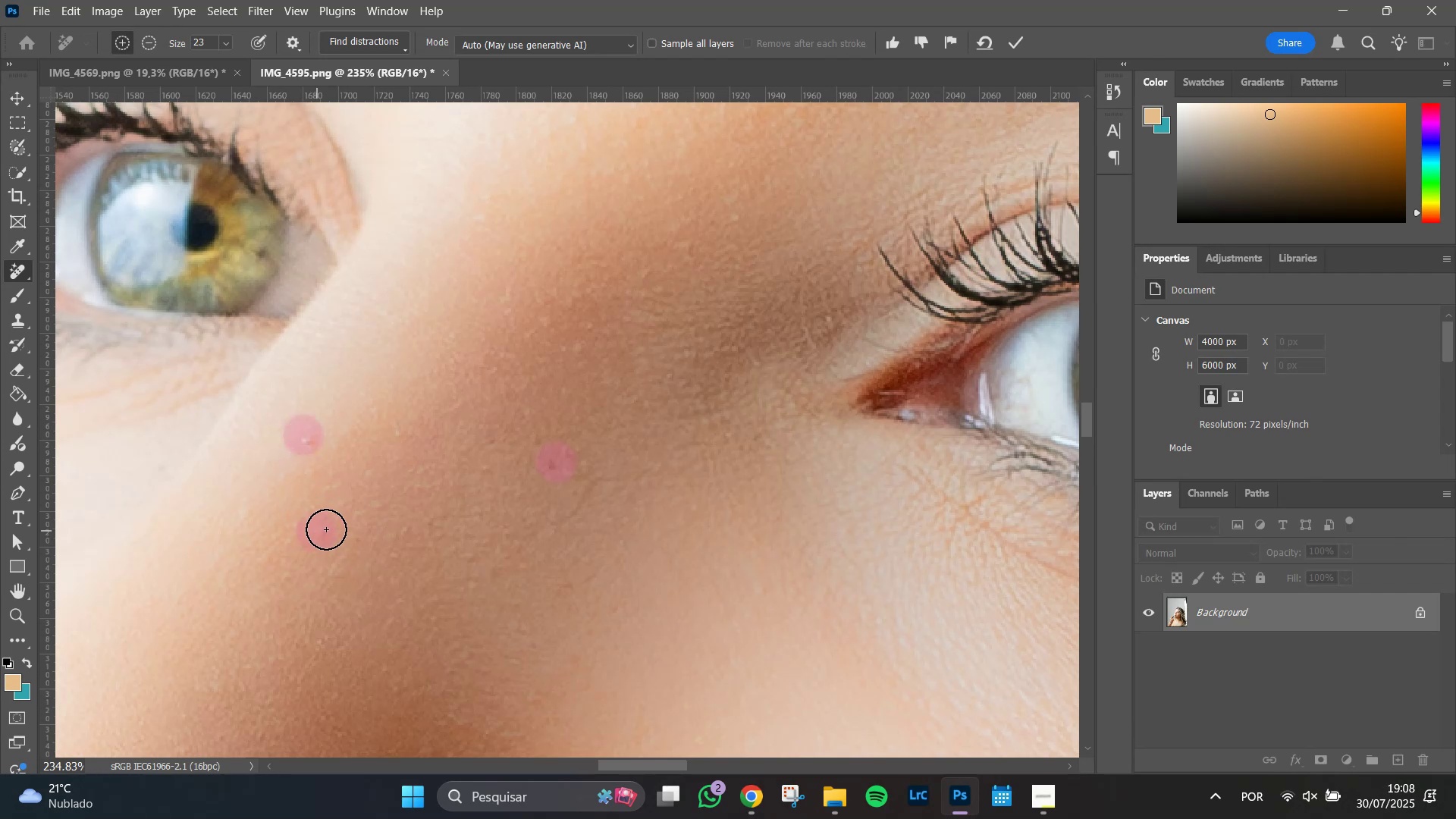 
key(Enter)
 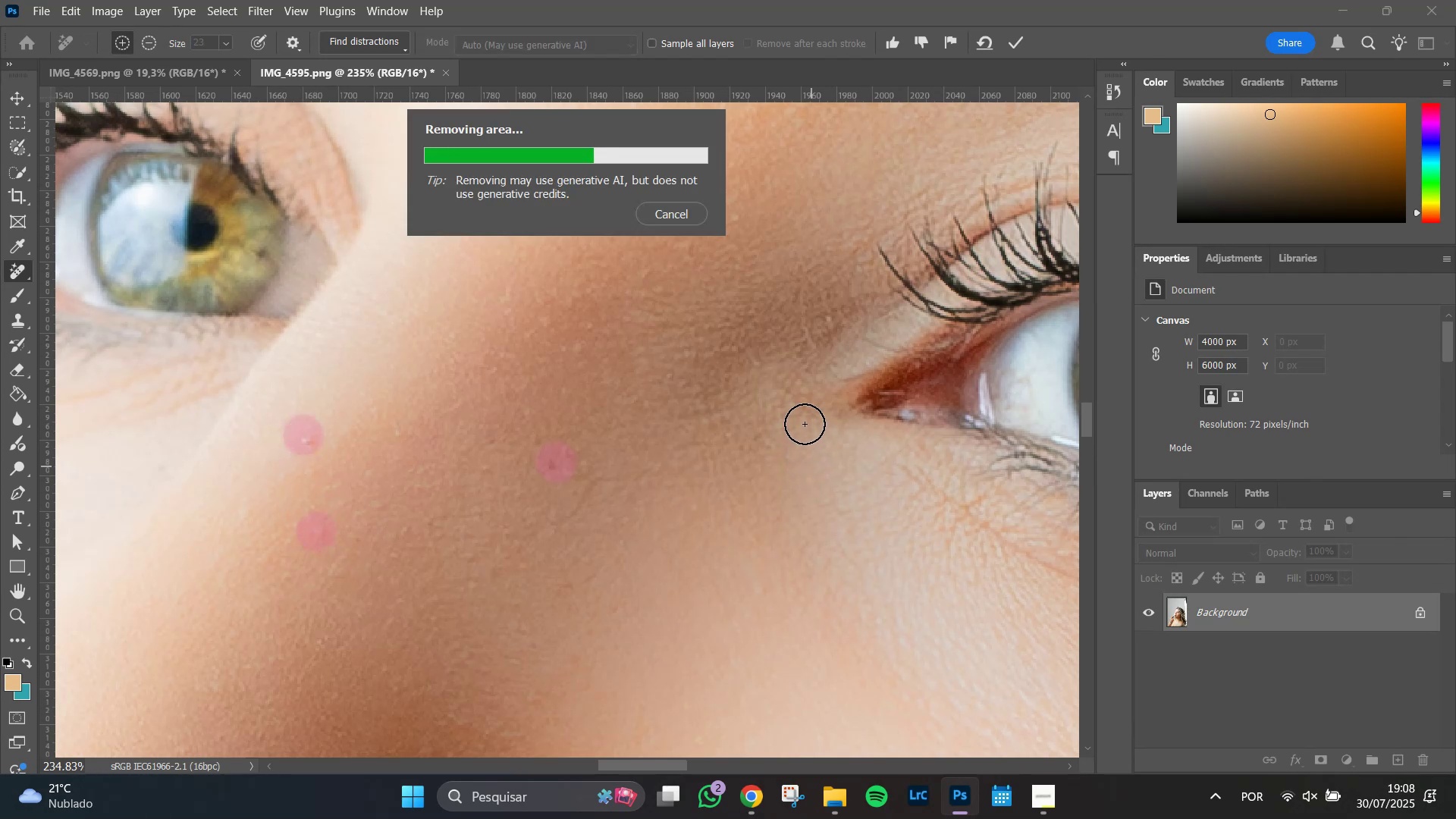 
hold_key(key=AltLeft, duration=1.01)
scroll: coordinate [795, 419], scroll_direction: down, amount: 5.0
 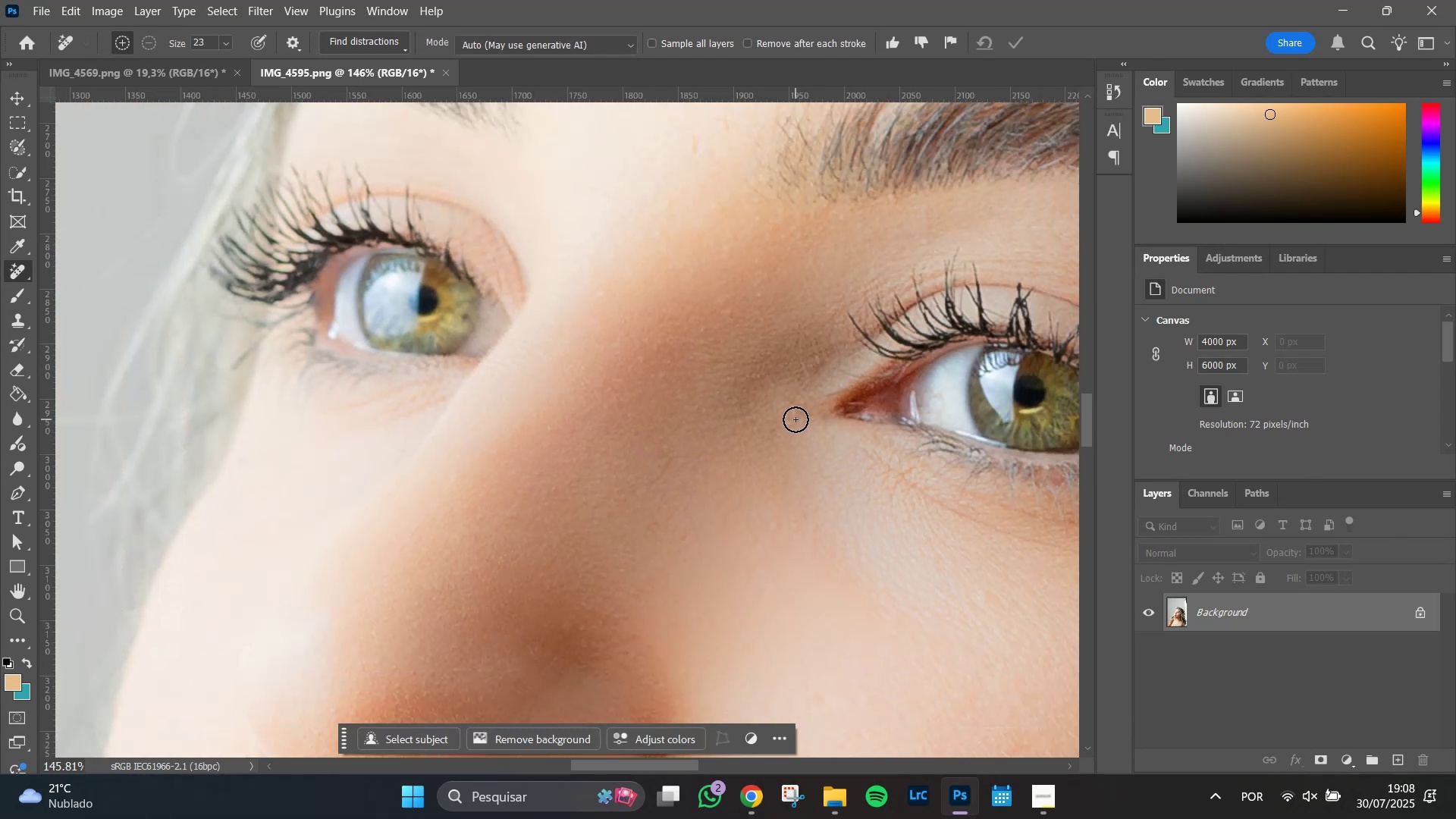 
hold_key(key=Space, duration=0.87)
 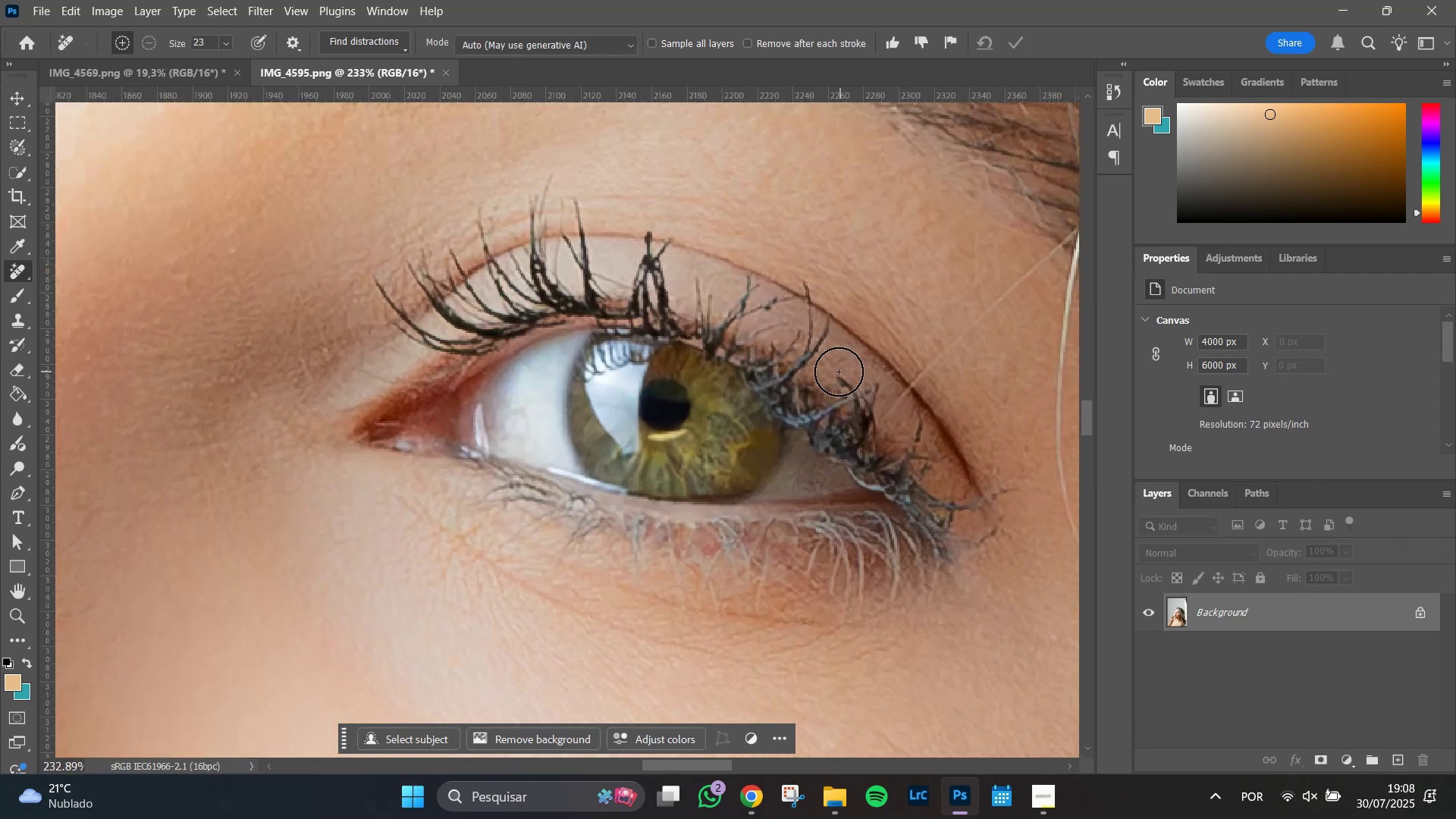 
left_click_drag(start_coordinate=[795, 419], to_coordinate=[498, 419])
 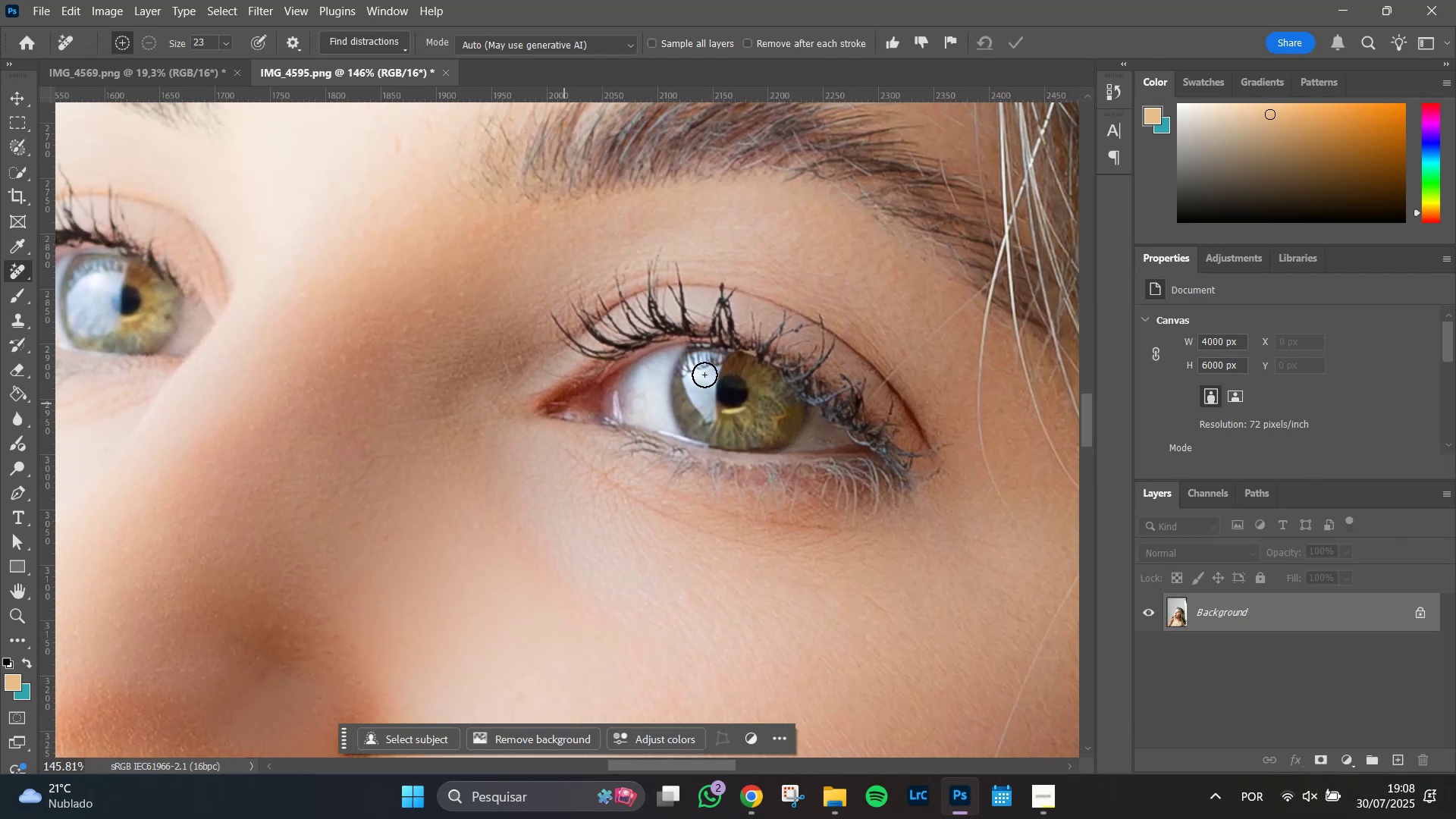 
hold_key(key=AltLeft, duration=0.69)
scroll: coordinate [839, 375], scroll_direction: up, amount: 11.0
 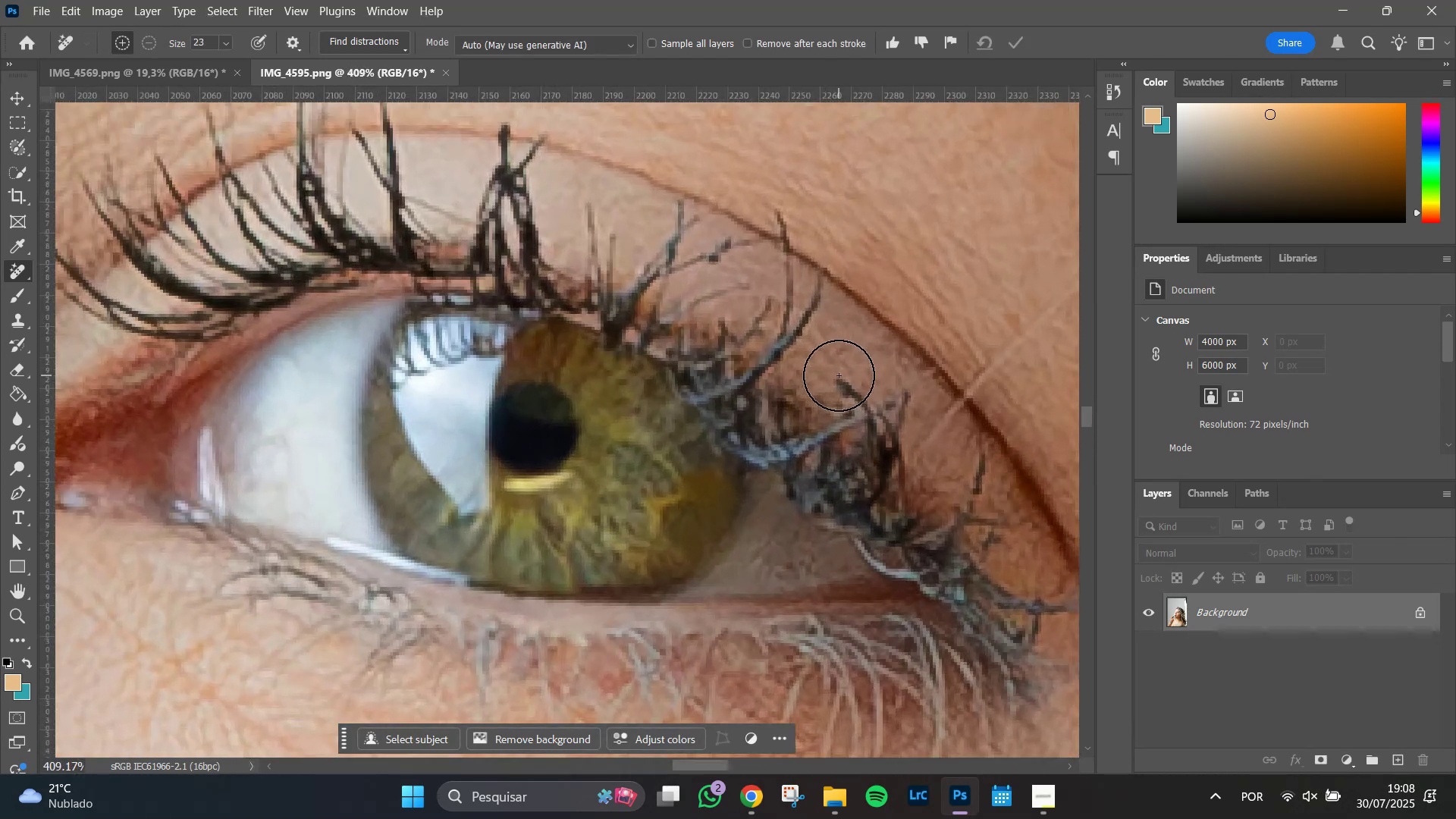 
hold_key(key=Space, duration=1.07)
 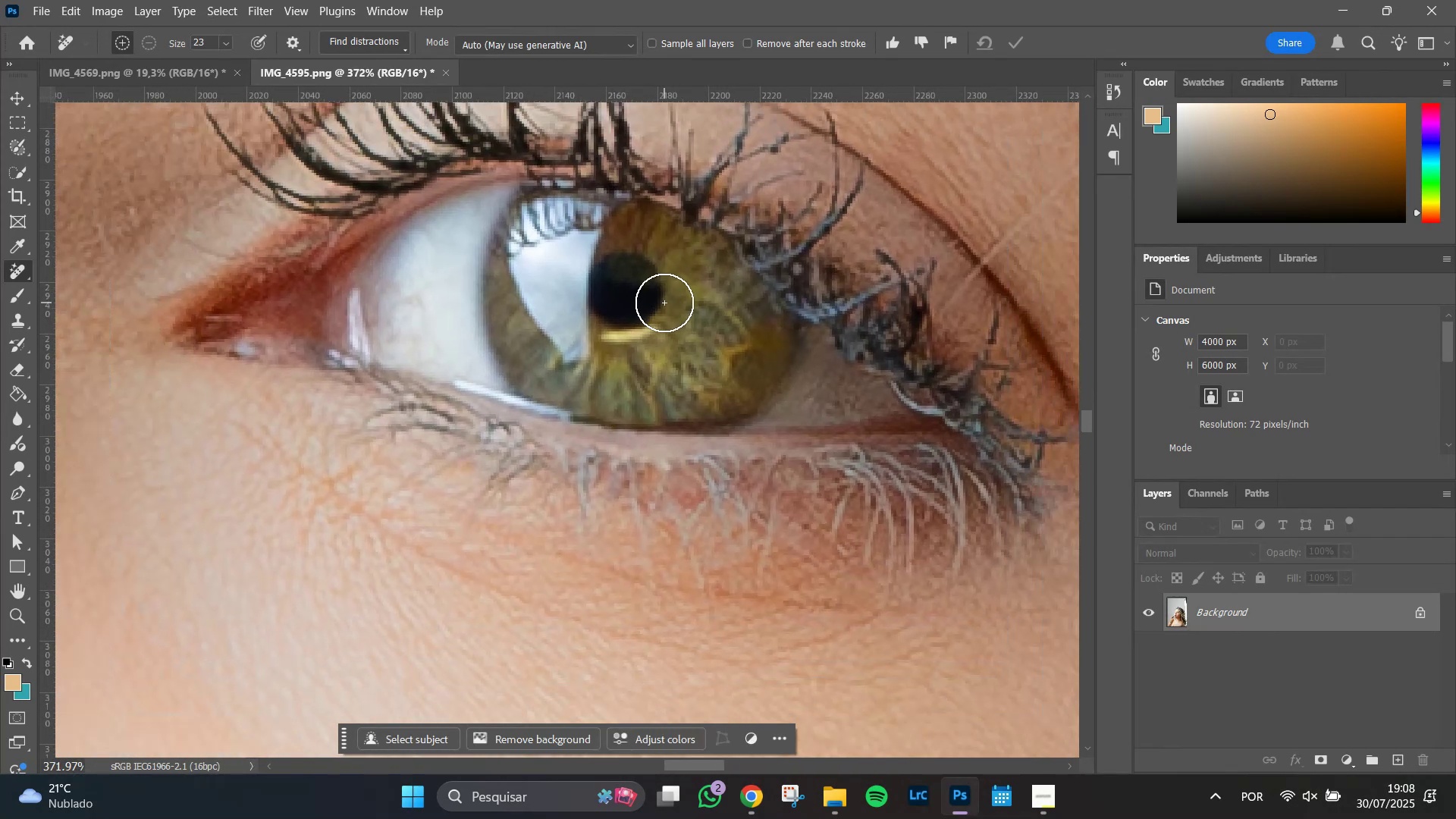 
left_click_drag(start_coordinate=[580, 444], to_coordinate=[664, 303])
 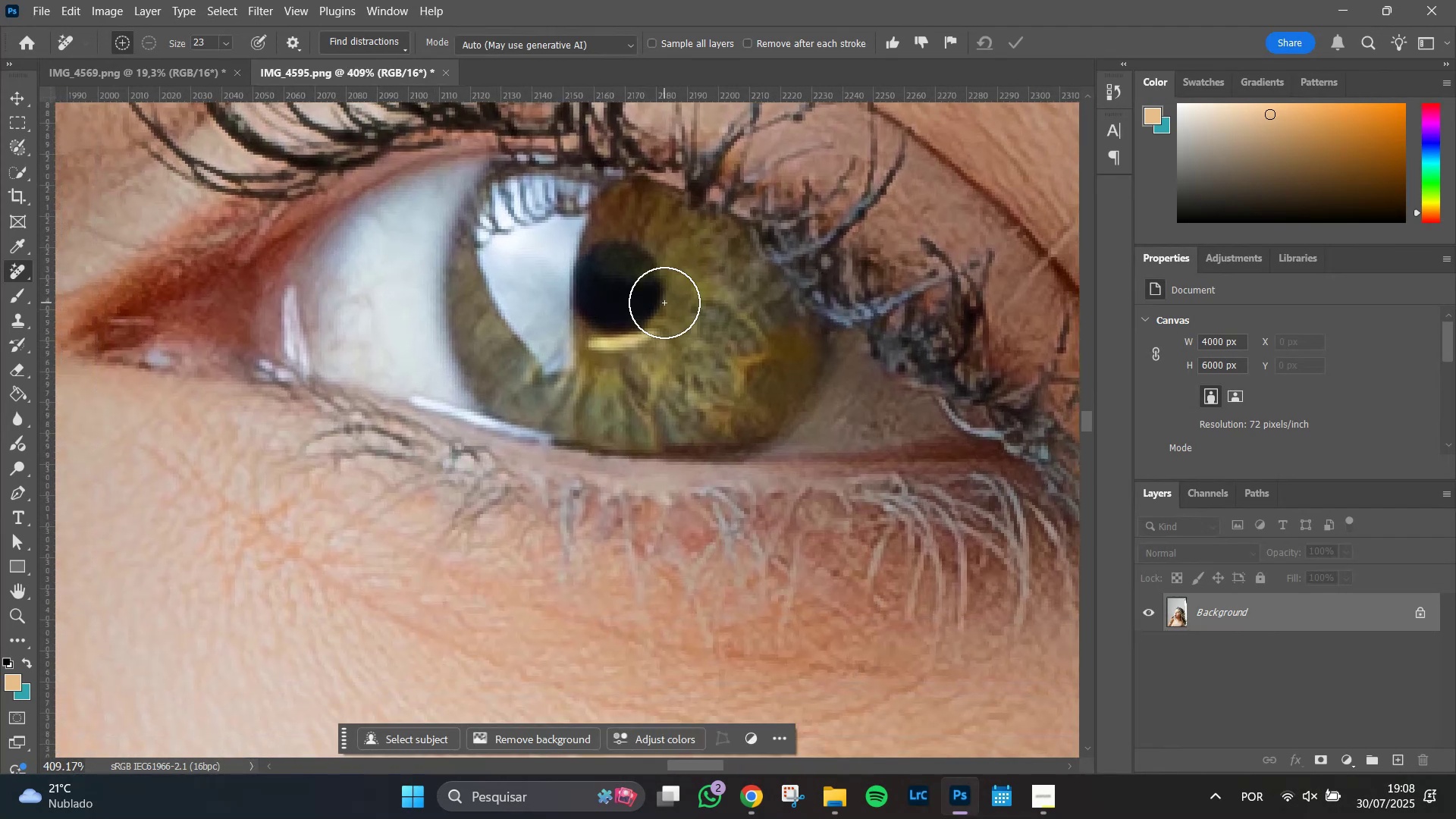 
hold_key(key=AltLeft, duration=1.5)
scroll: coordinate [665, 306], scroll_direction: down, amount: 12.0
 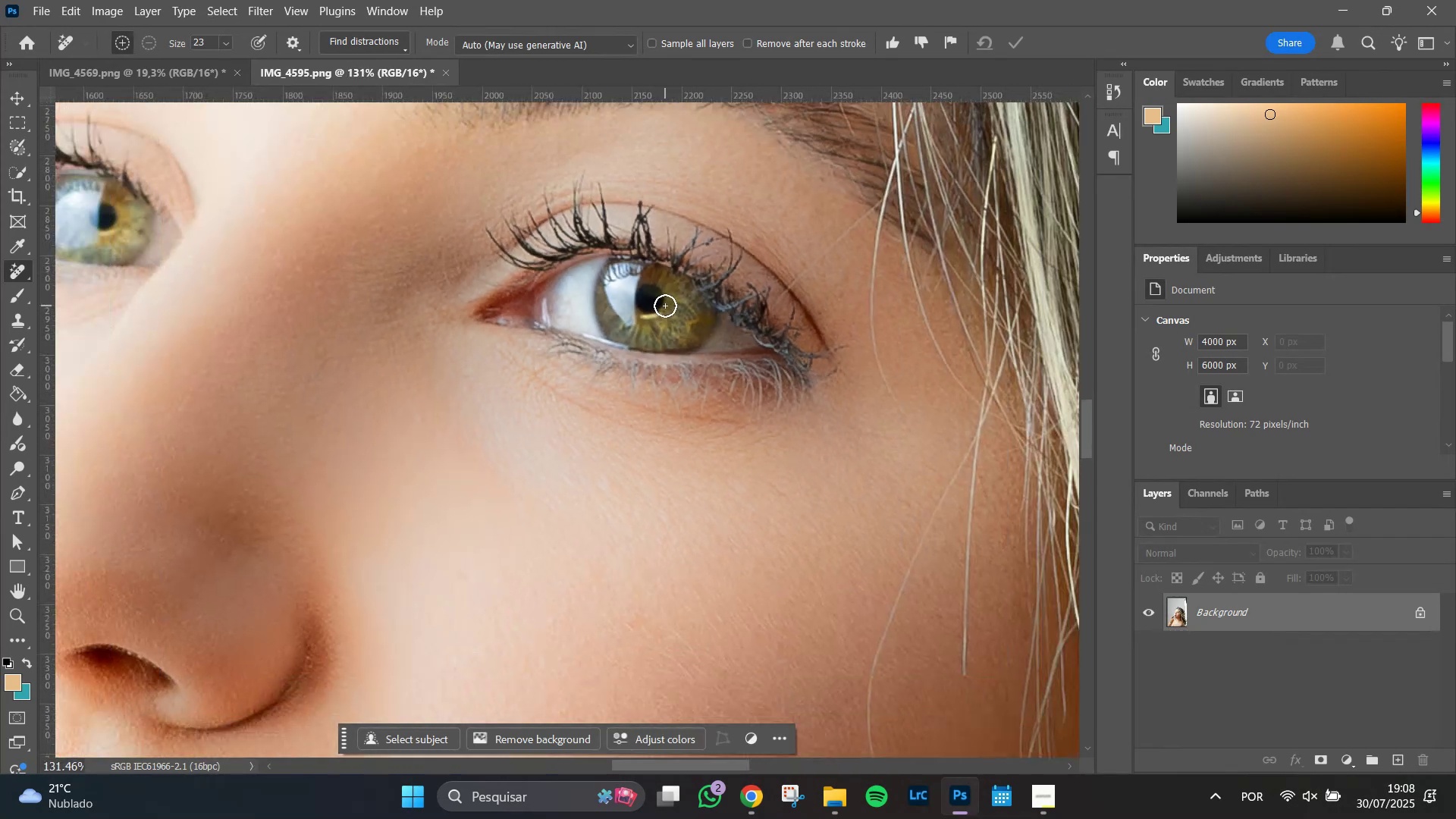 
key(Alt+AltLeft)
 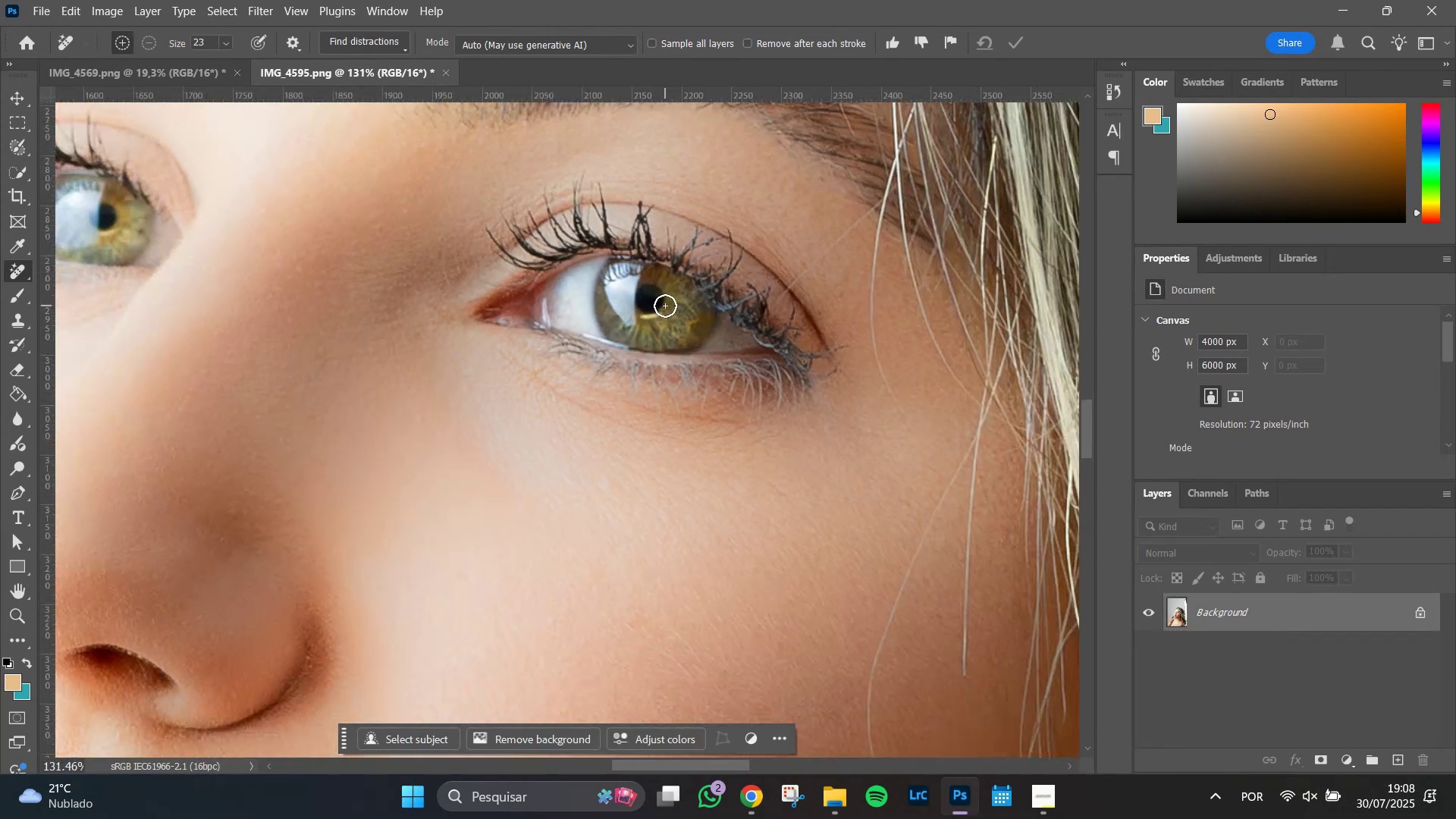 
key(Alt+AltLeft)
 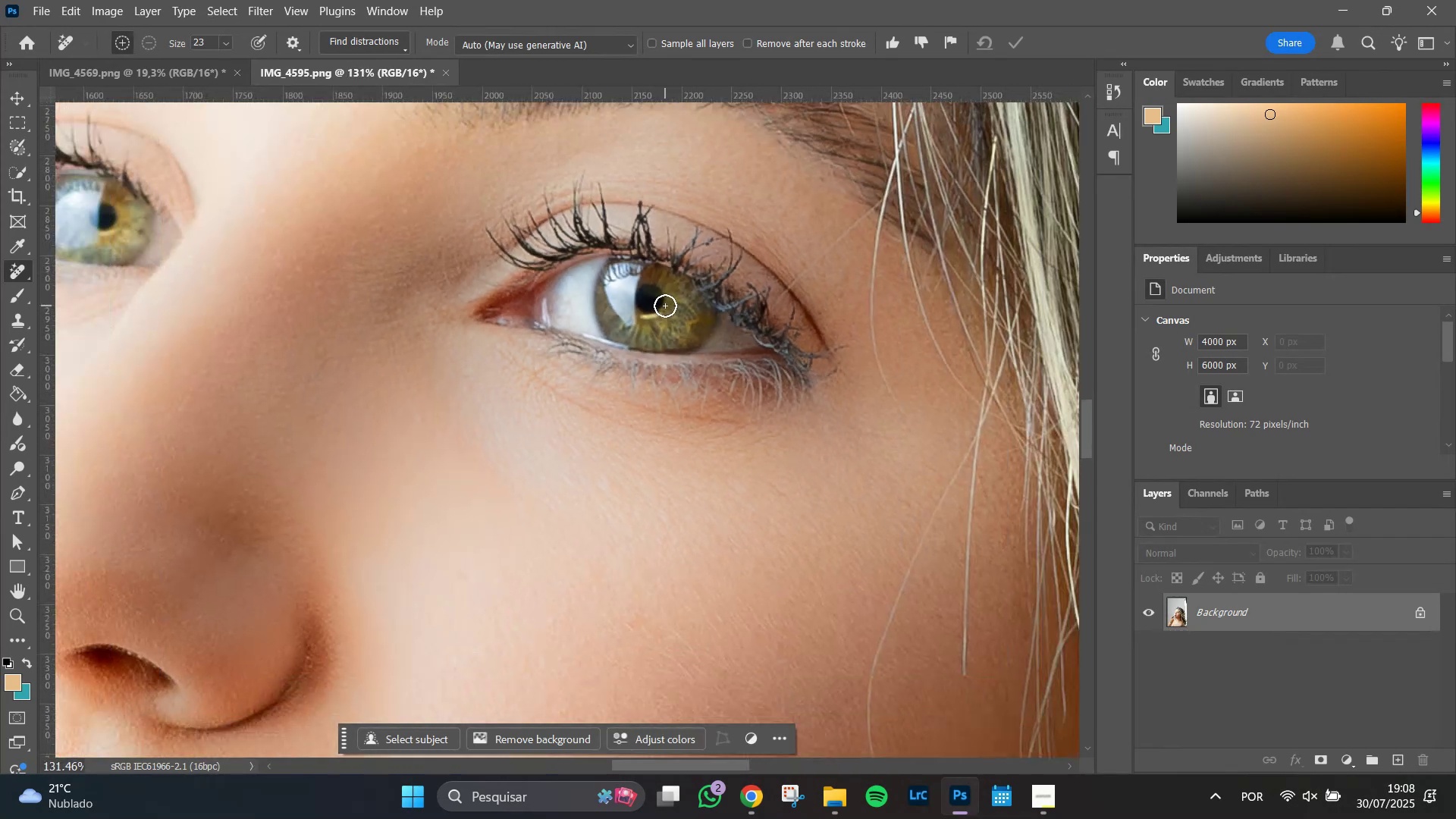 
key(Alt+AltLeft)
 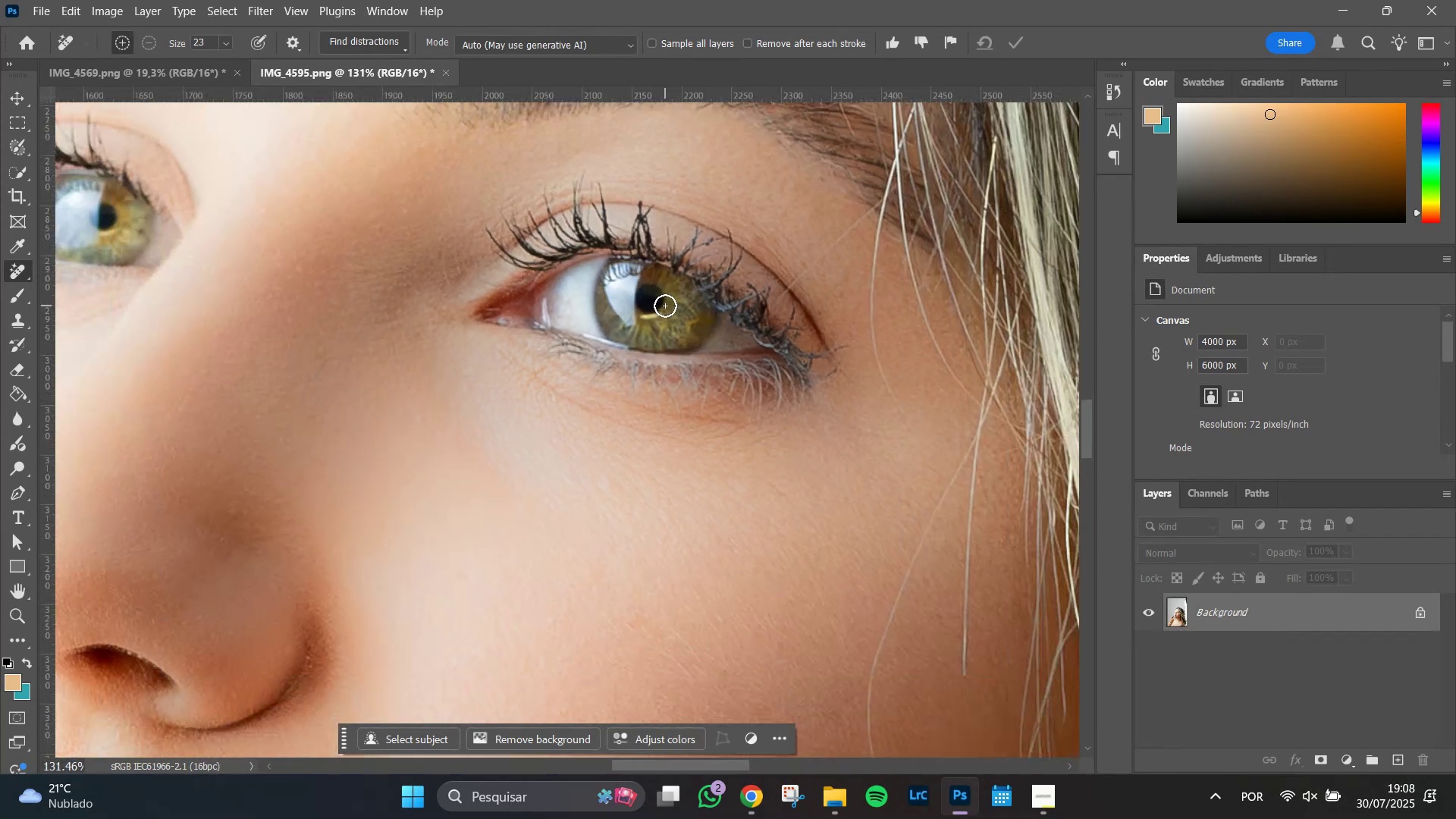 
key(Alt+AltLeft)
 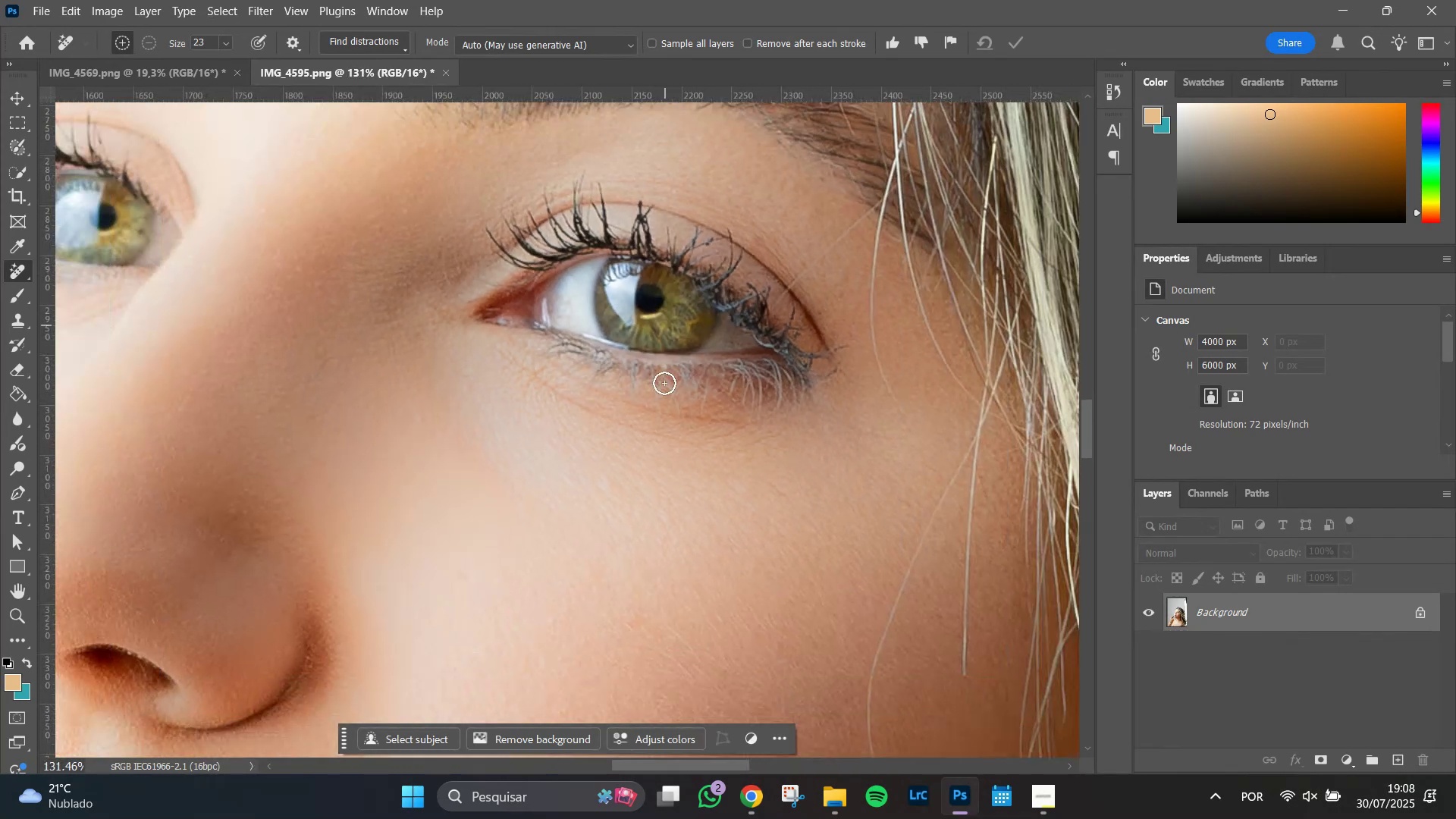 
hold_key(key=Space, duration=0.99)
 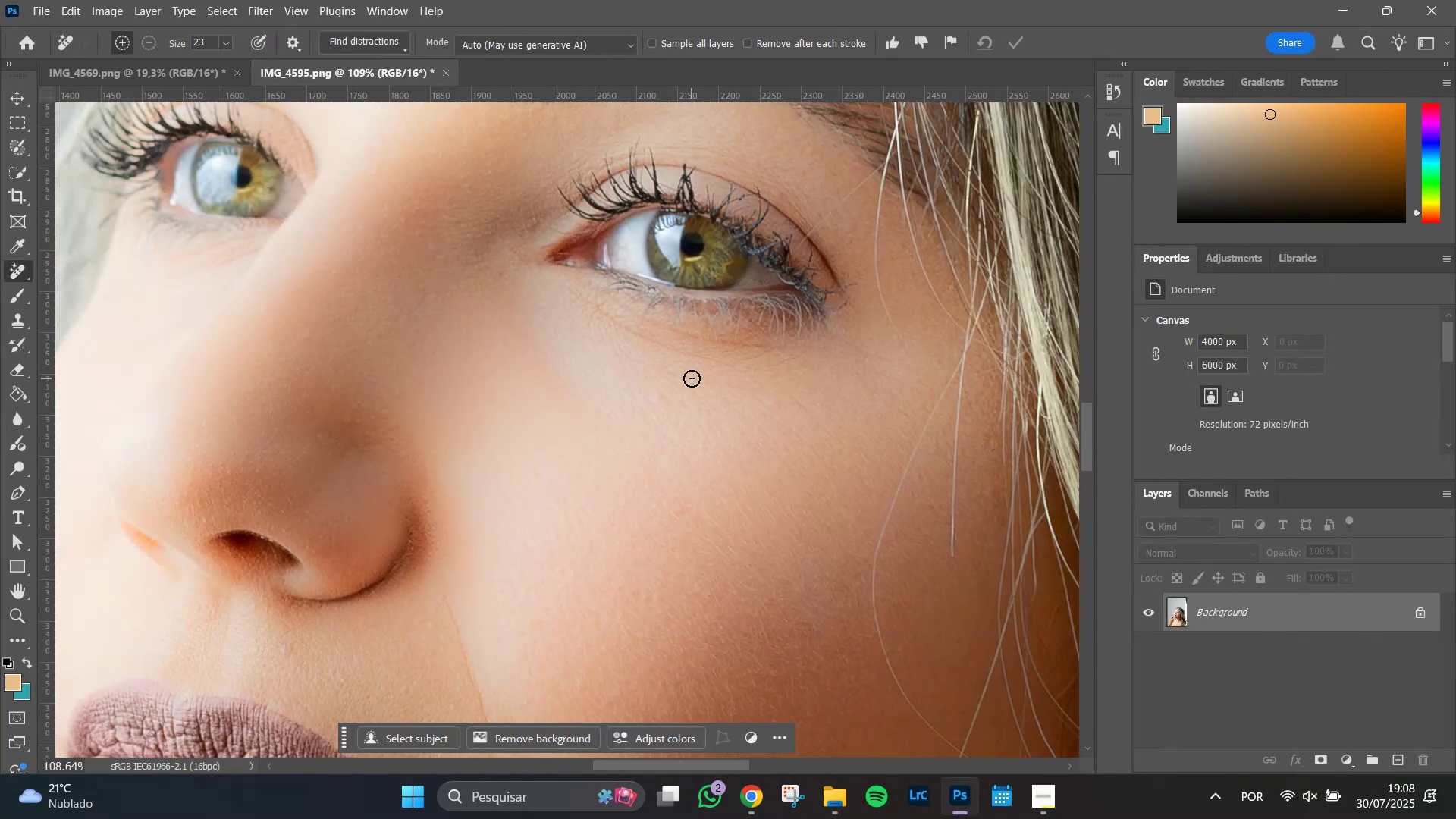 
left_click_drag(start_coordinate=[641, 463], to_coordinate=[683, 381])
 